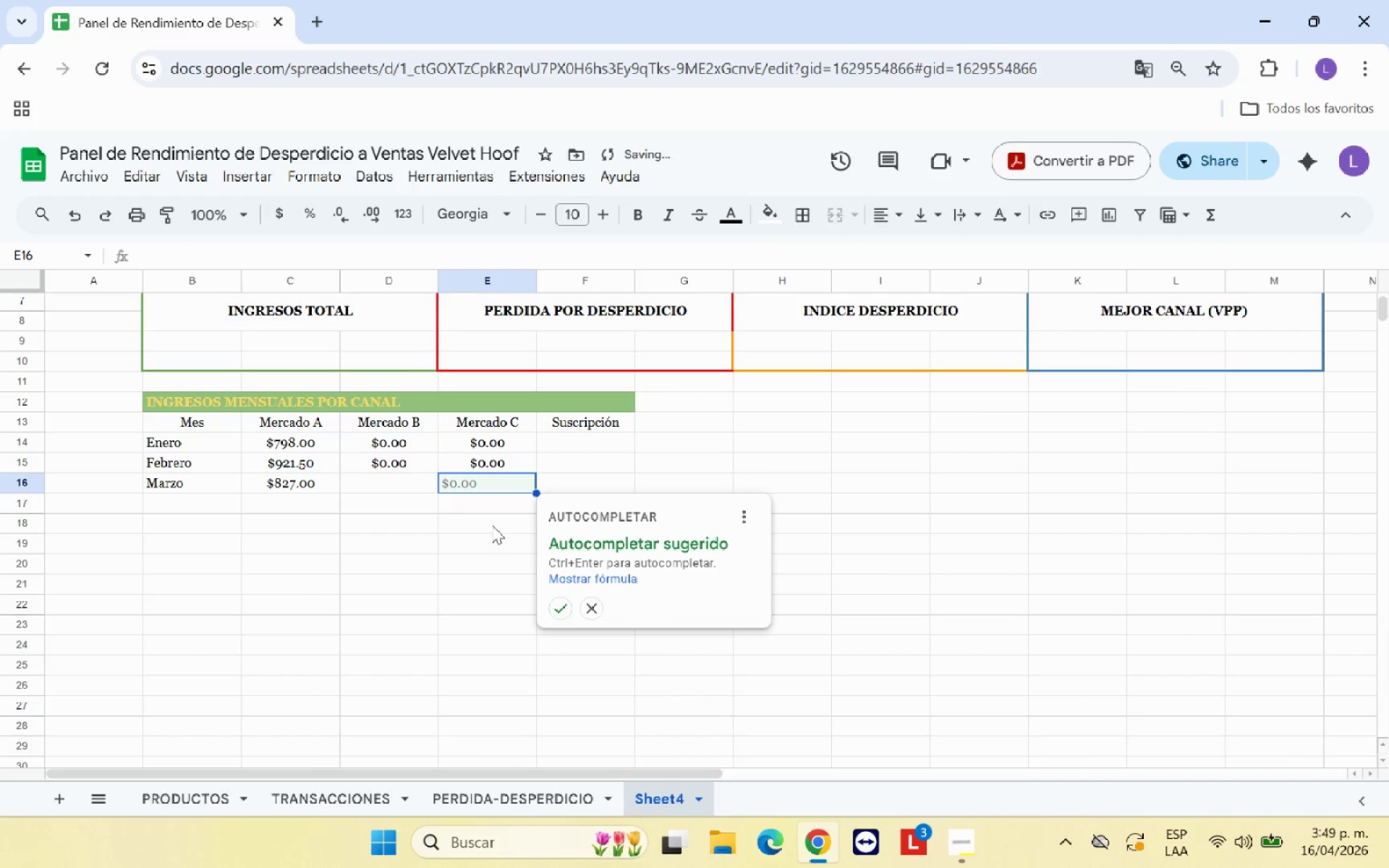 
left_click([585, 608])
 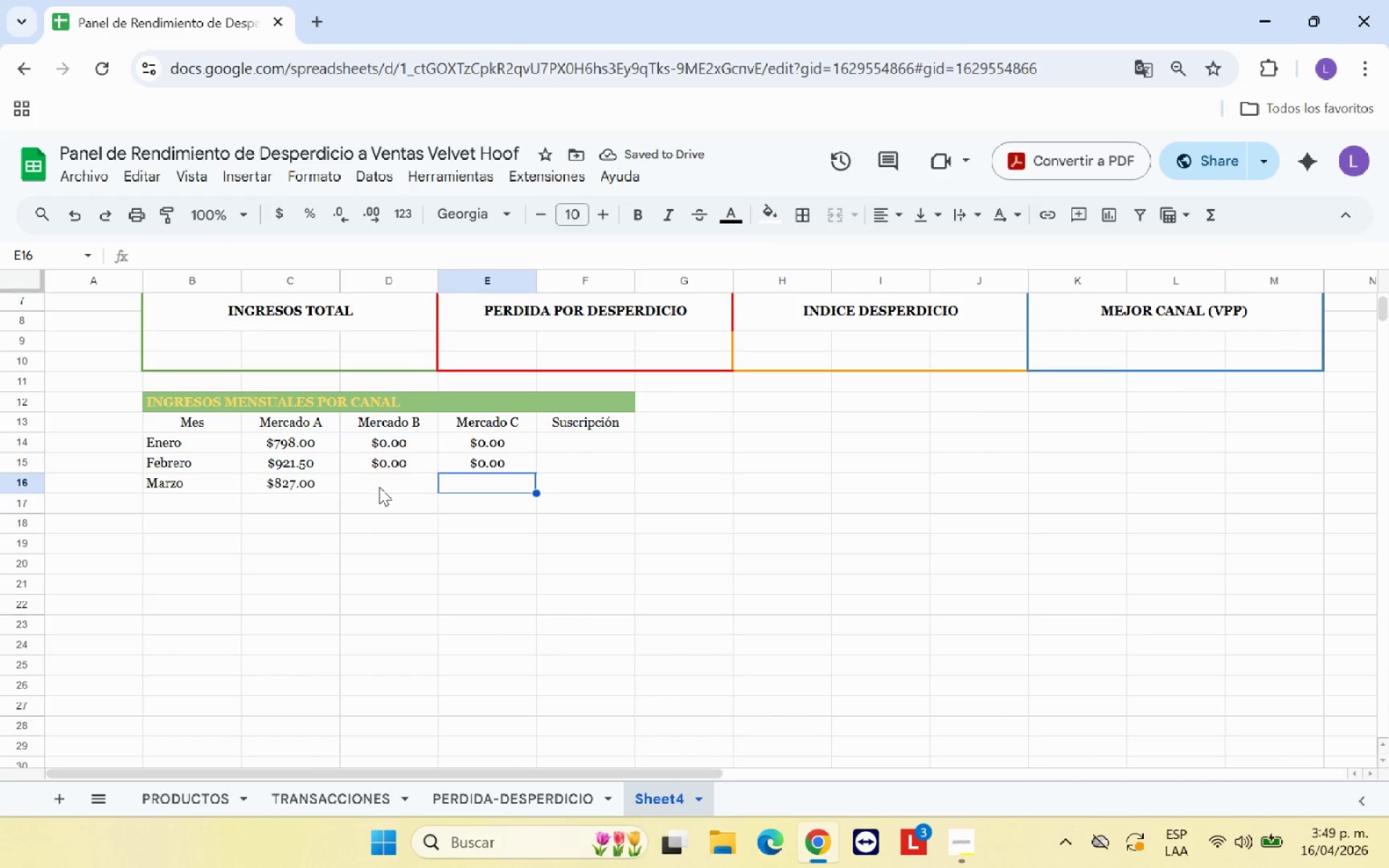 
left_click([379, 487])
 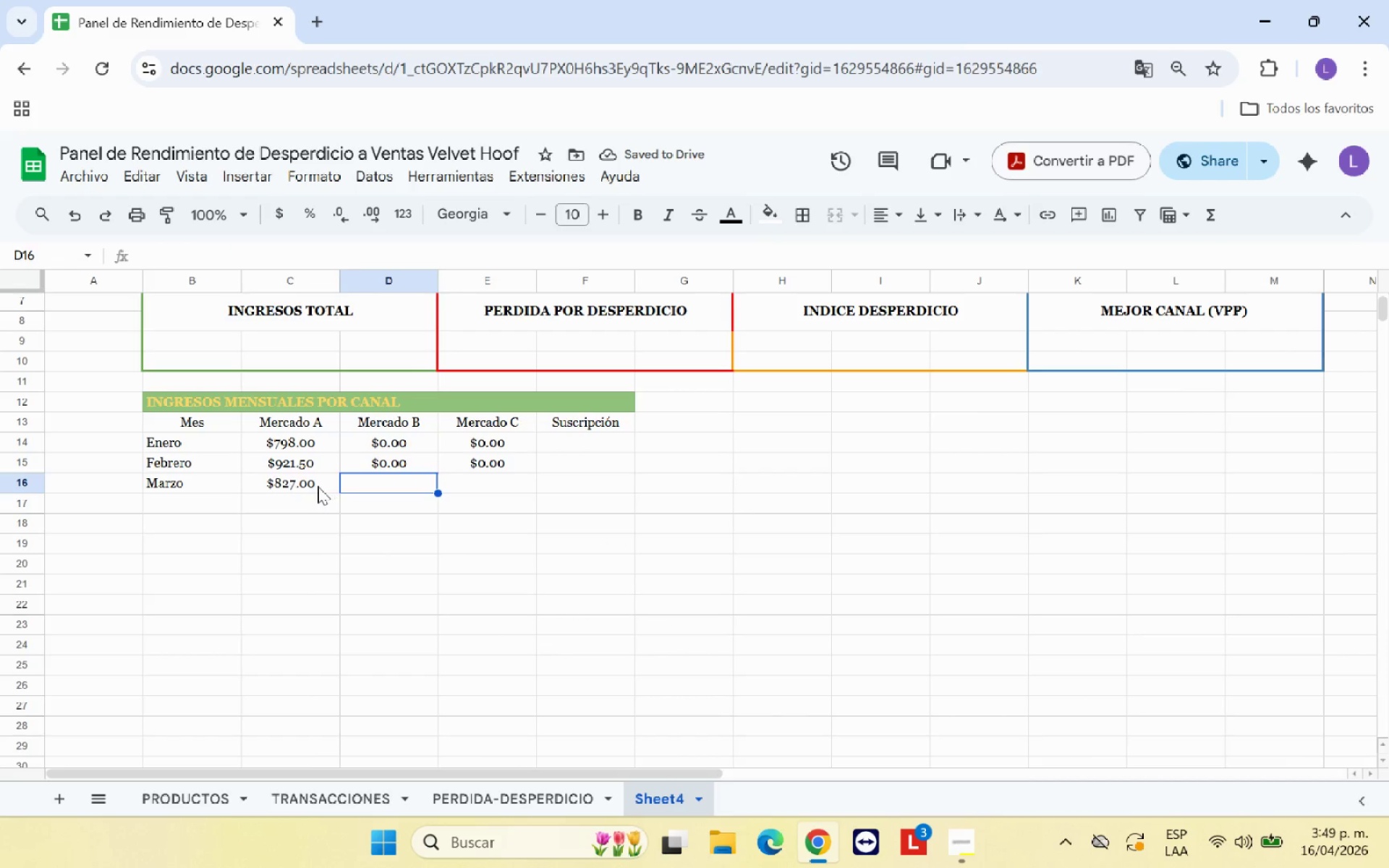 
left_click([314, 486])
 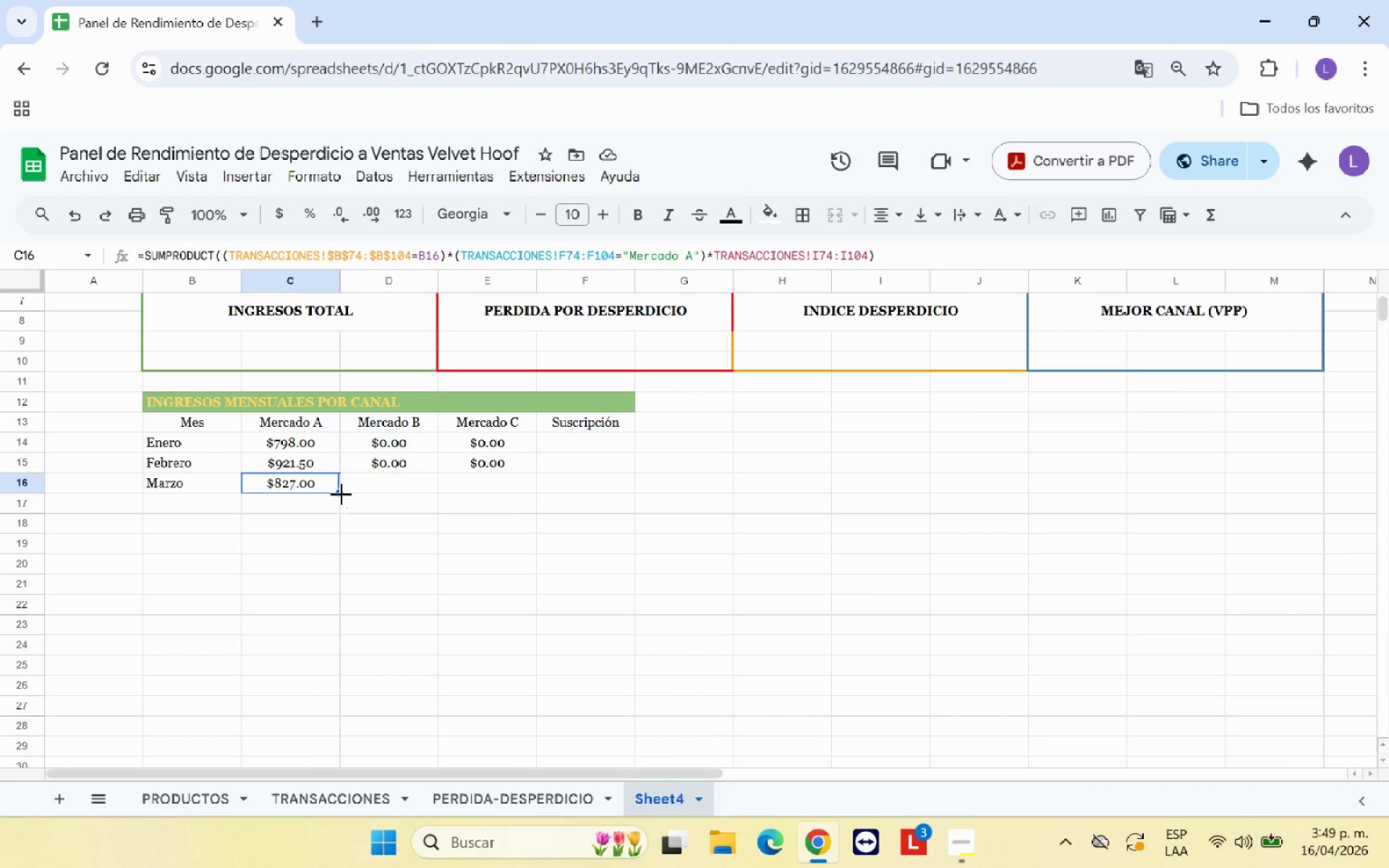 
left_click_drag(start_coordinate=[339, 492], to_coordinate=[492, 490])
 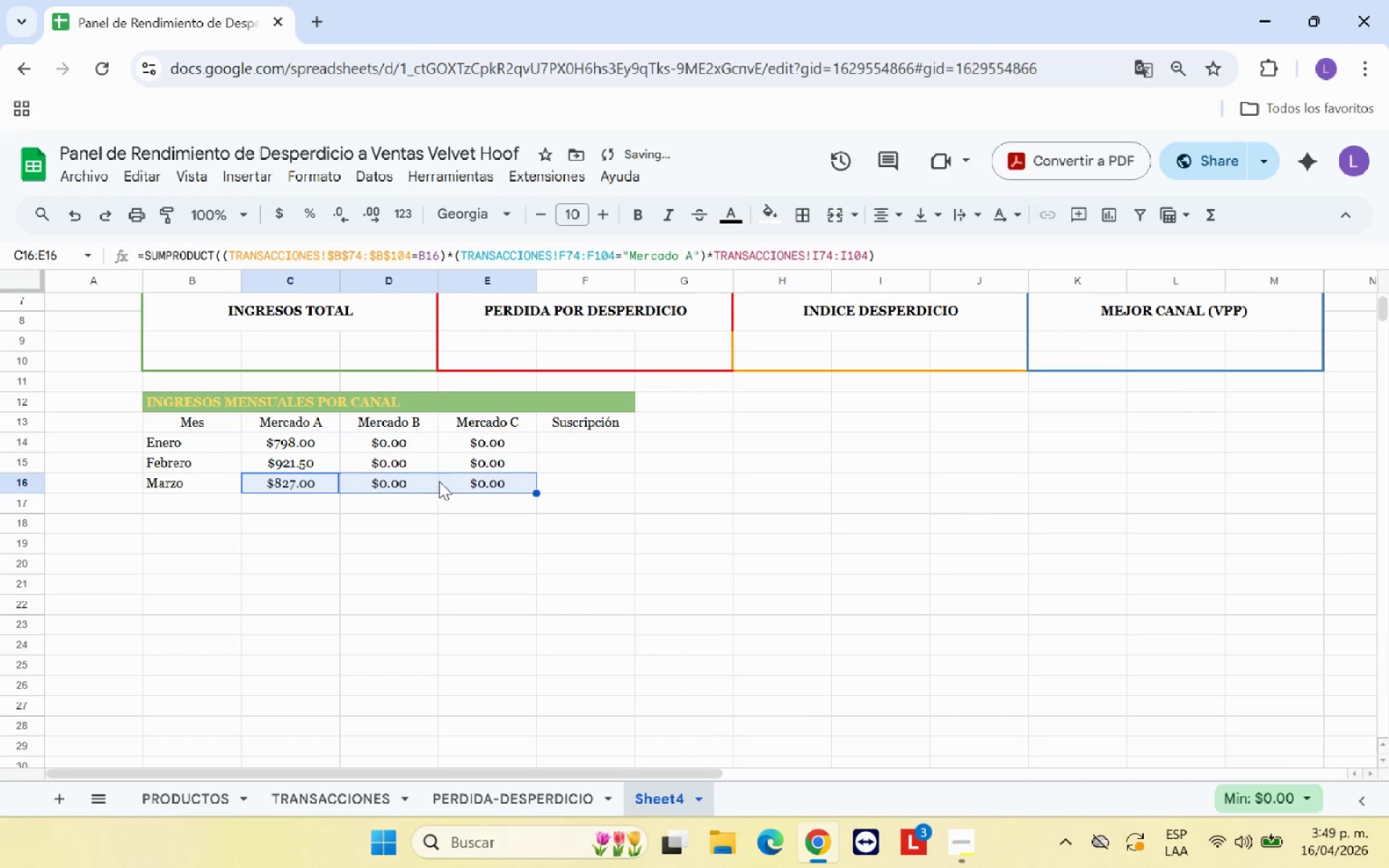 
left_click([433, 481])
 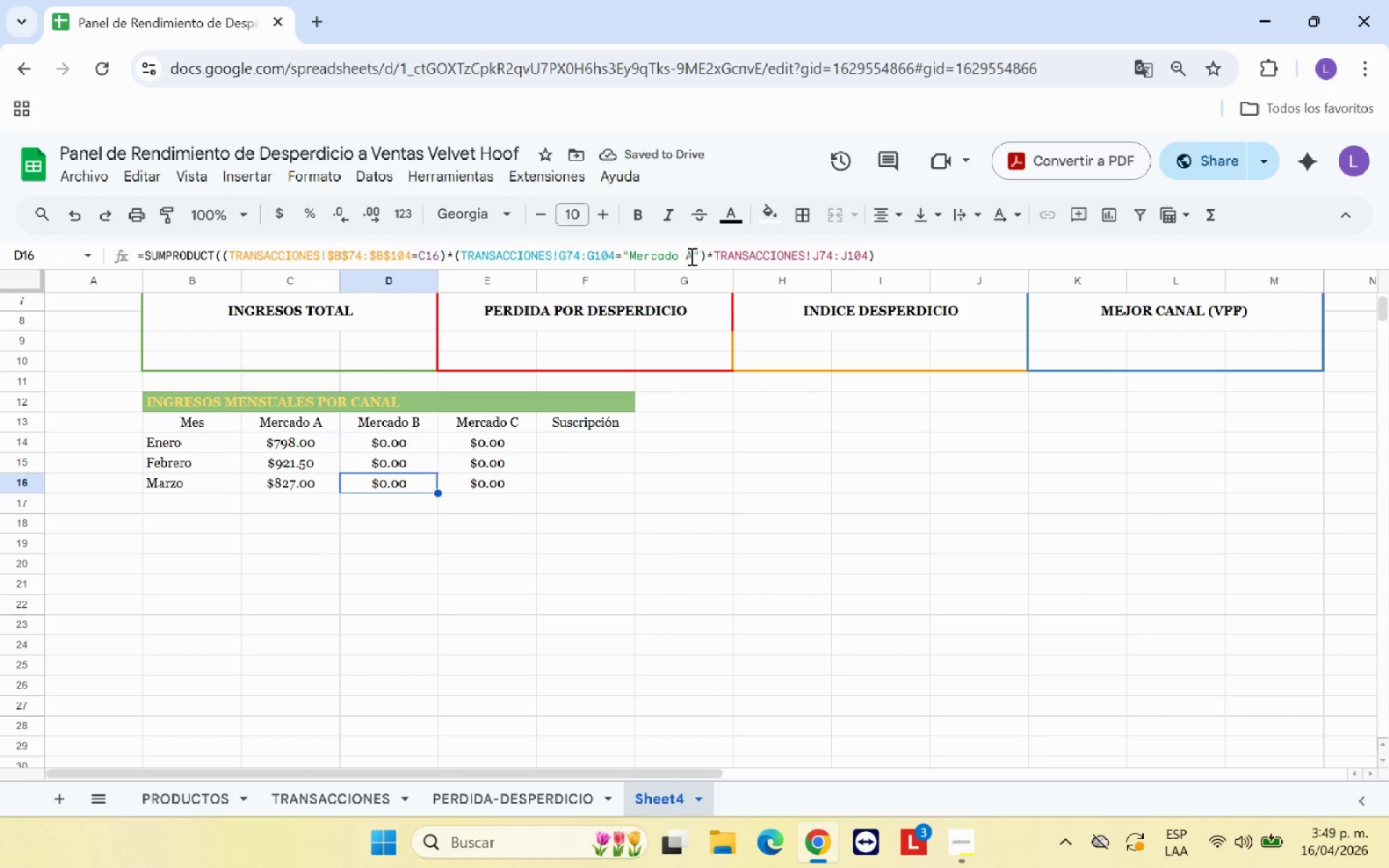 
left_click([691, 256])
 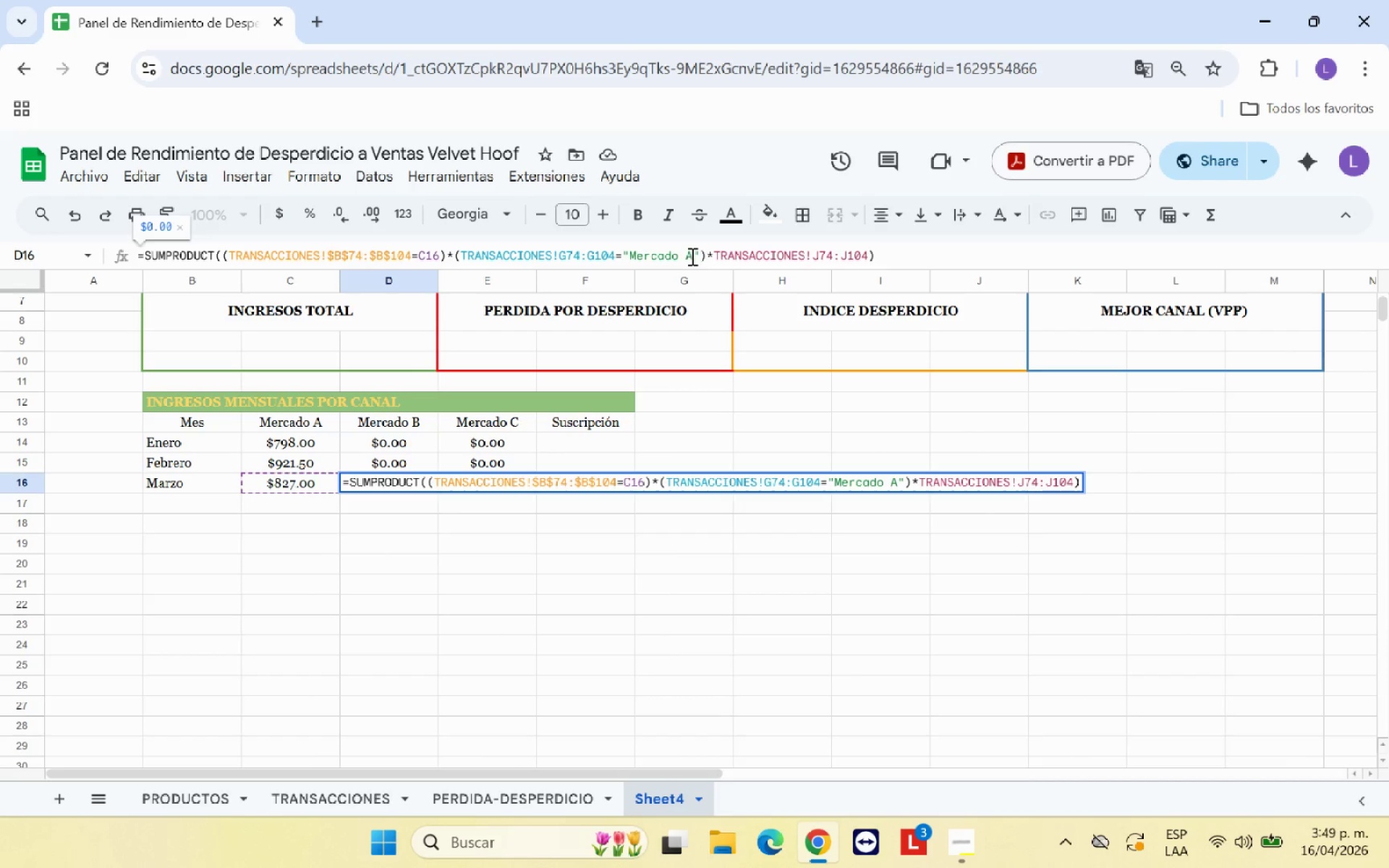 
wait(9.7)
 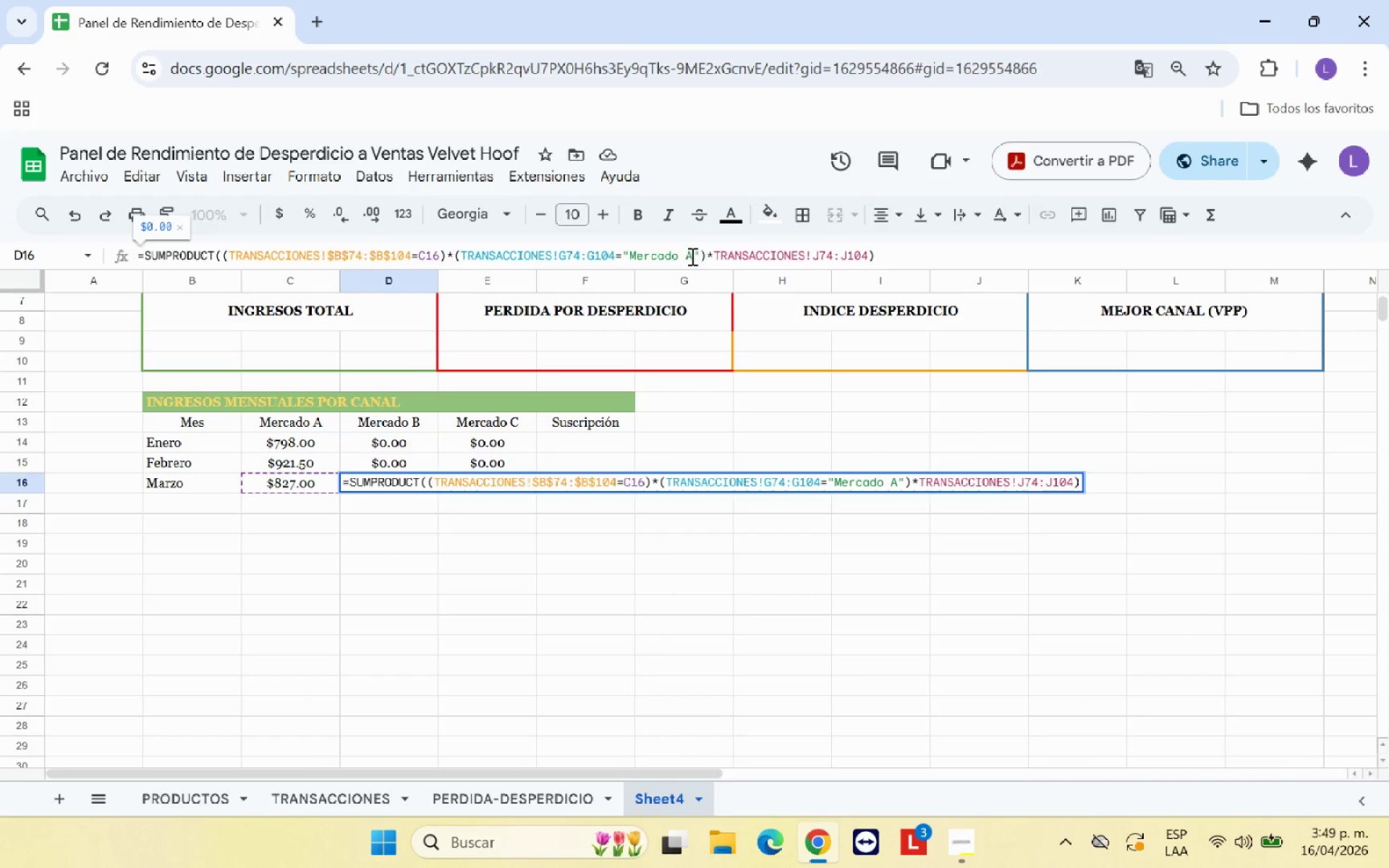 
key(Backspace)
 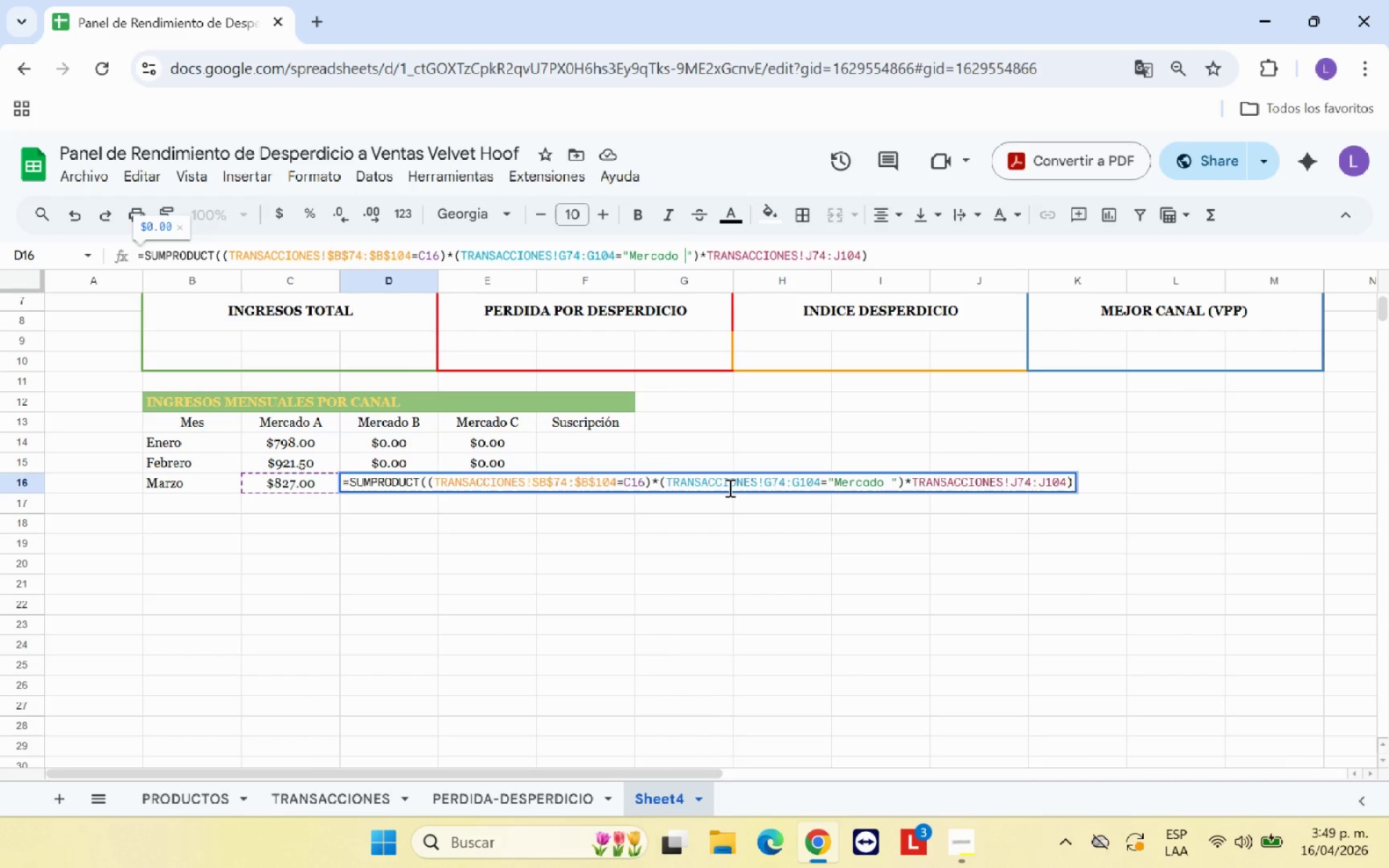 
key(B)
 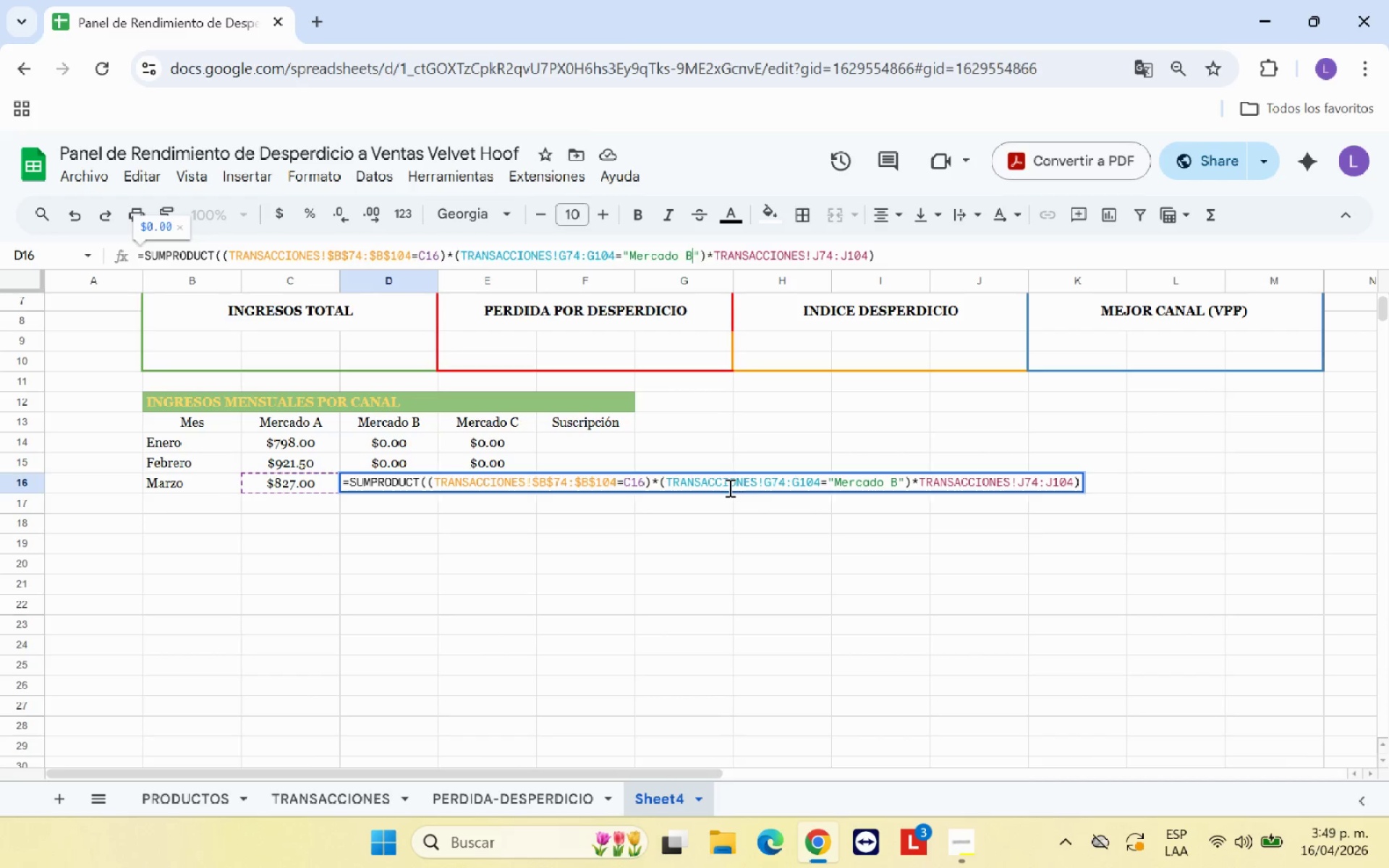 
key(Enter)
 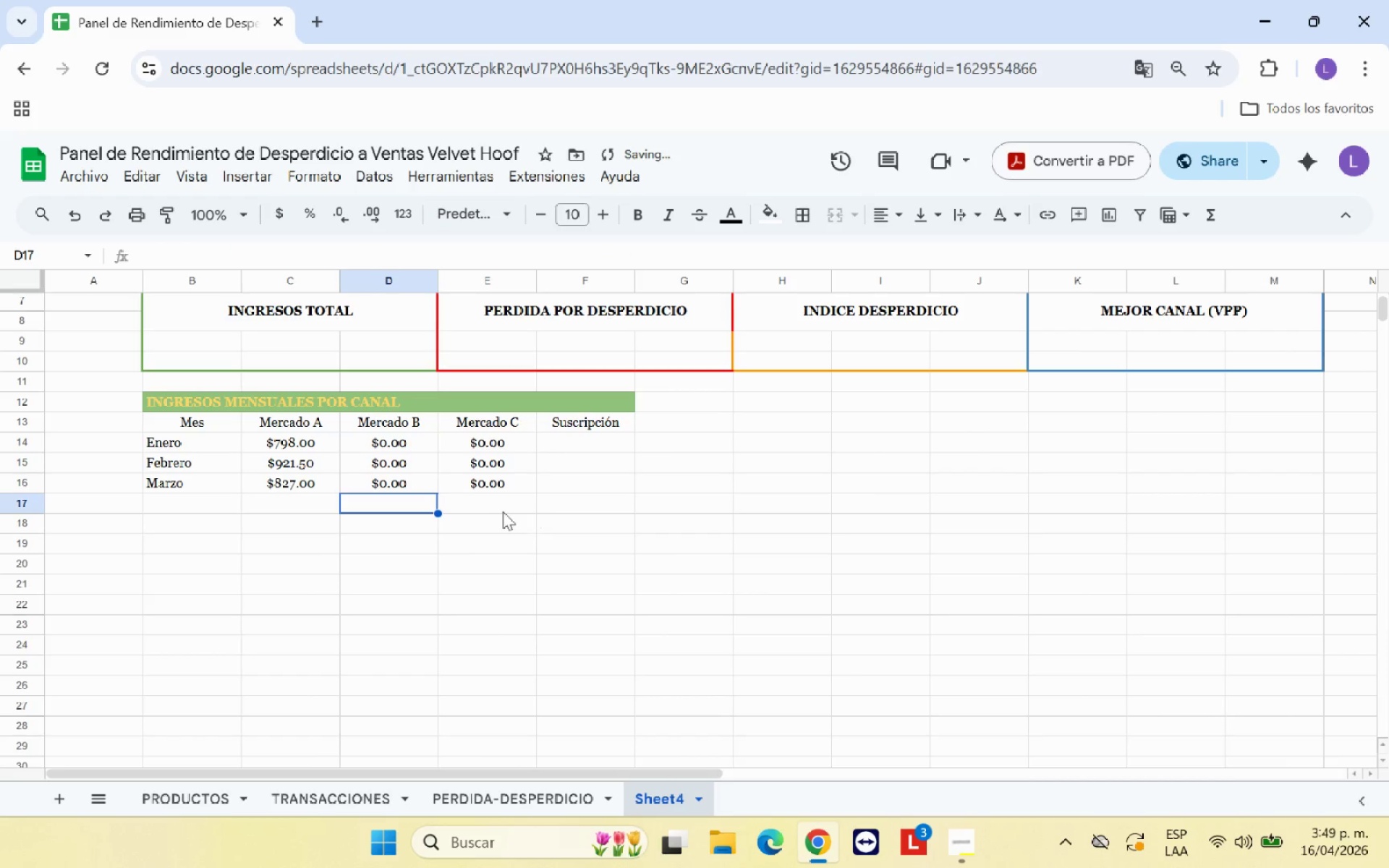 
left_click([483, 485])
 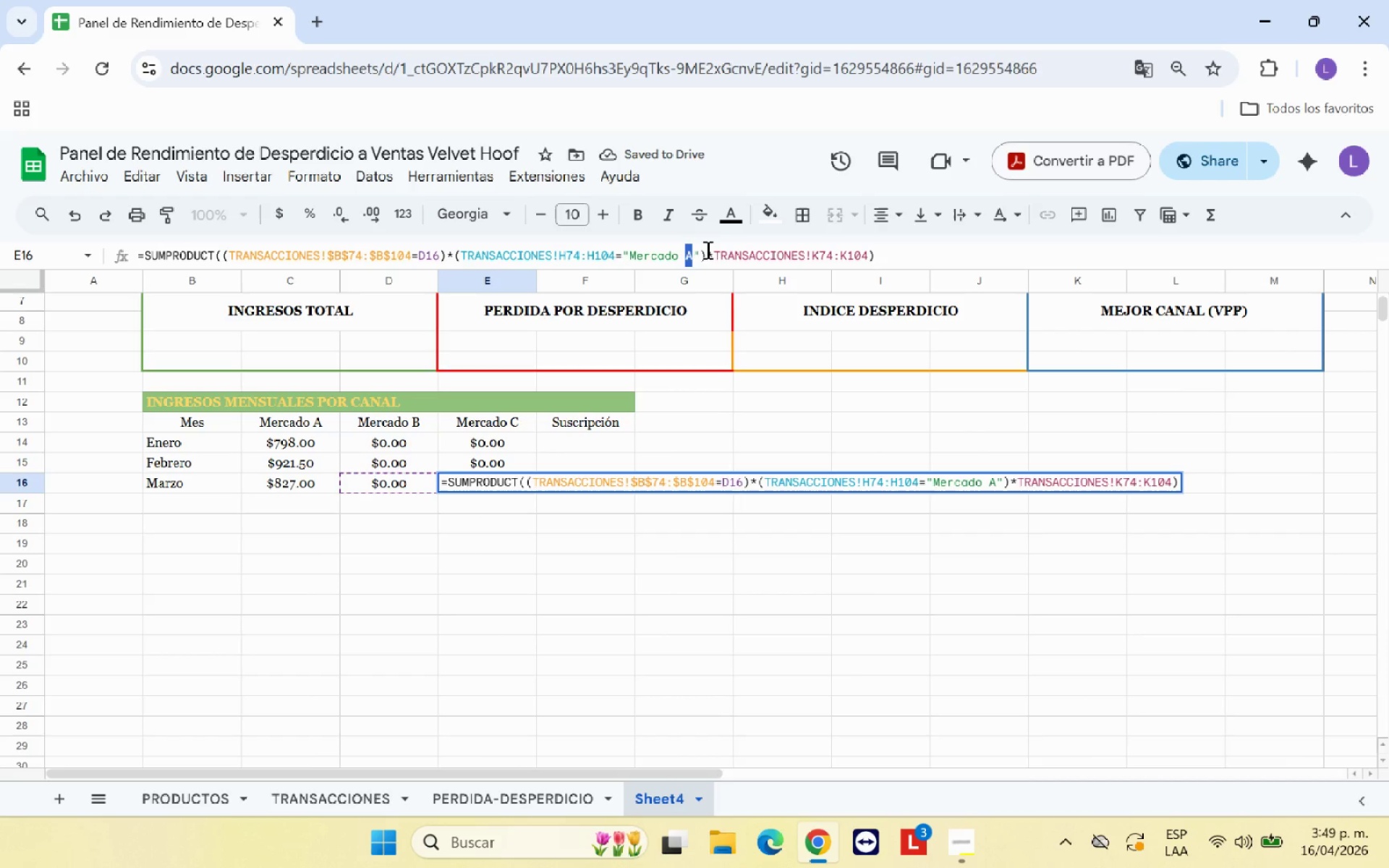 
key(C)
 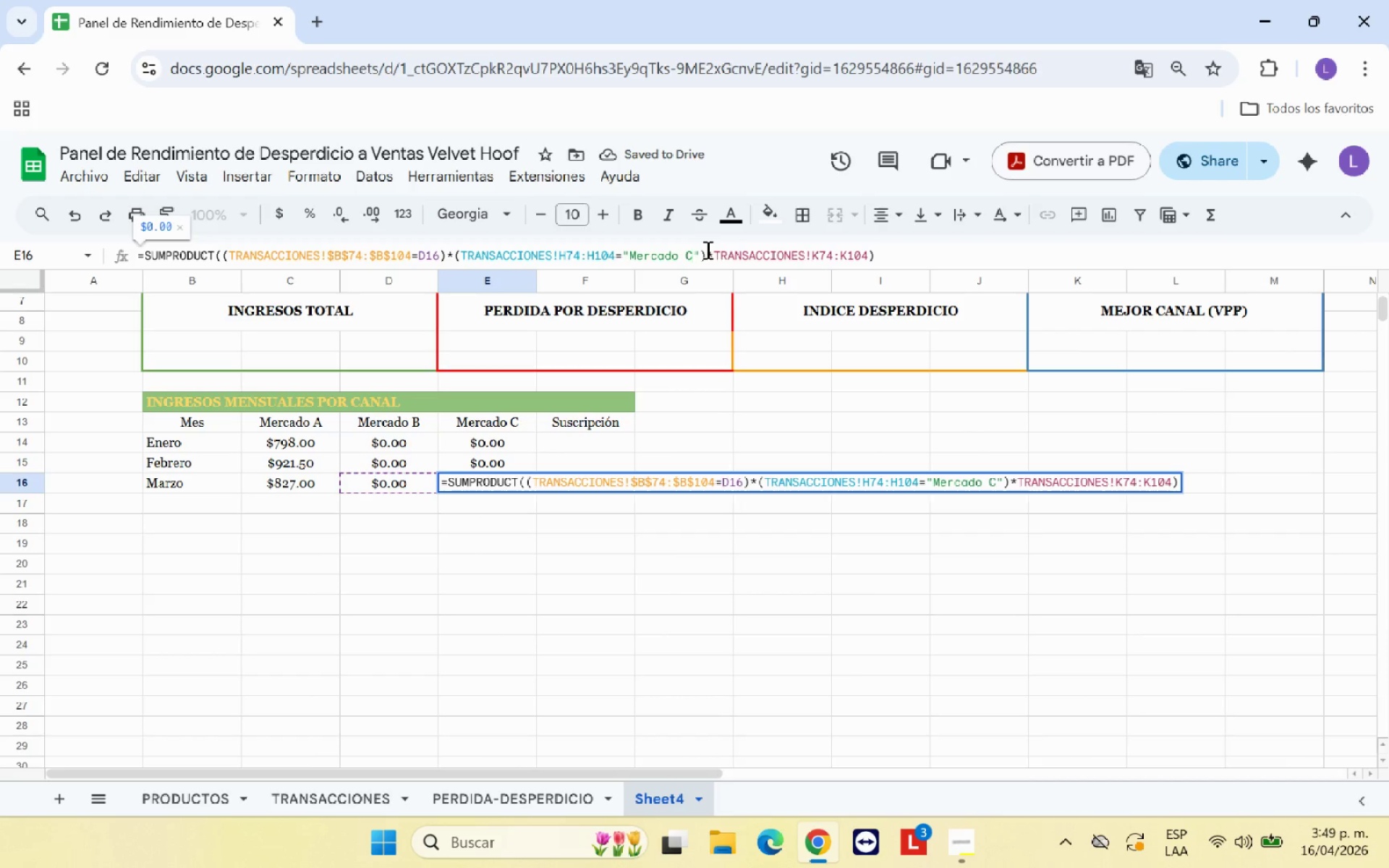 
key(Enter)
 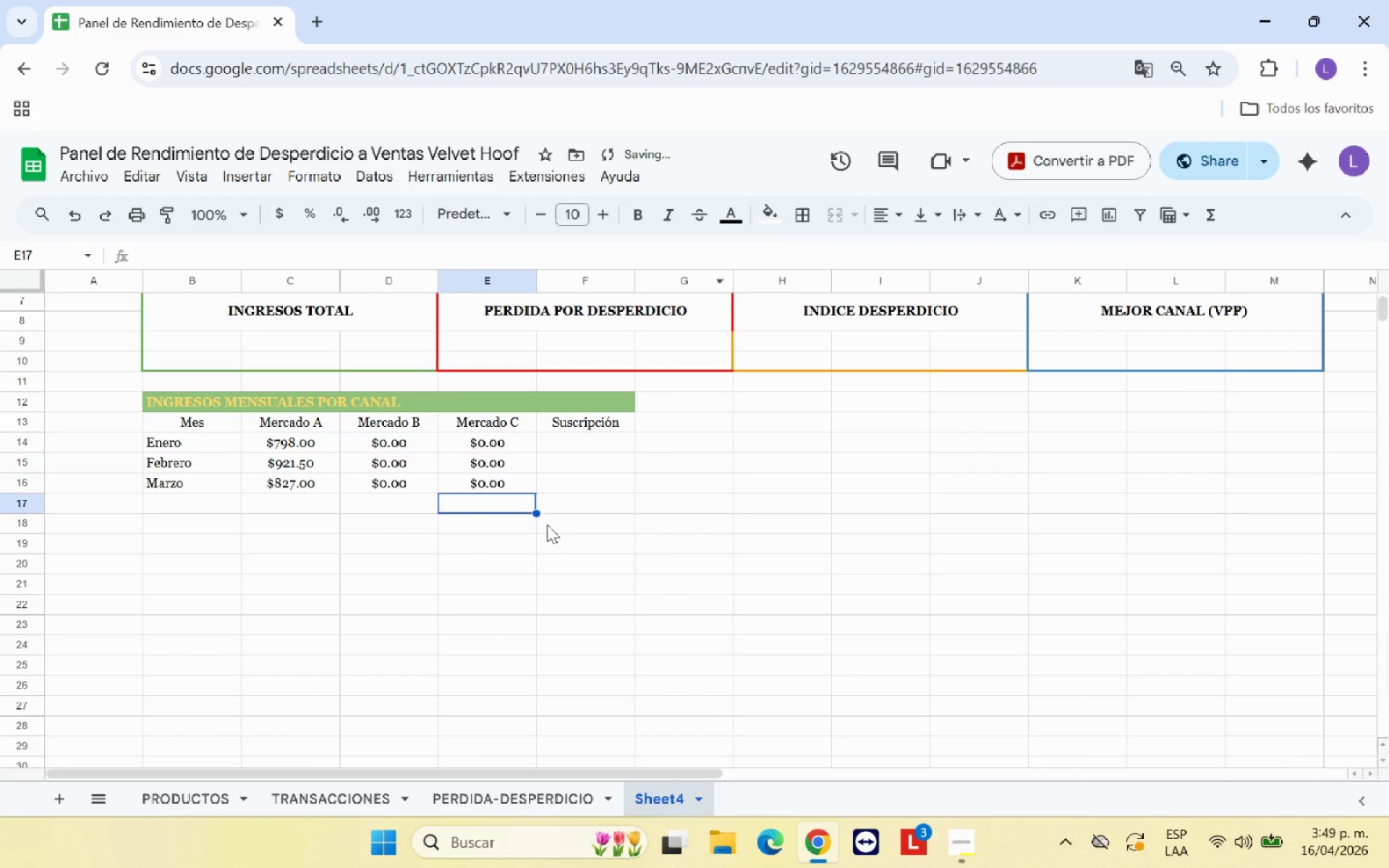 
left_click([547, 527])
 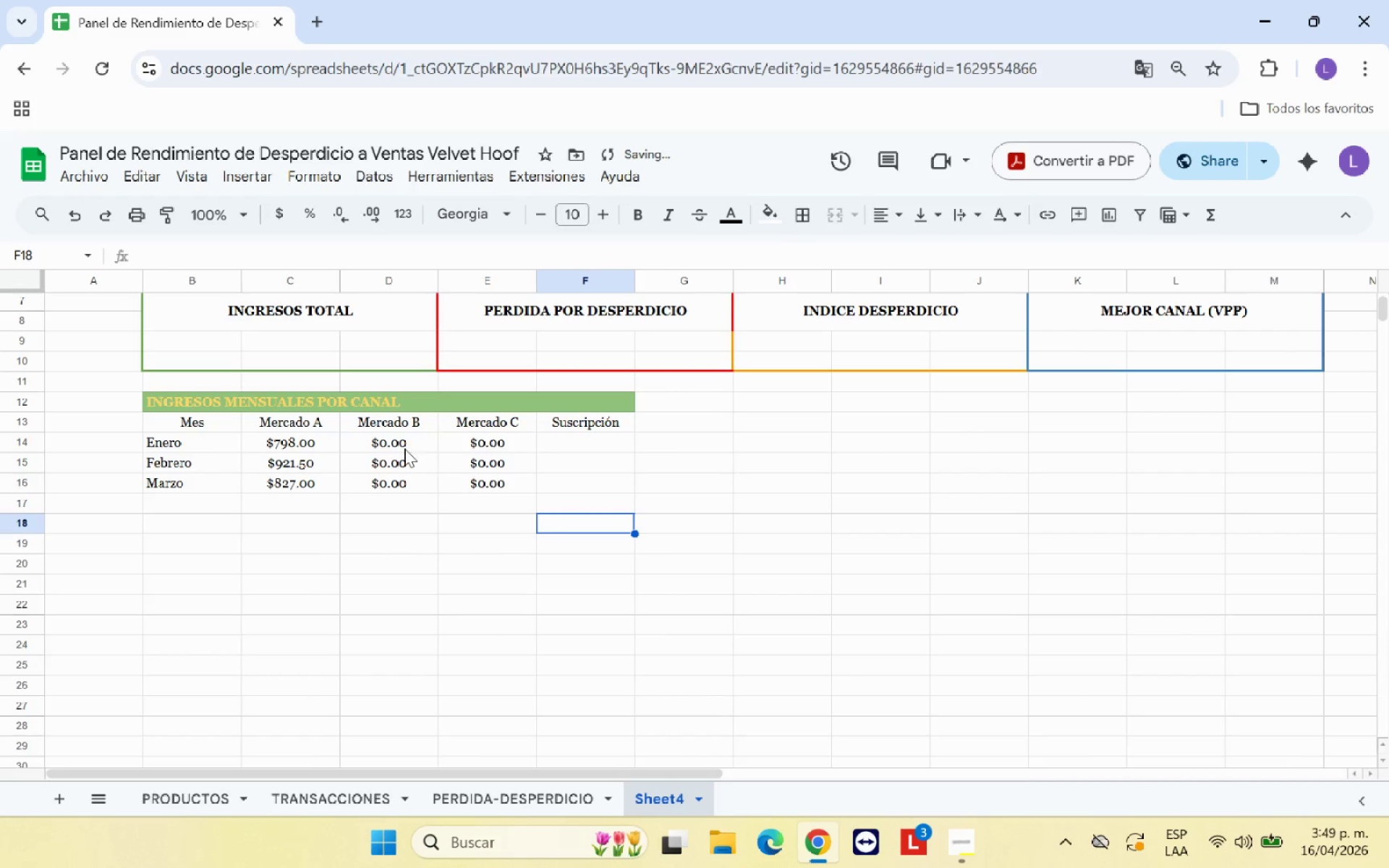 
left_click([404, 448])
 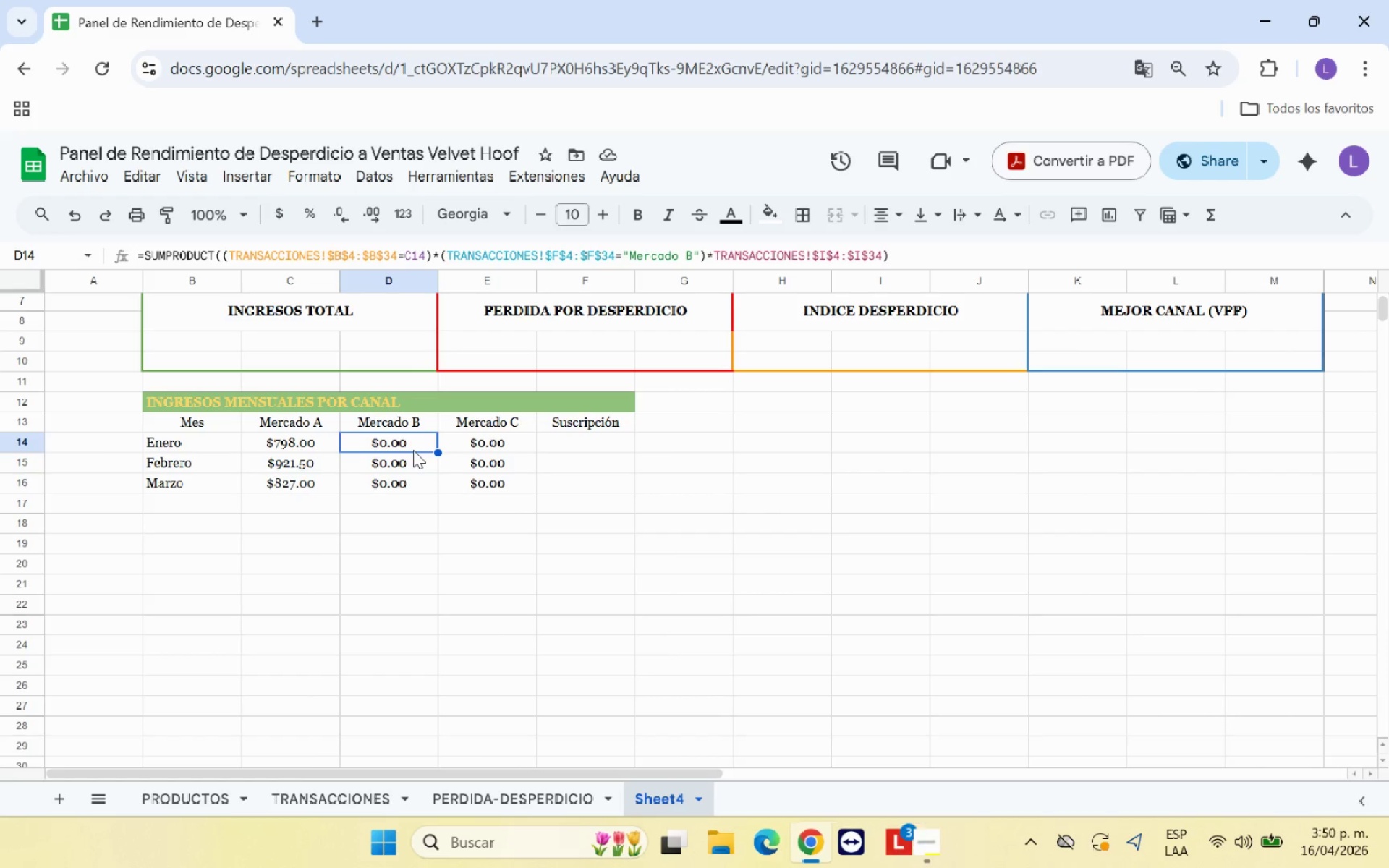 
wait(7.06)
 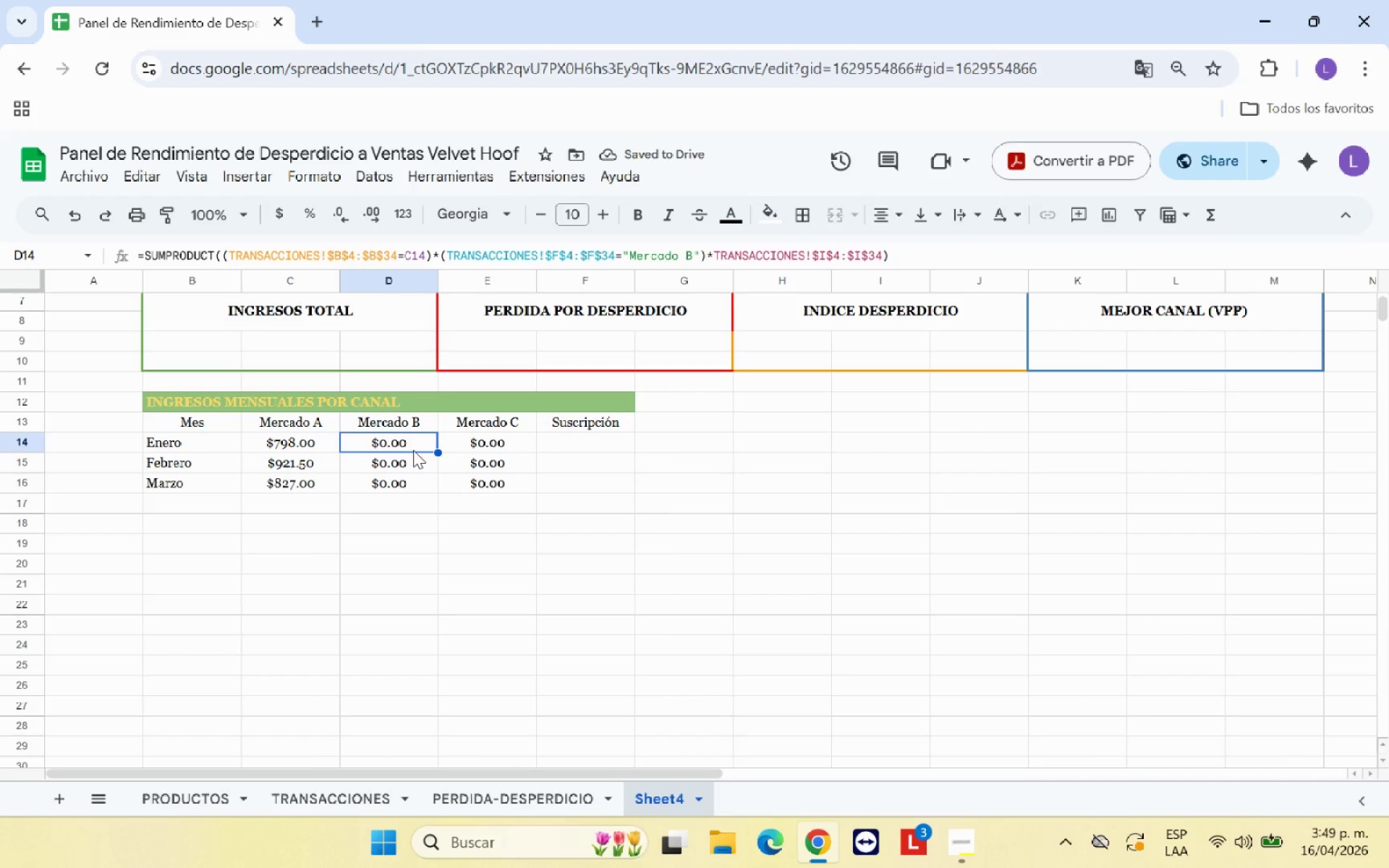 
key(Shift+0)
 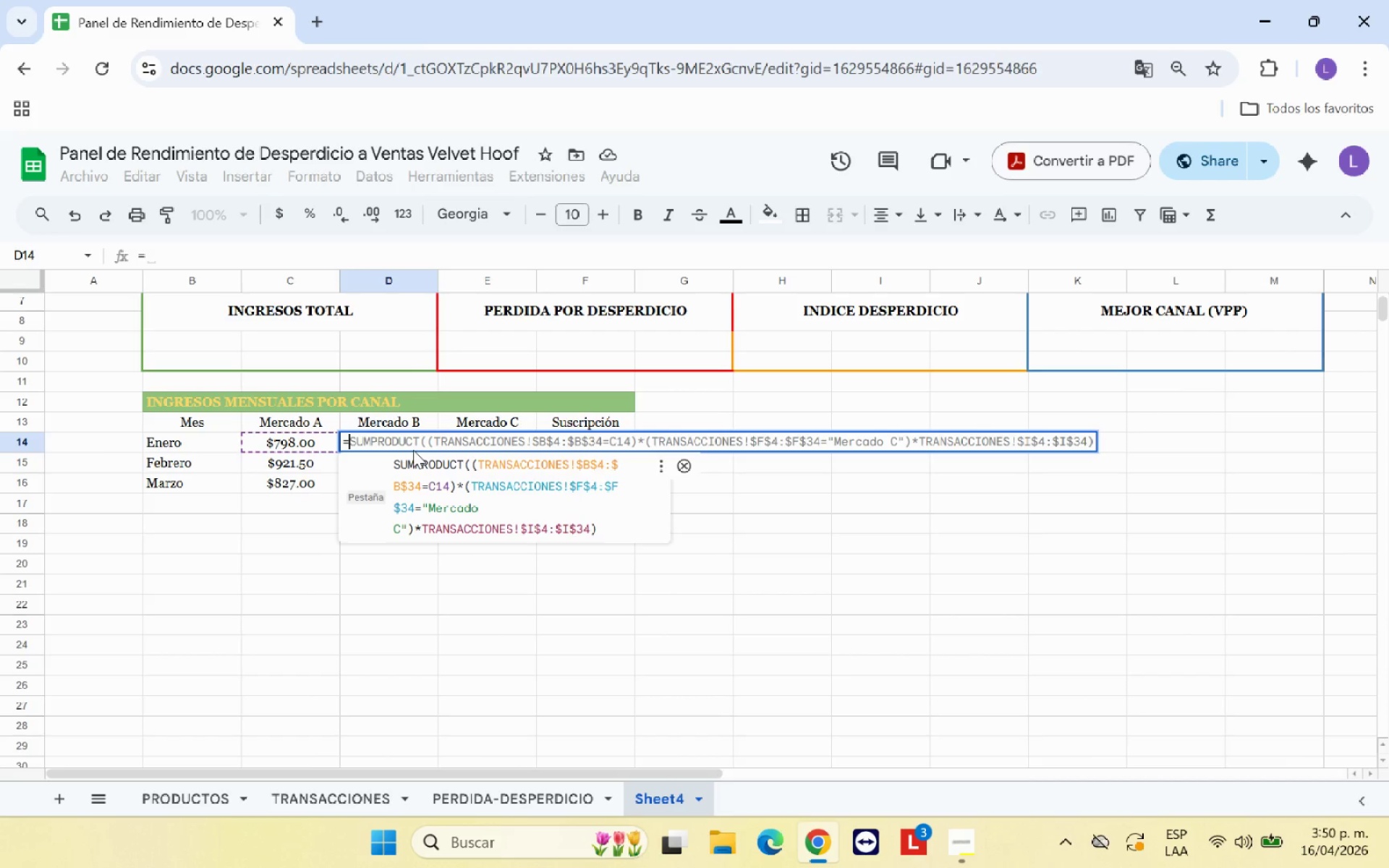 
wait(6.31)
 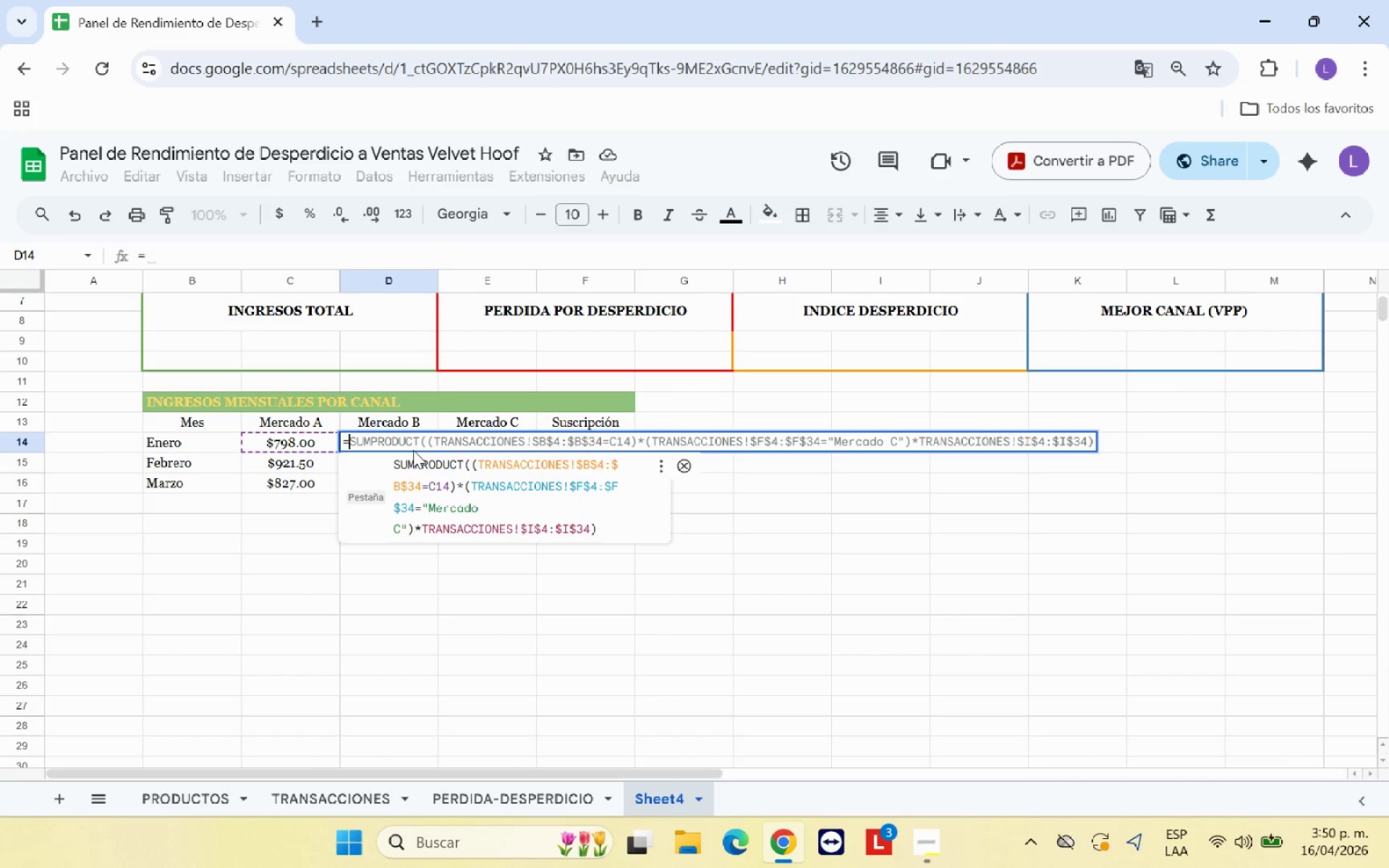 
left_click([534, 497])
 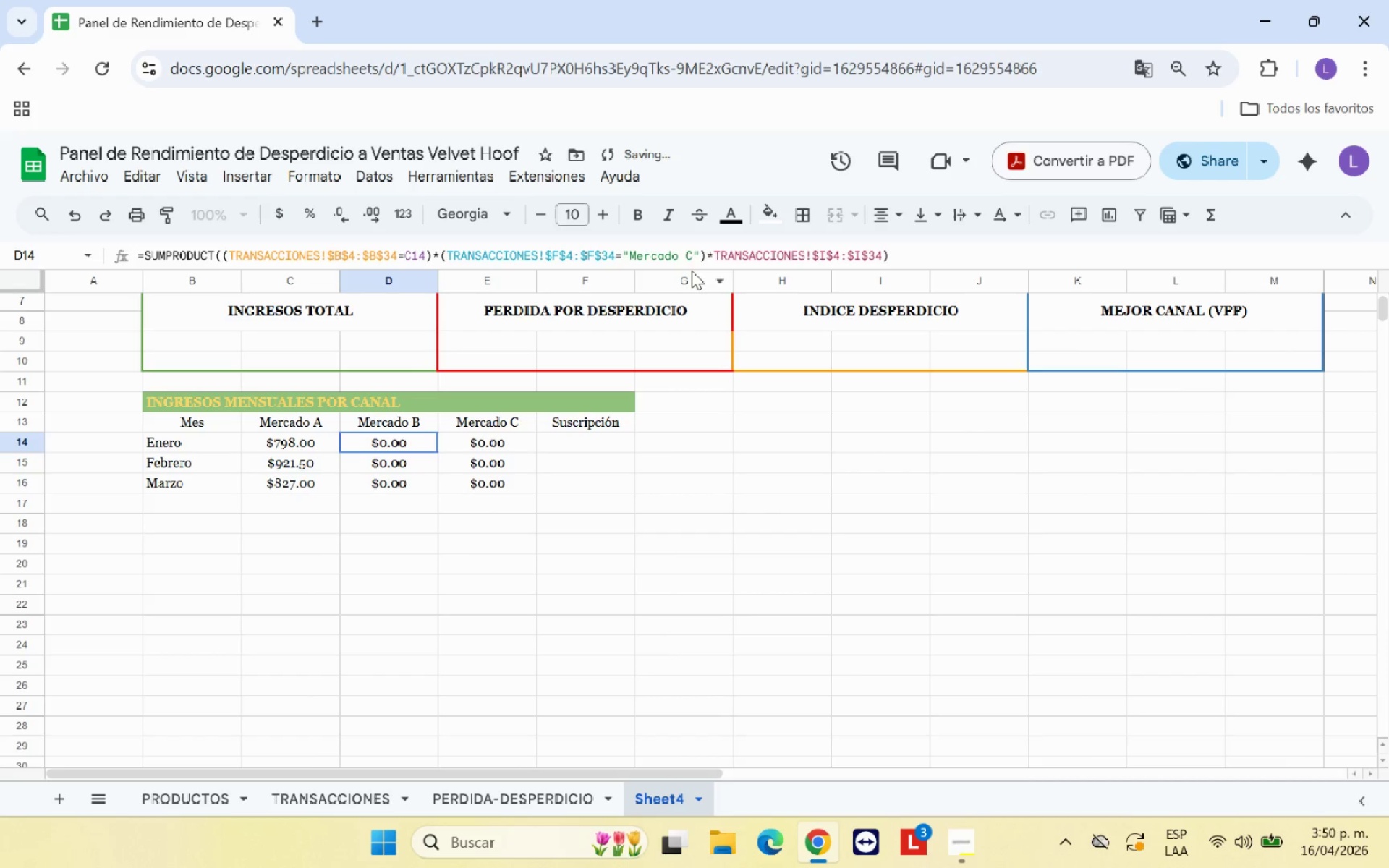 
left_click([689, 255])
 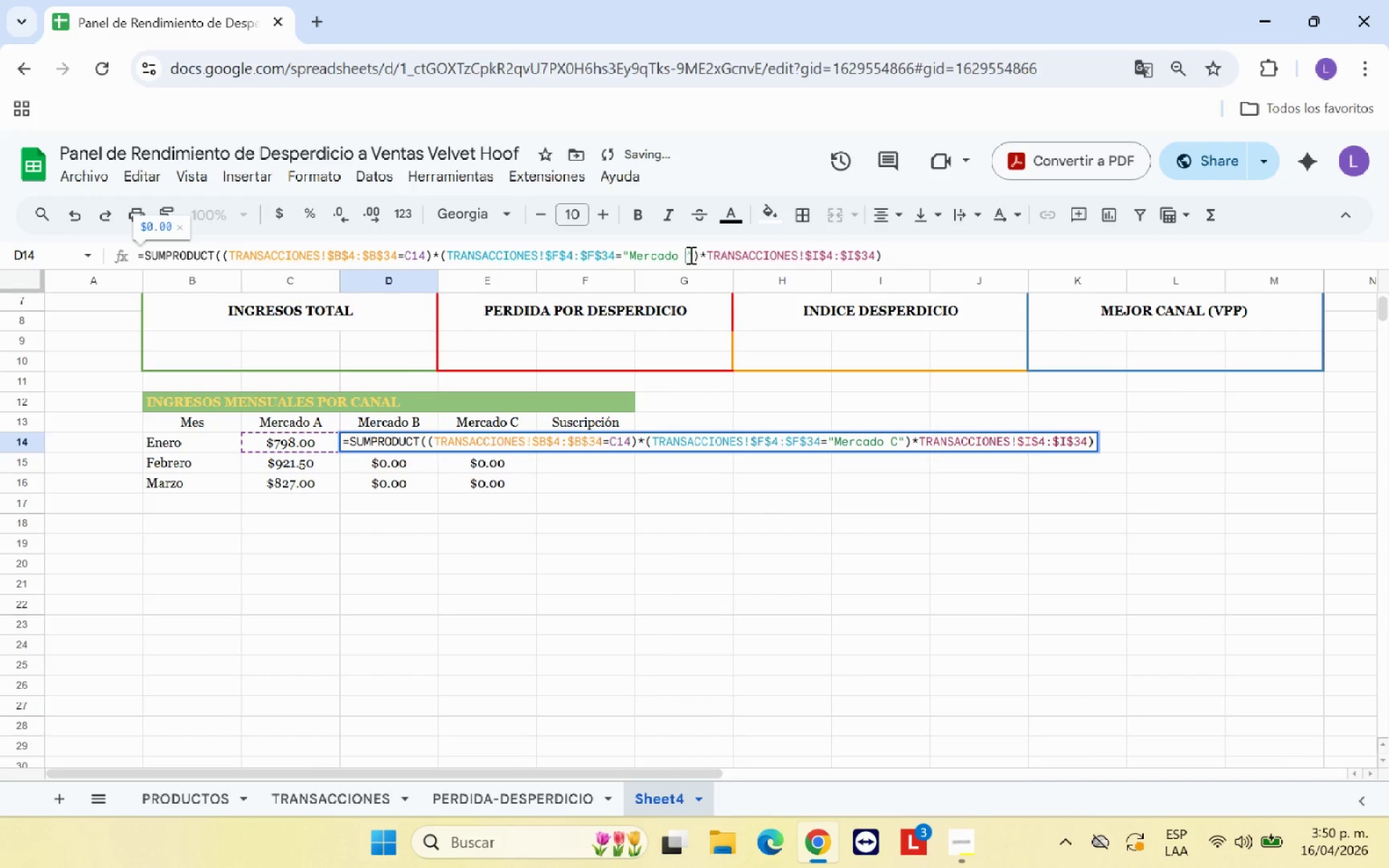 
key(Backspace)
 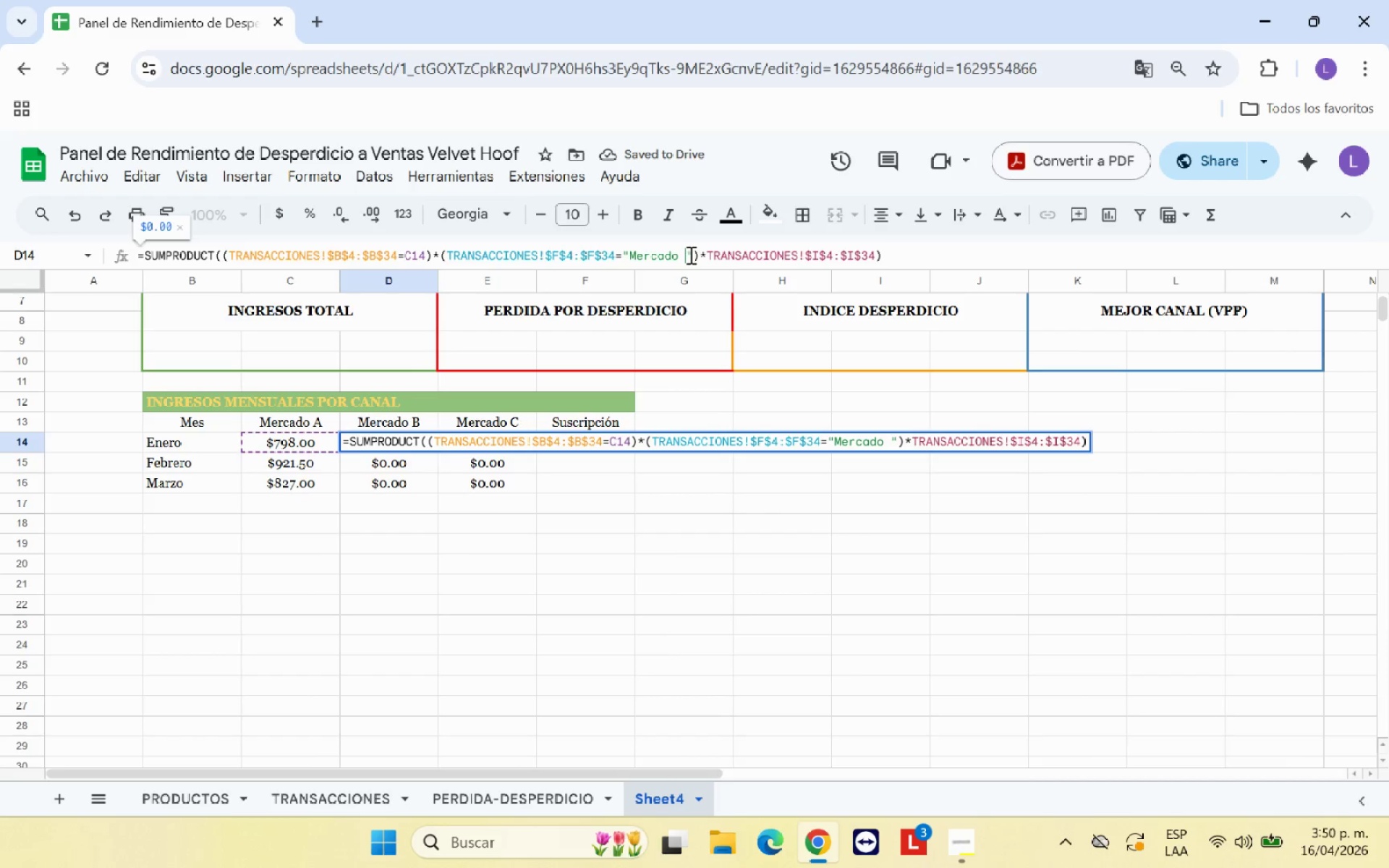 
key(B)
 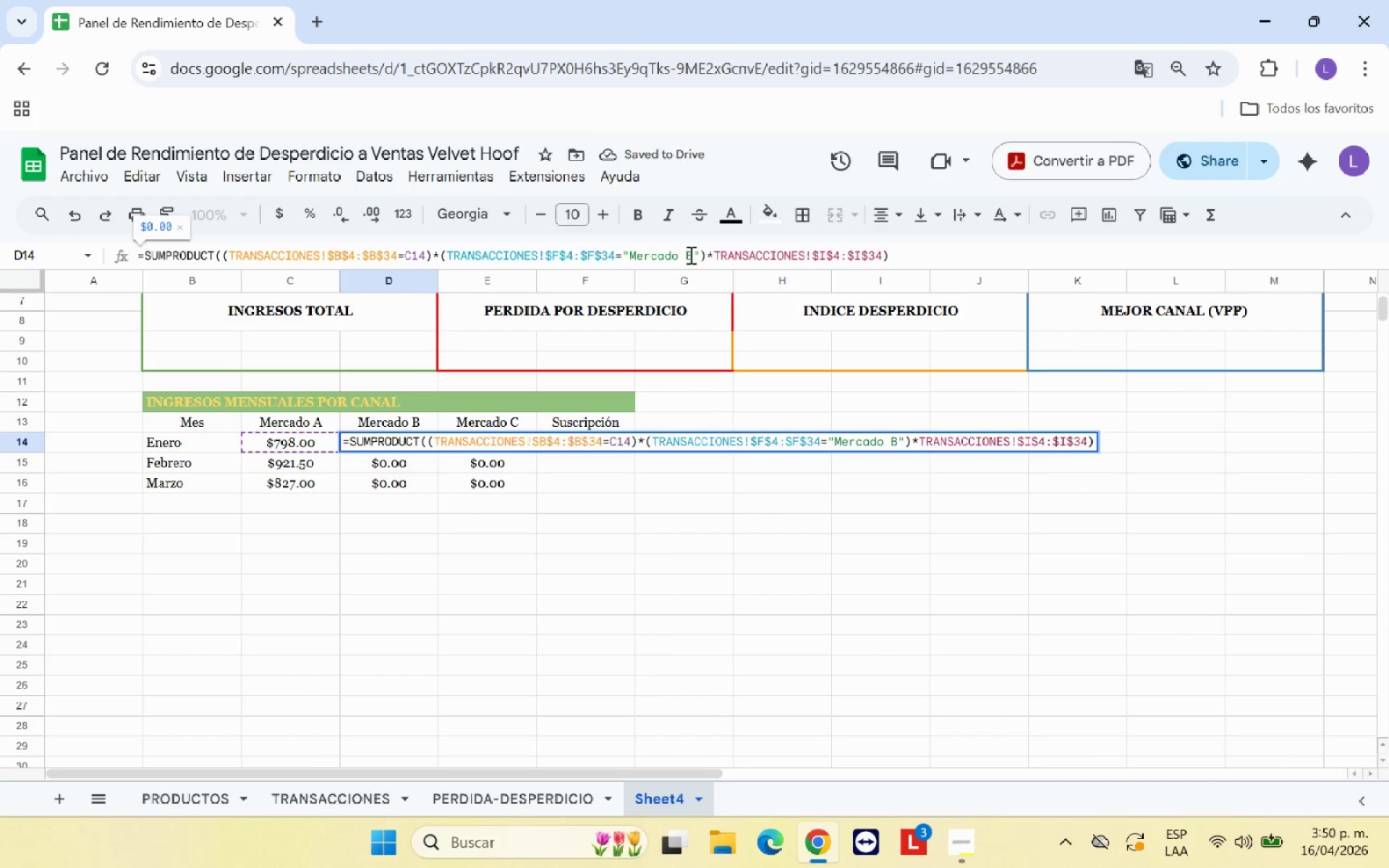 
key(Enter)
 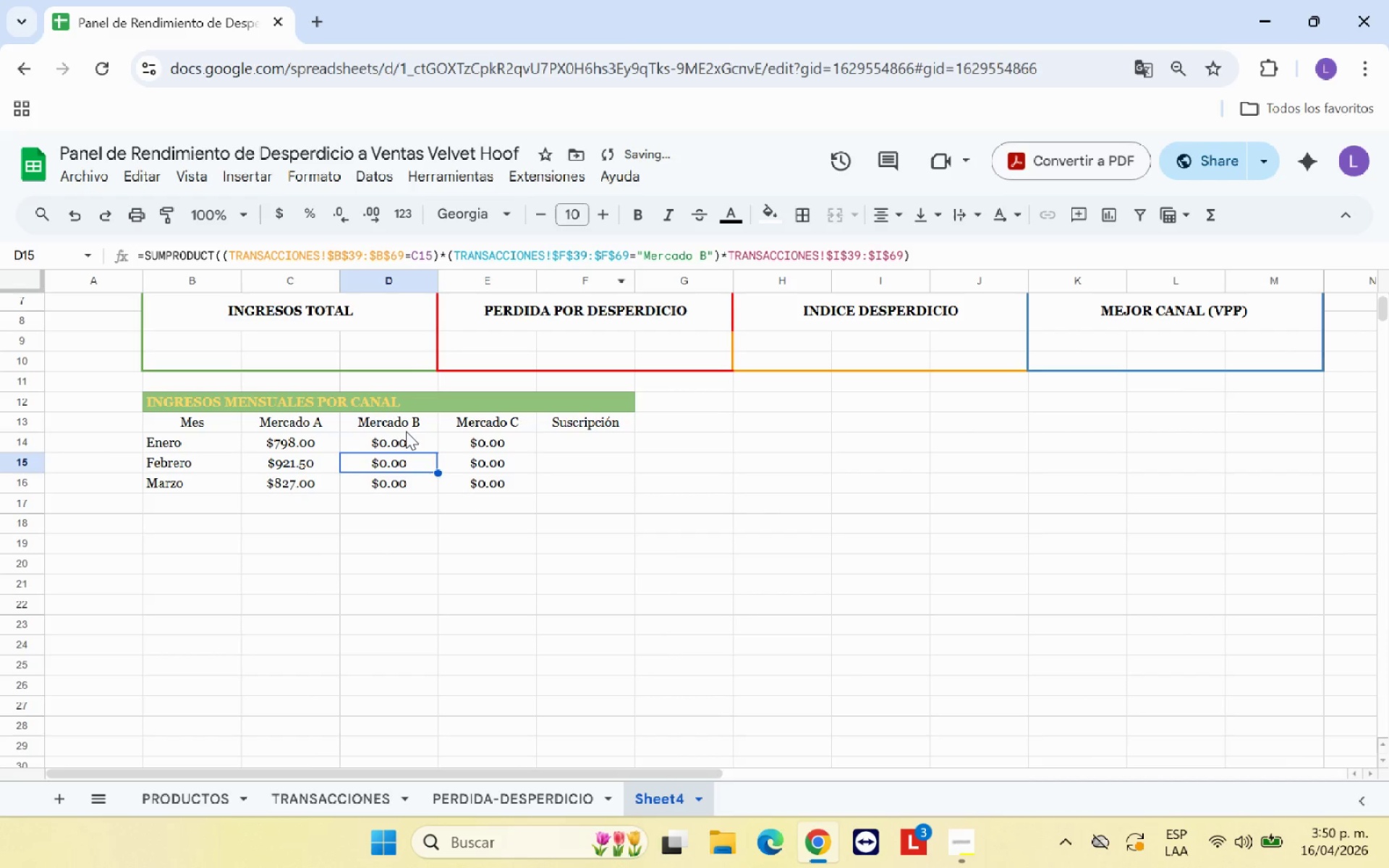 
left_click([403, 434])
 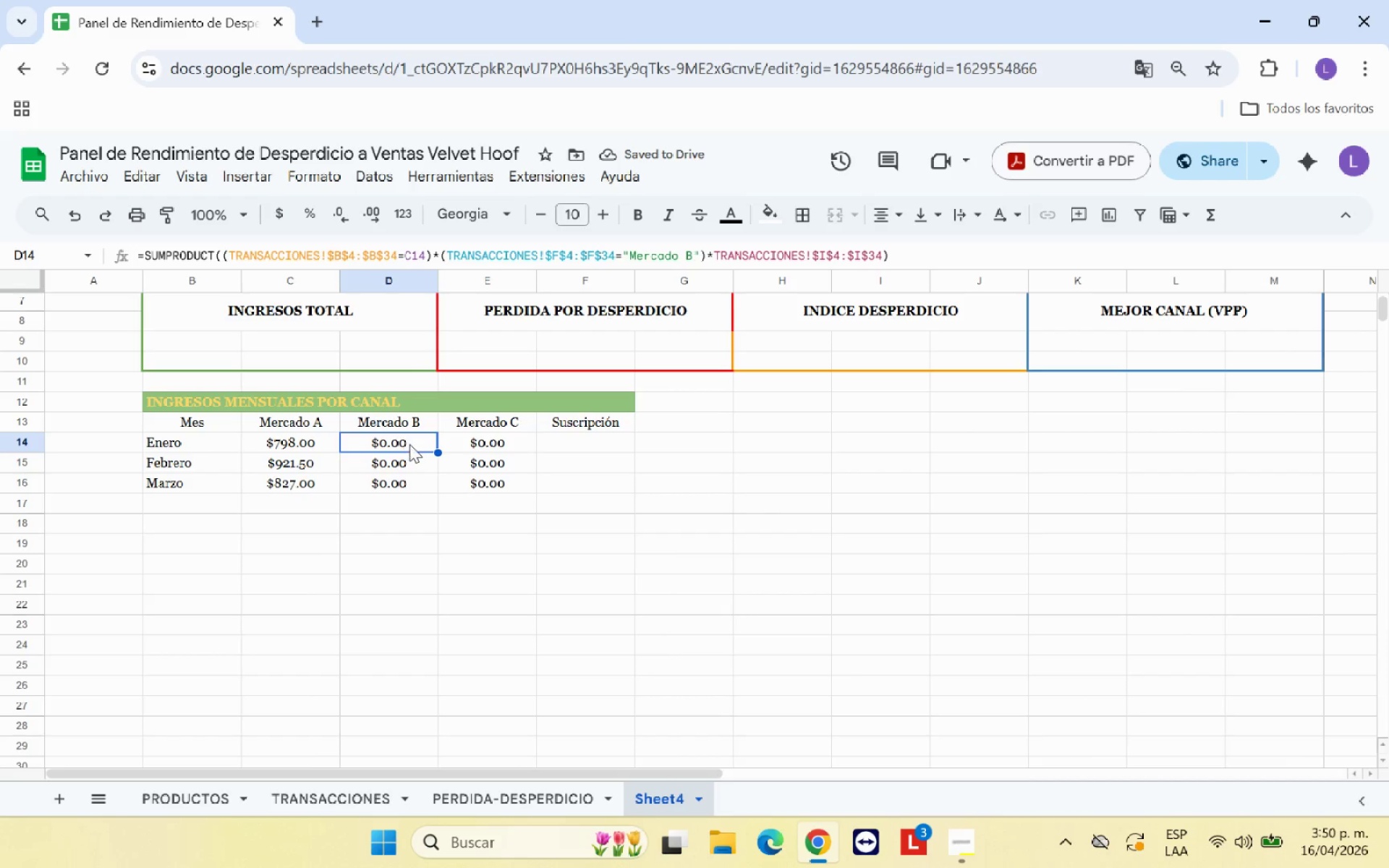 
left_click_drag(start_coordinate=[411, 444], to_coordinate=[457, 482])
 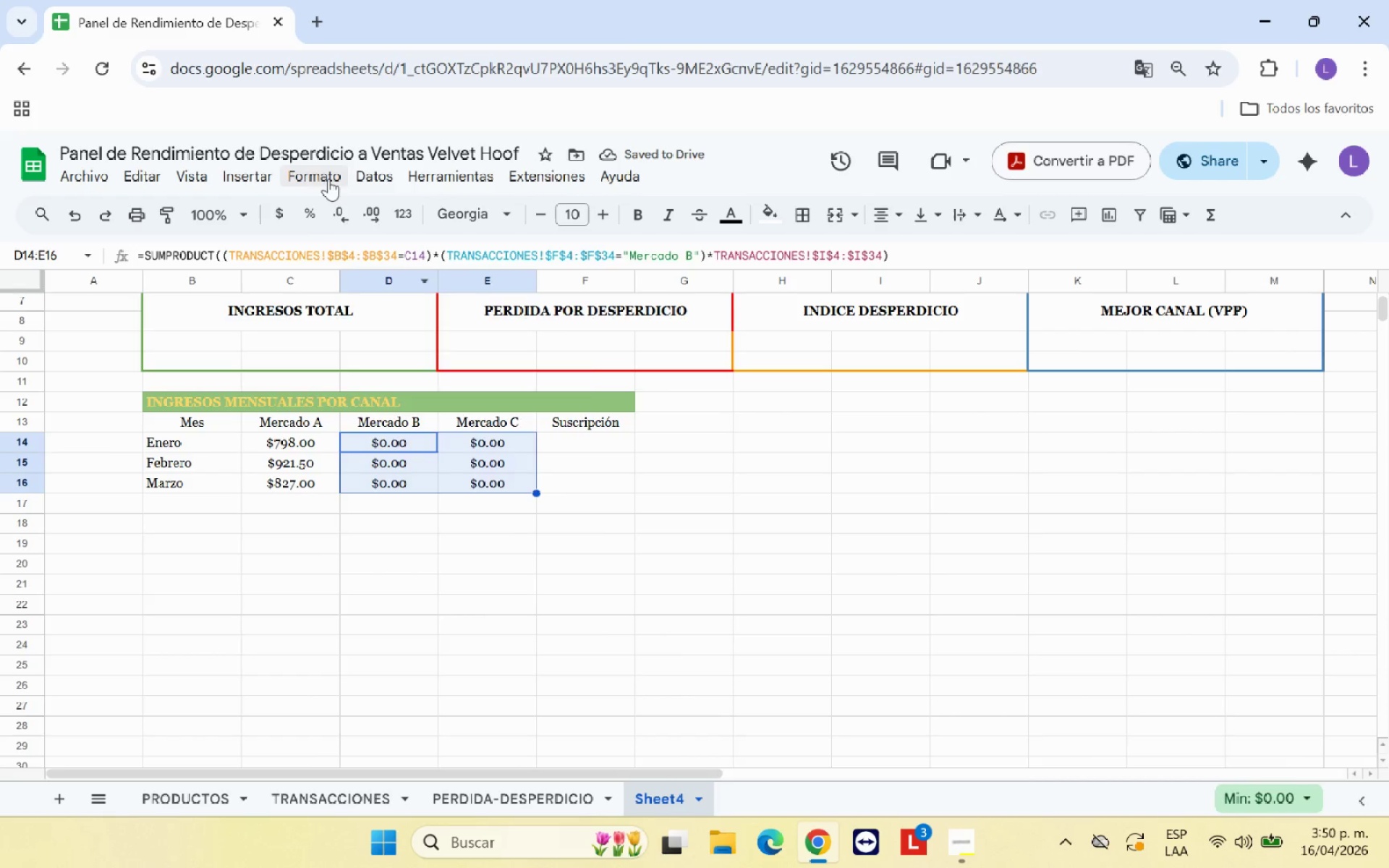 
left_click([326, 174])
 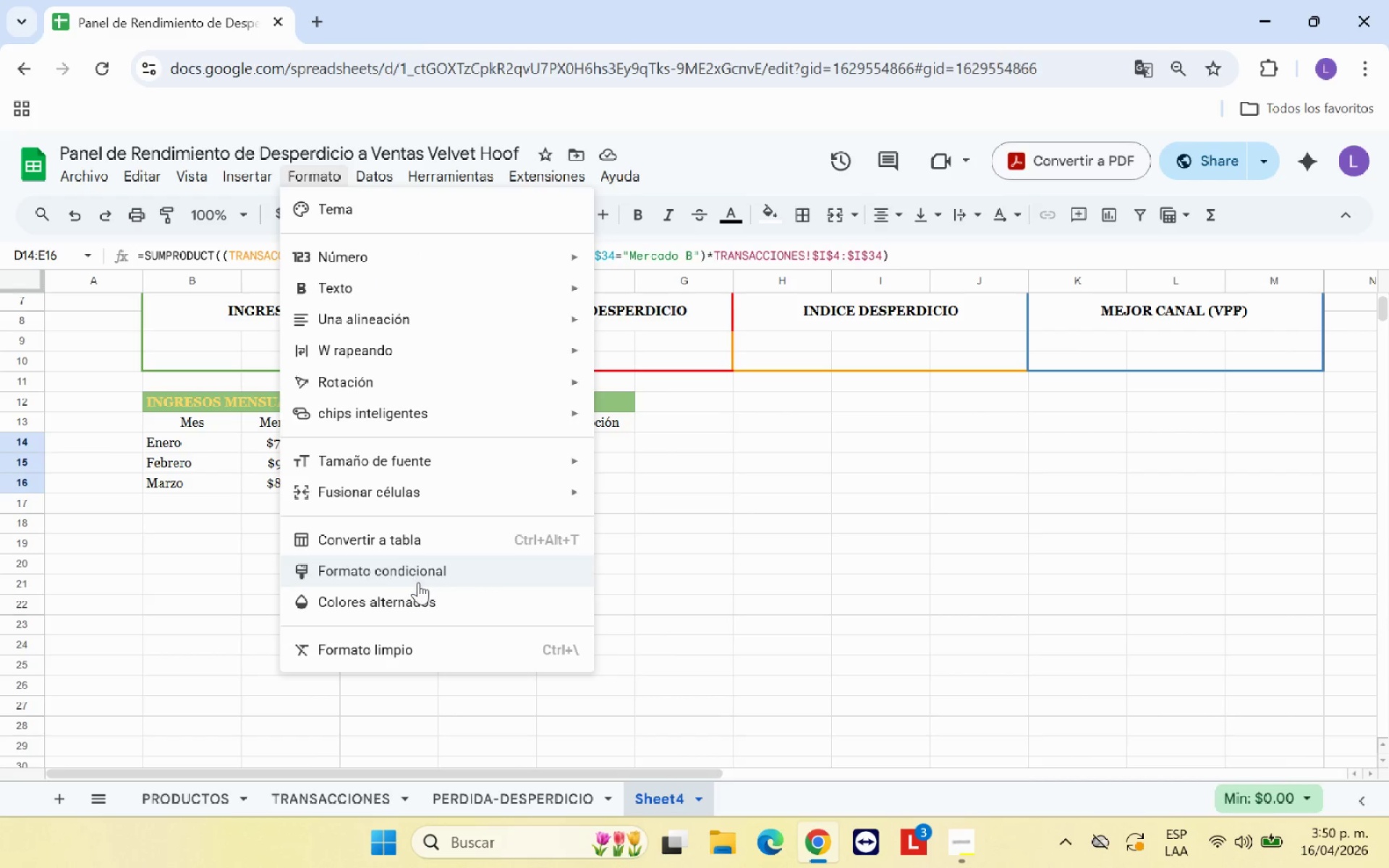 
left_click([412, 642])
 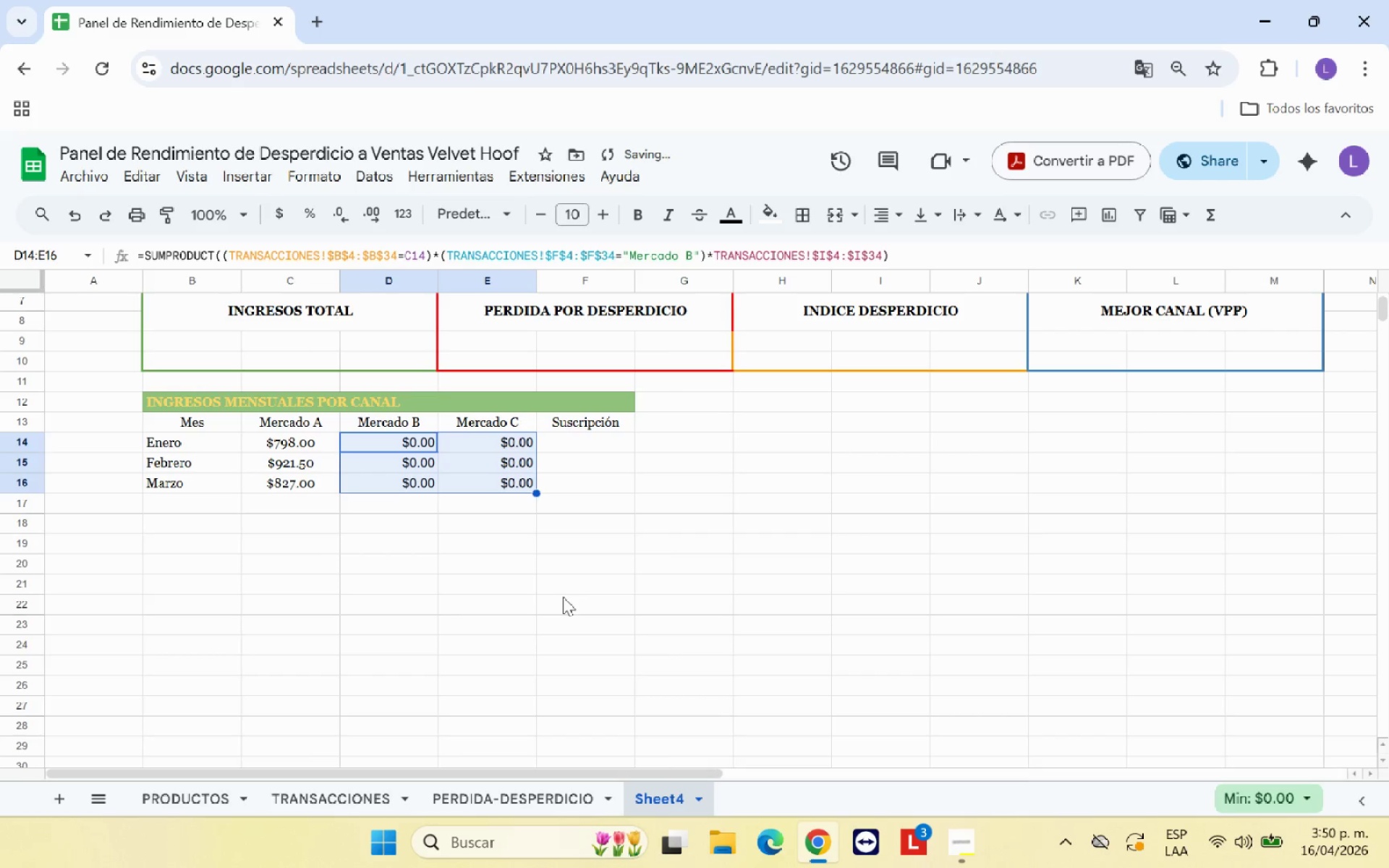 
left_click([563, 597])
 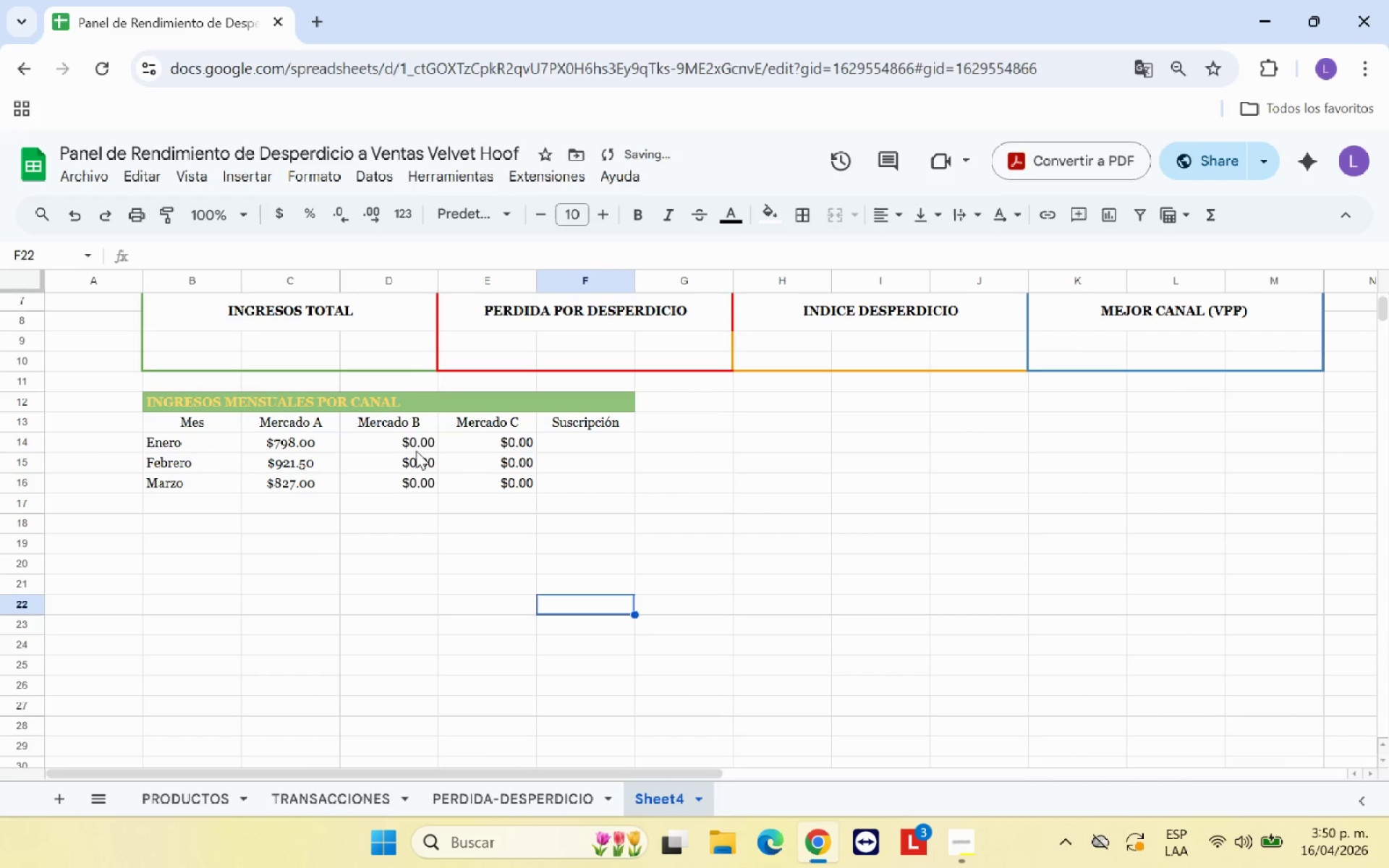 
left_click([415, 449])
 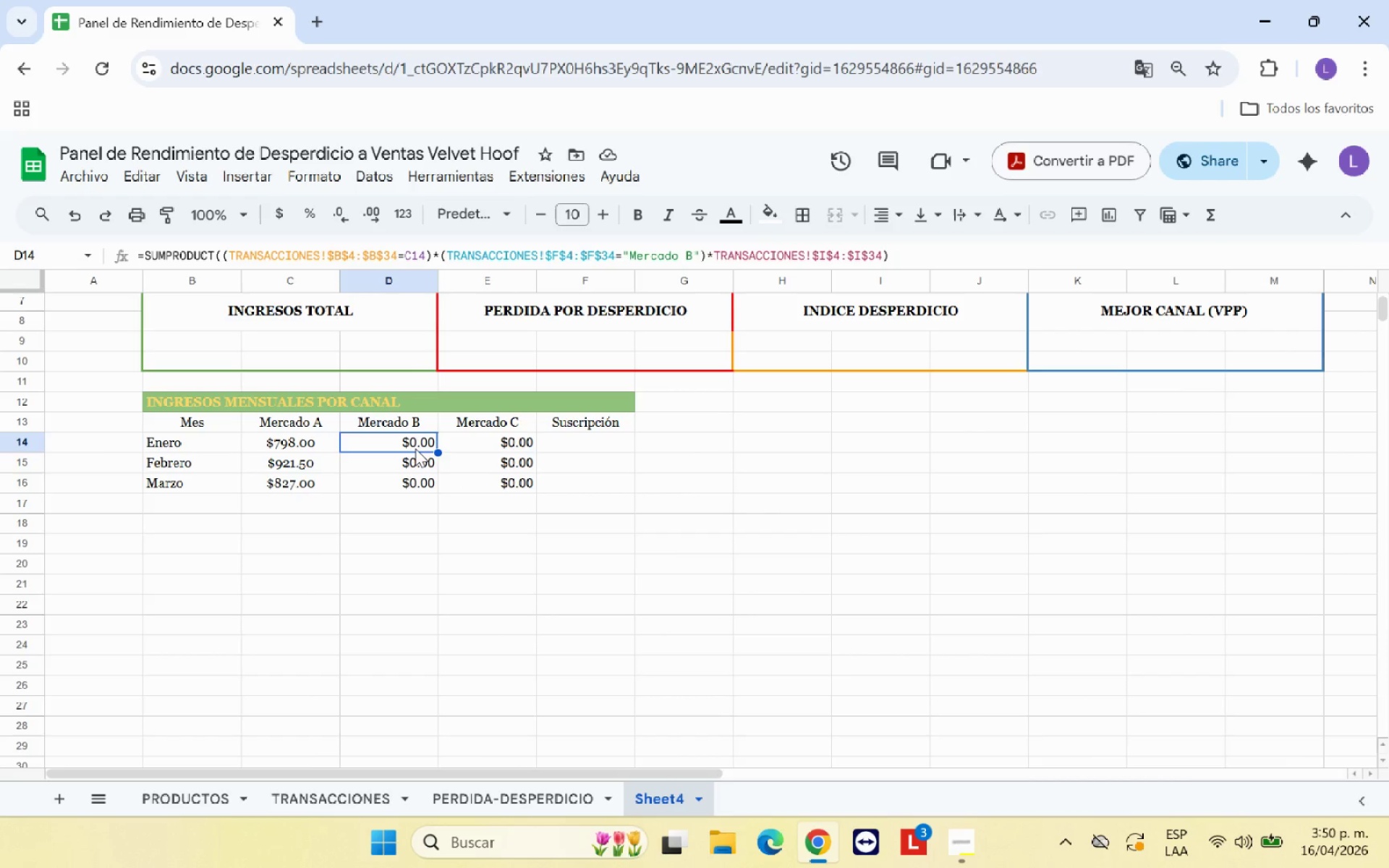 
wait(5.33)
 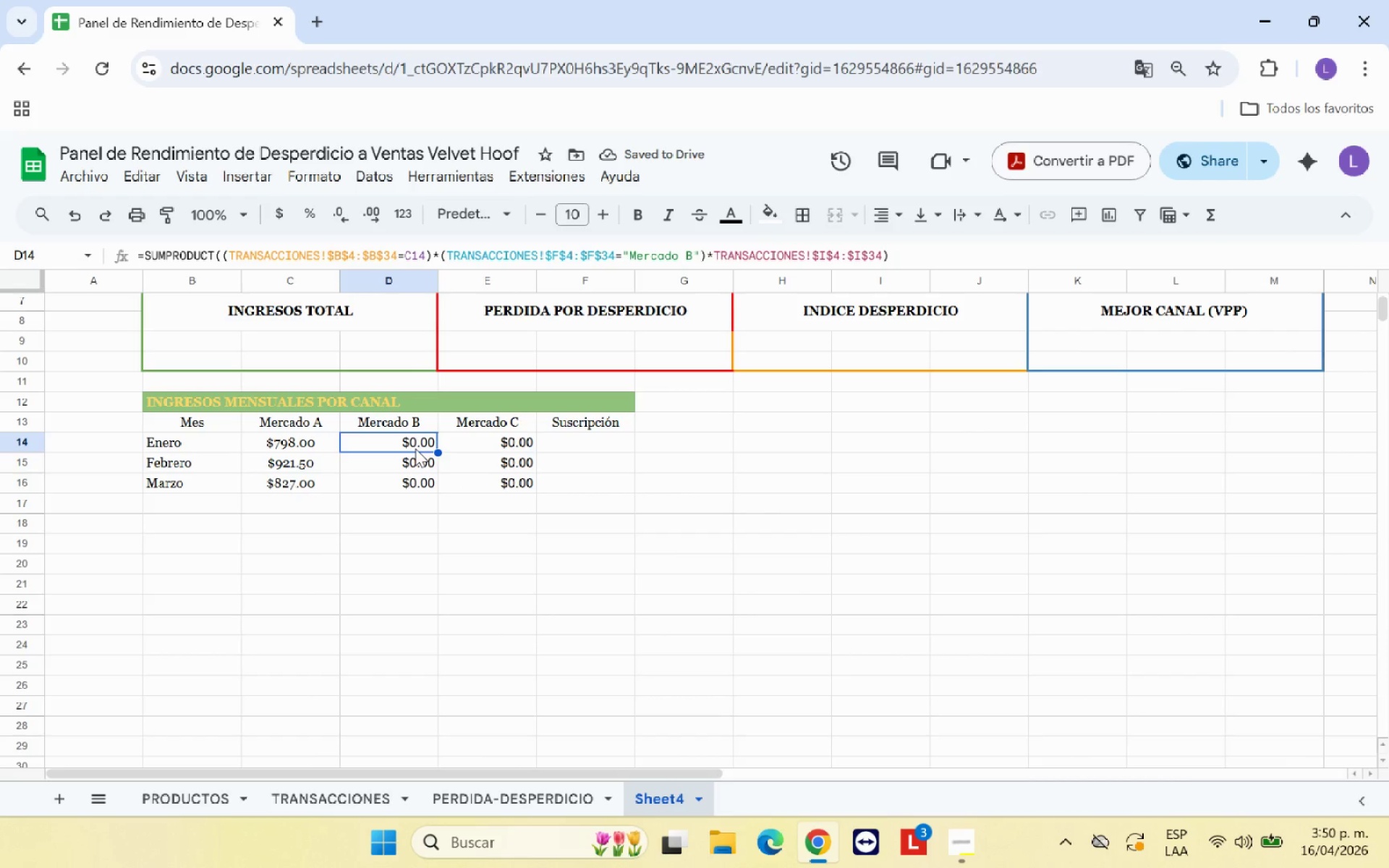 
left_click([410, 260])
 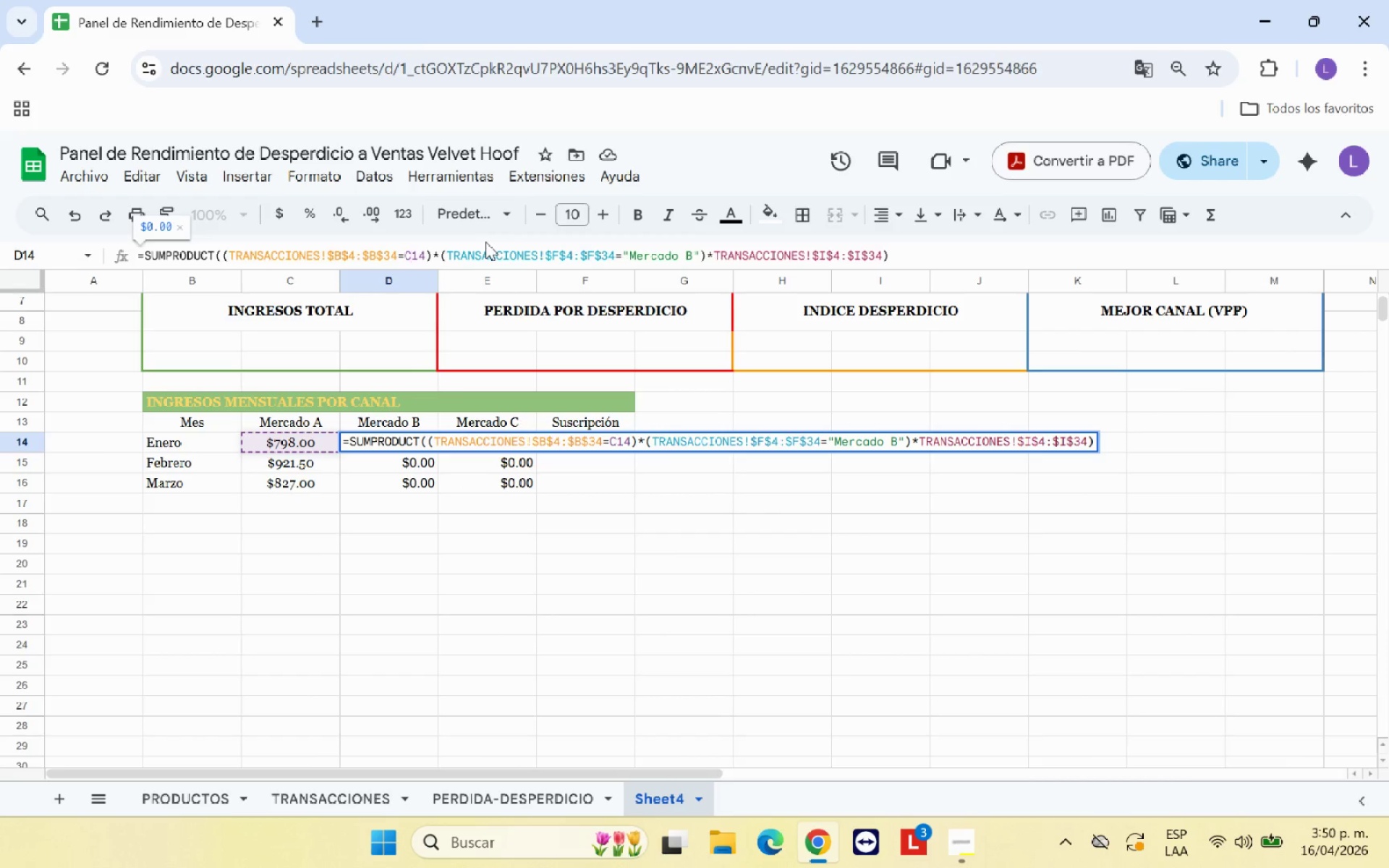 
key(Backspace)
 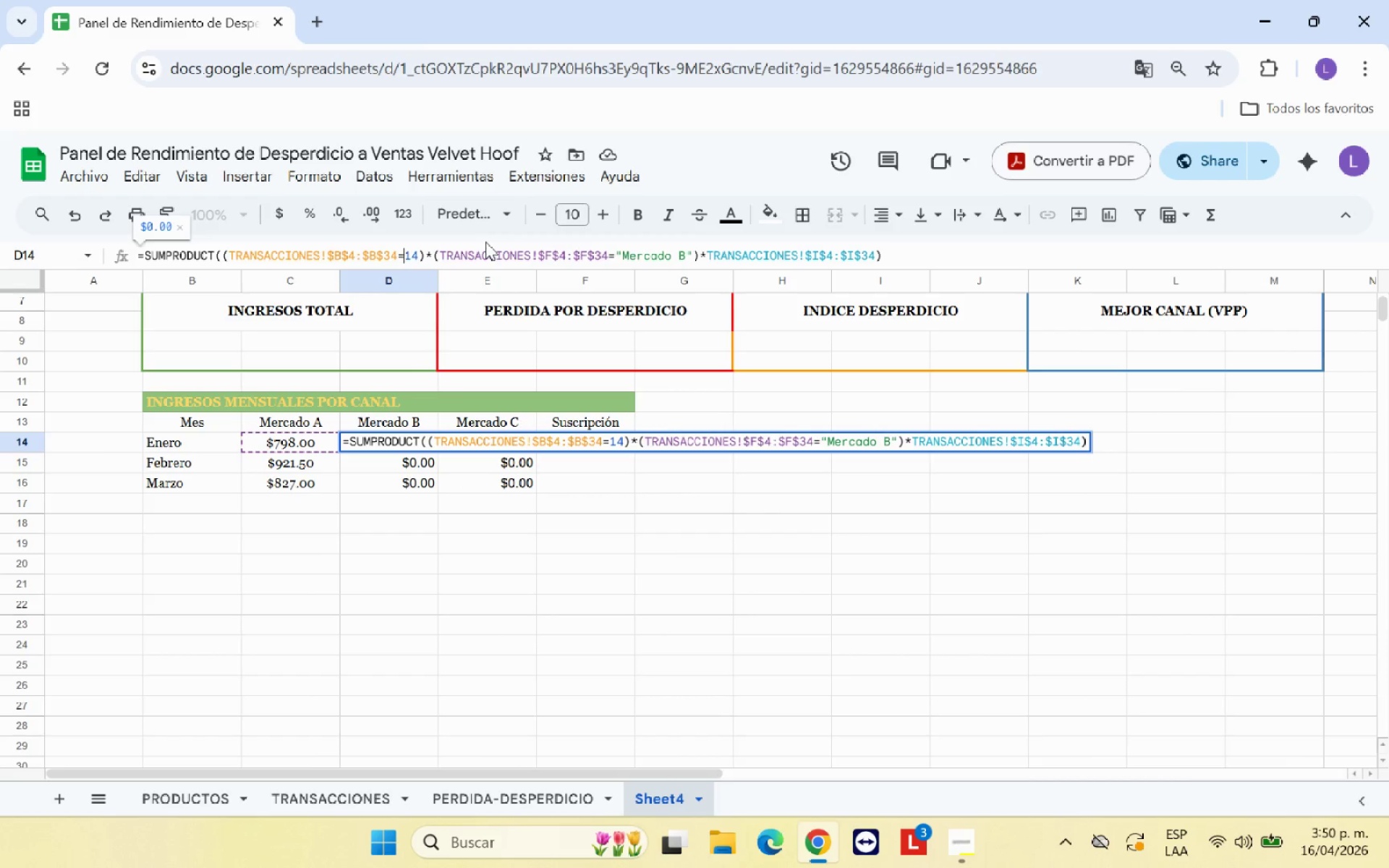 
key(CapsLock)
 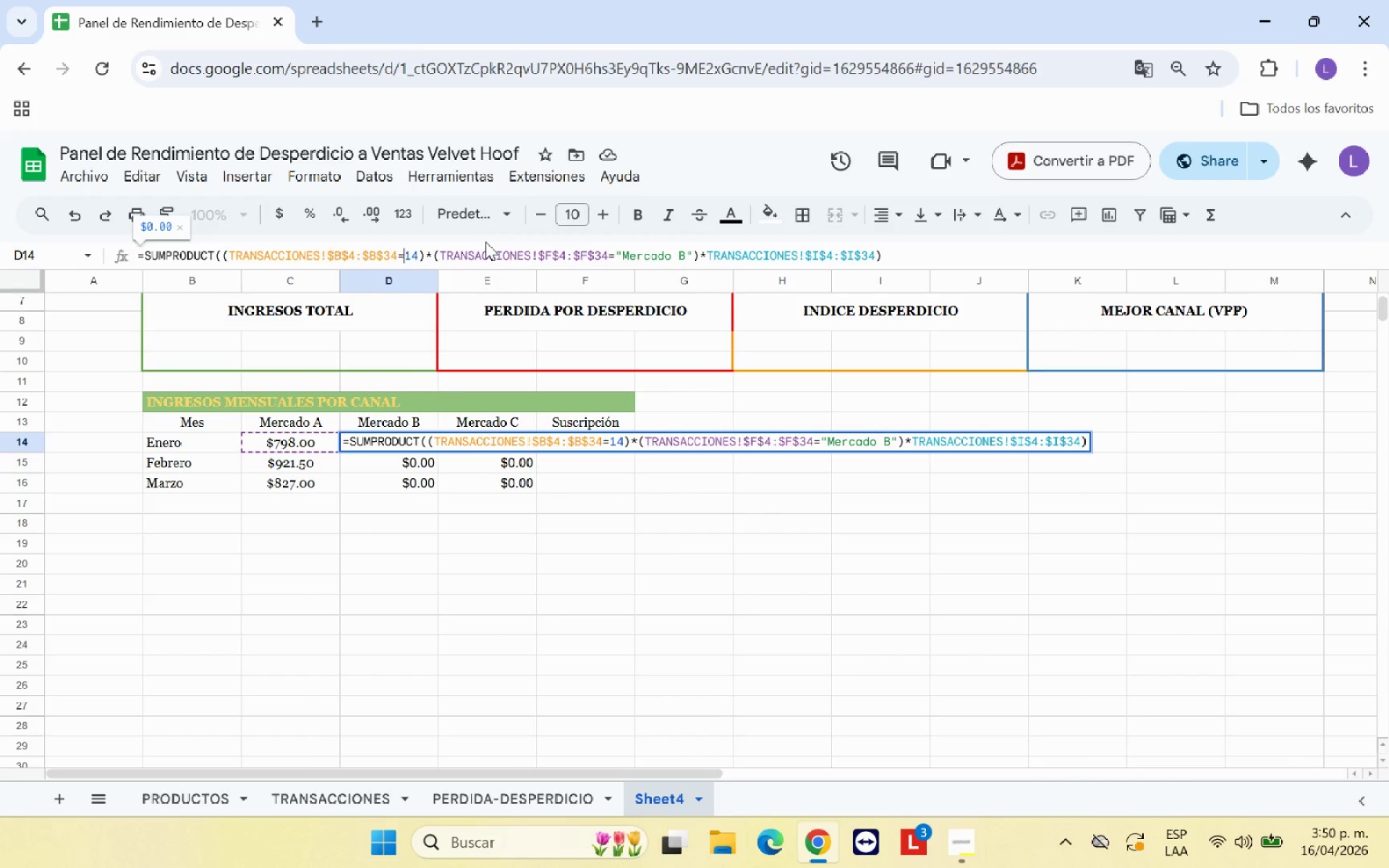 
key(CapsLock)
 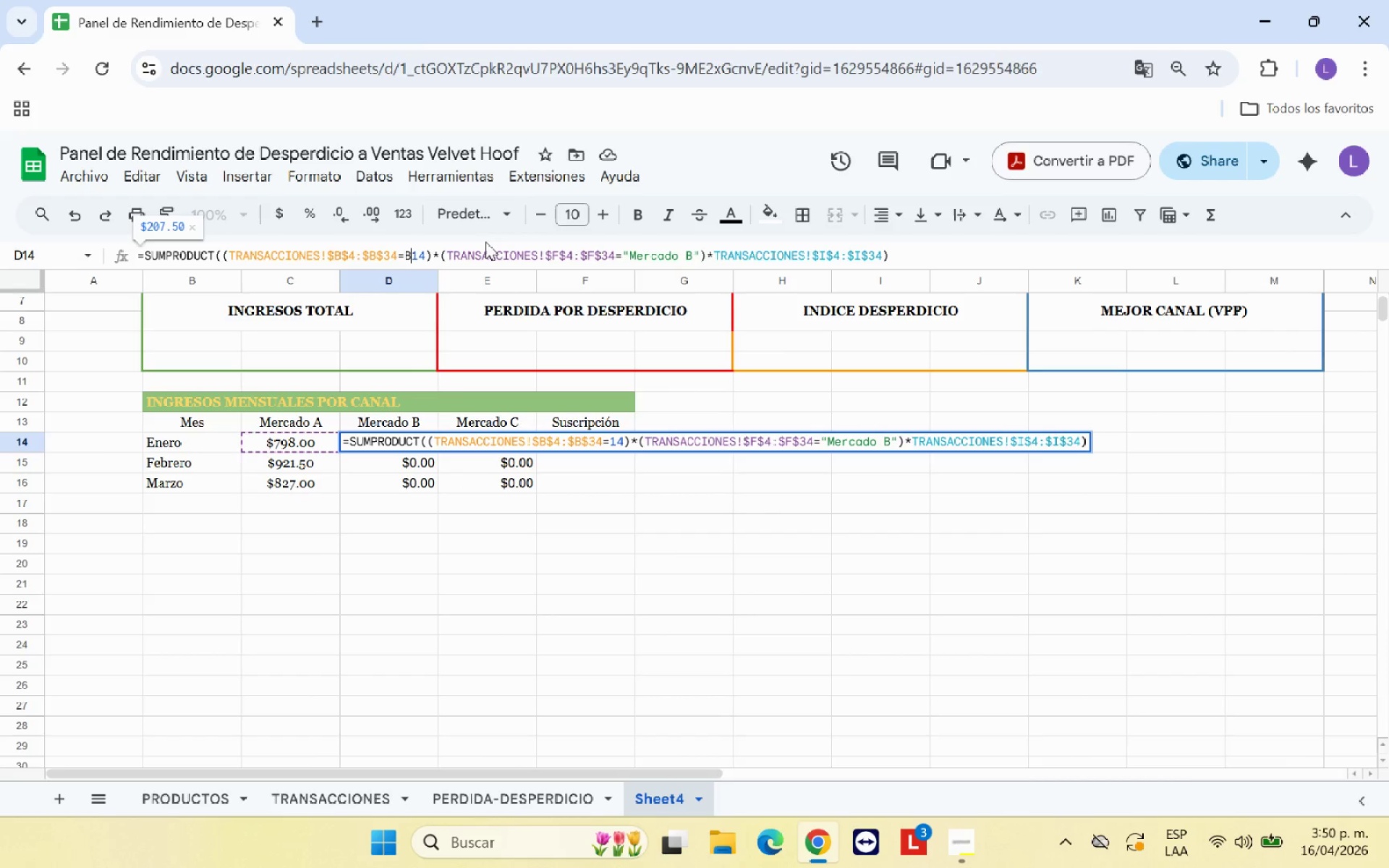 
key(B)
 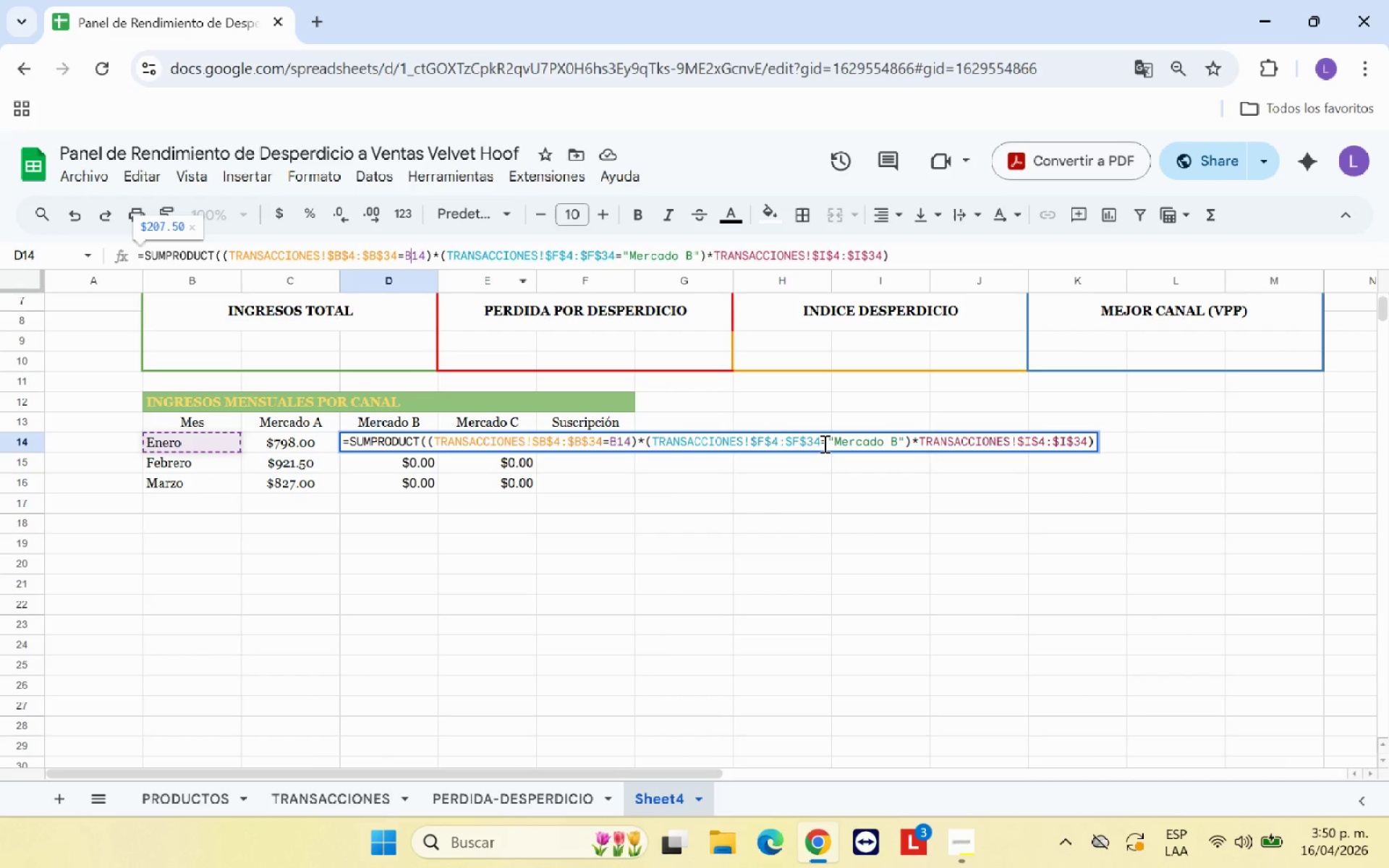 
key(Enter)
 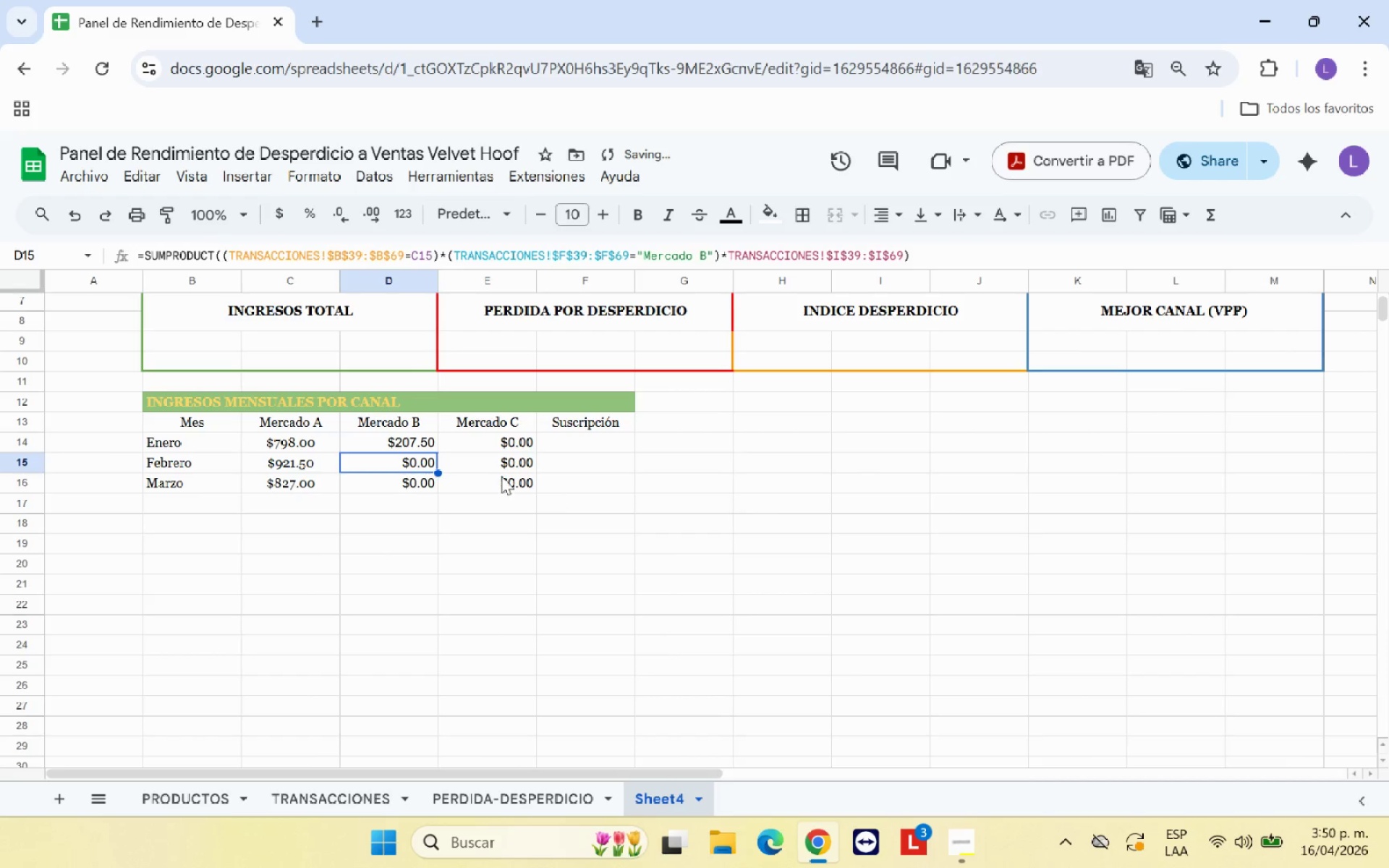 
left_click([422, 446])
 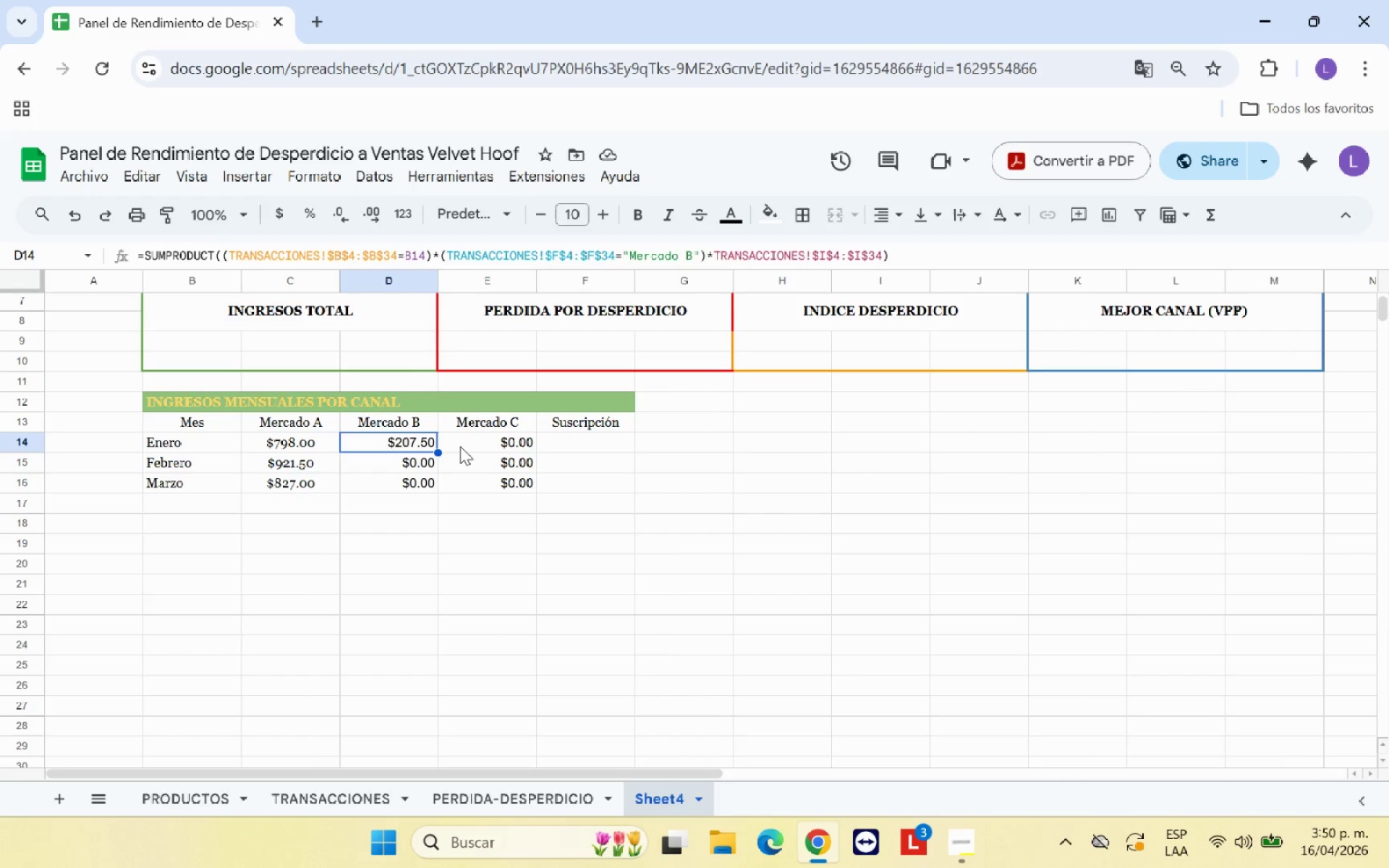 
left_click([460, 446])
 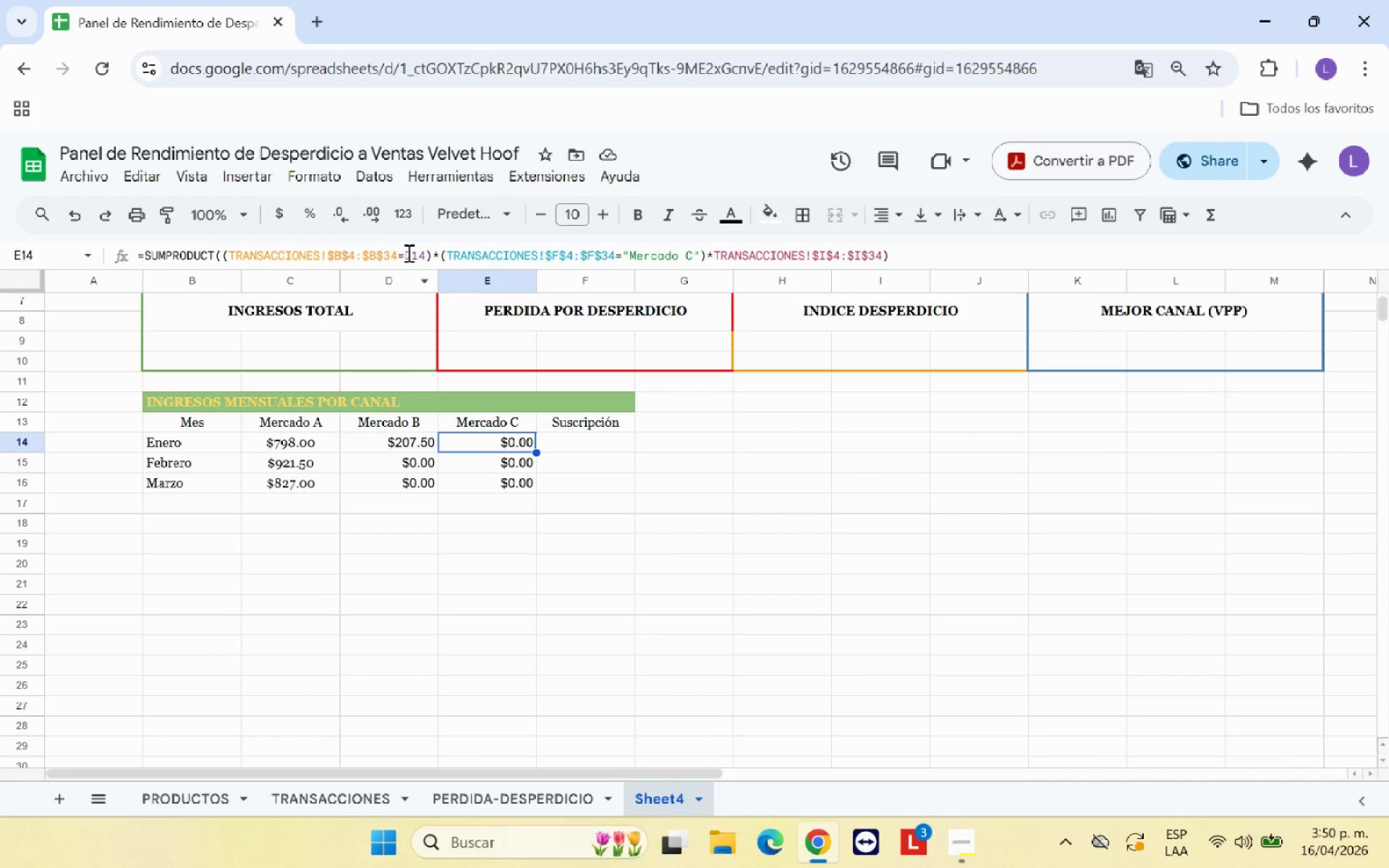 
left_click([408, 250])
 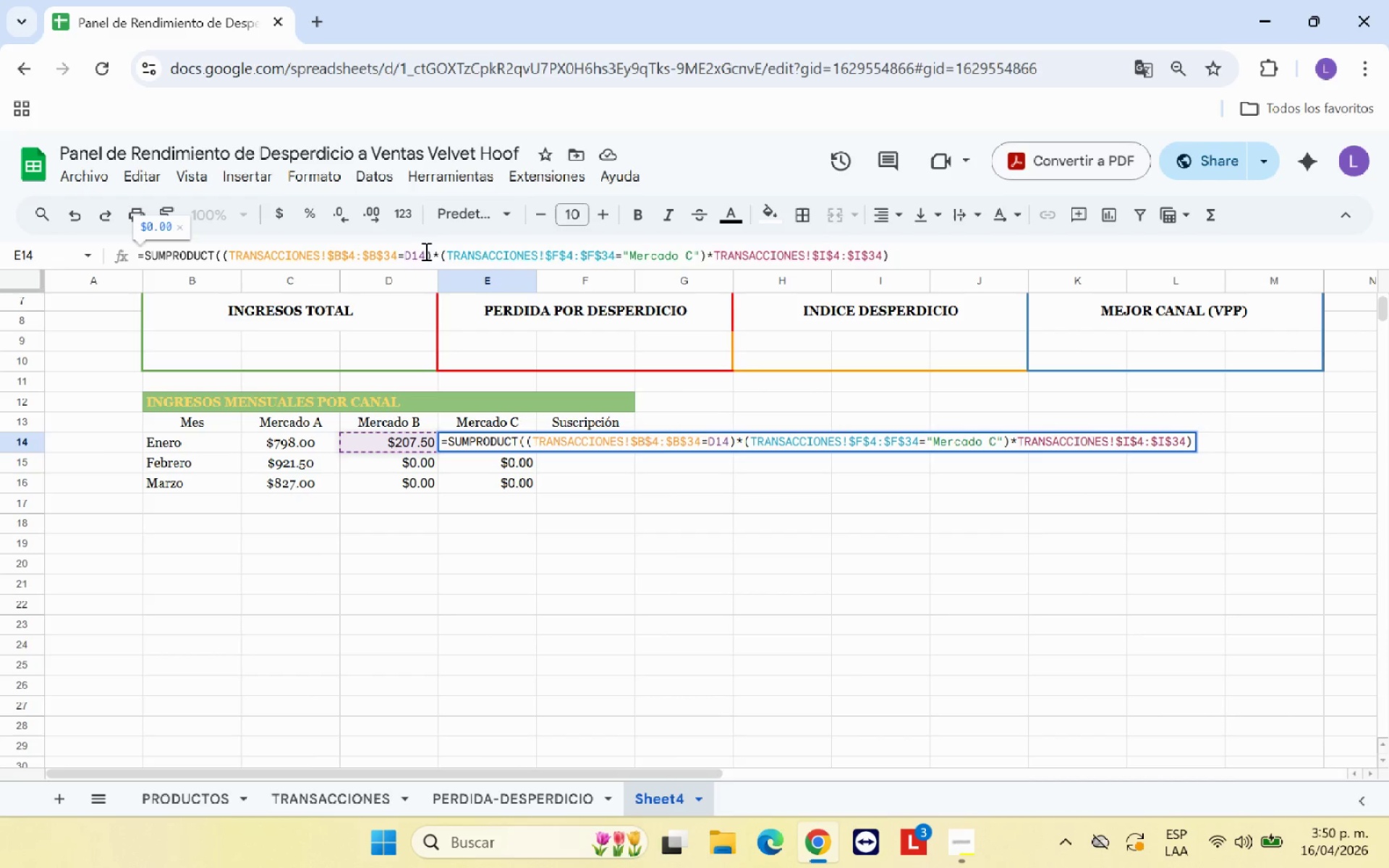 
key(Backspace)
 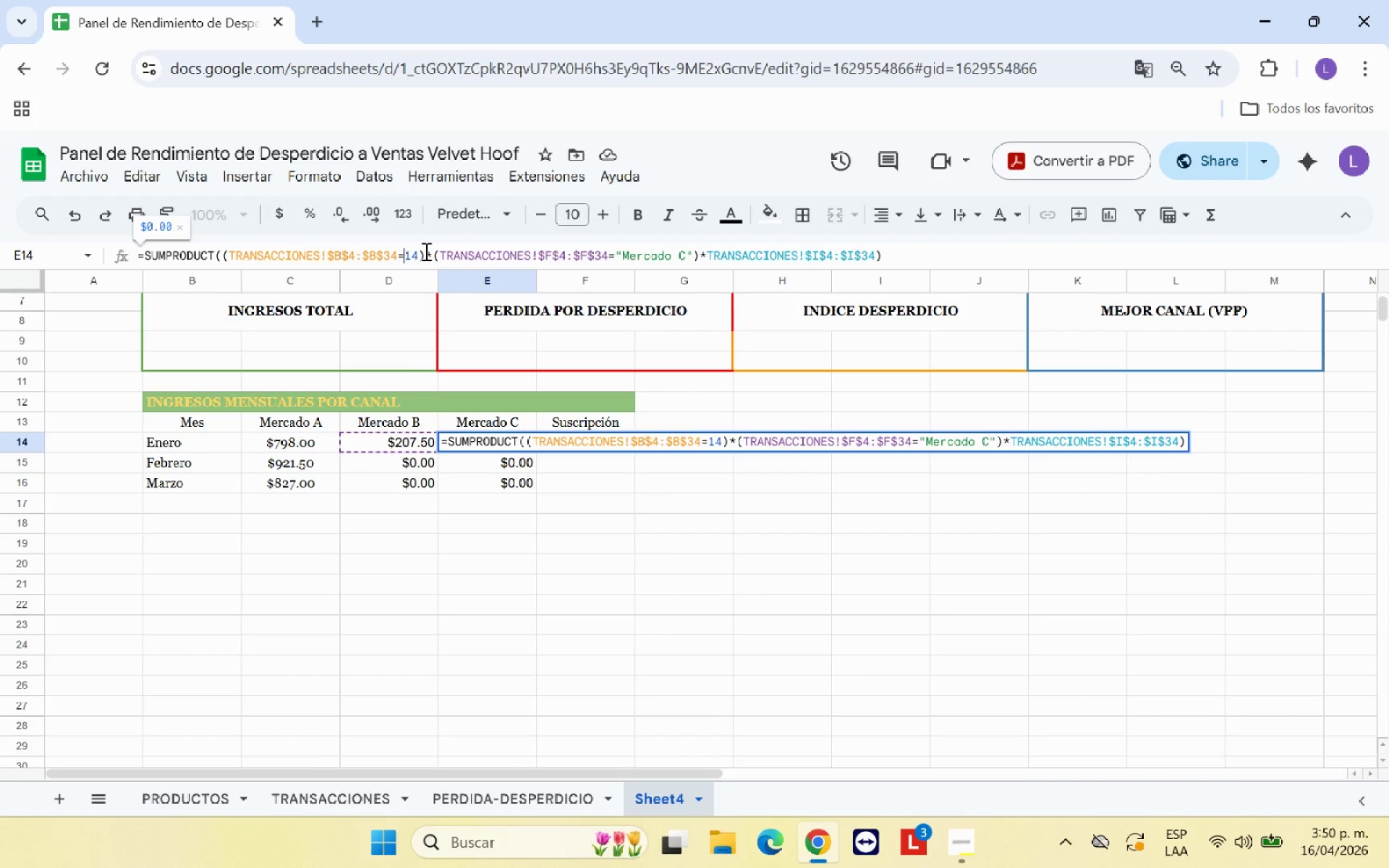 
key(B)
 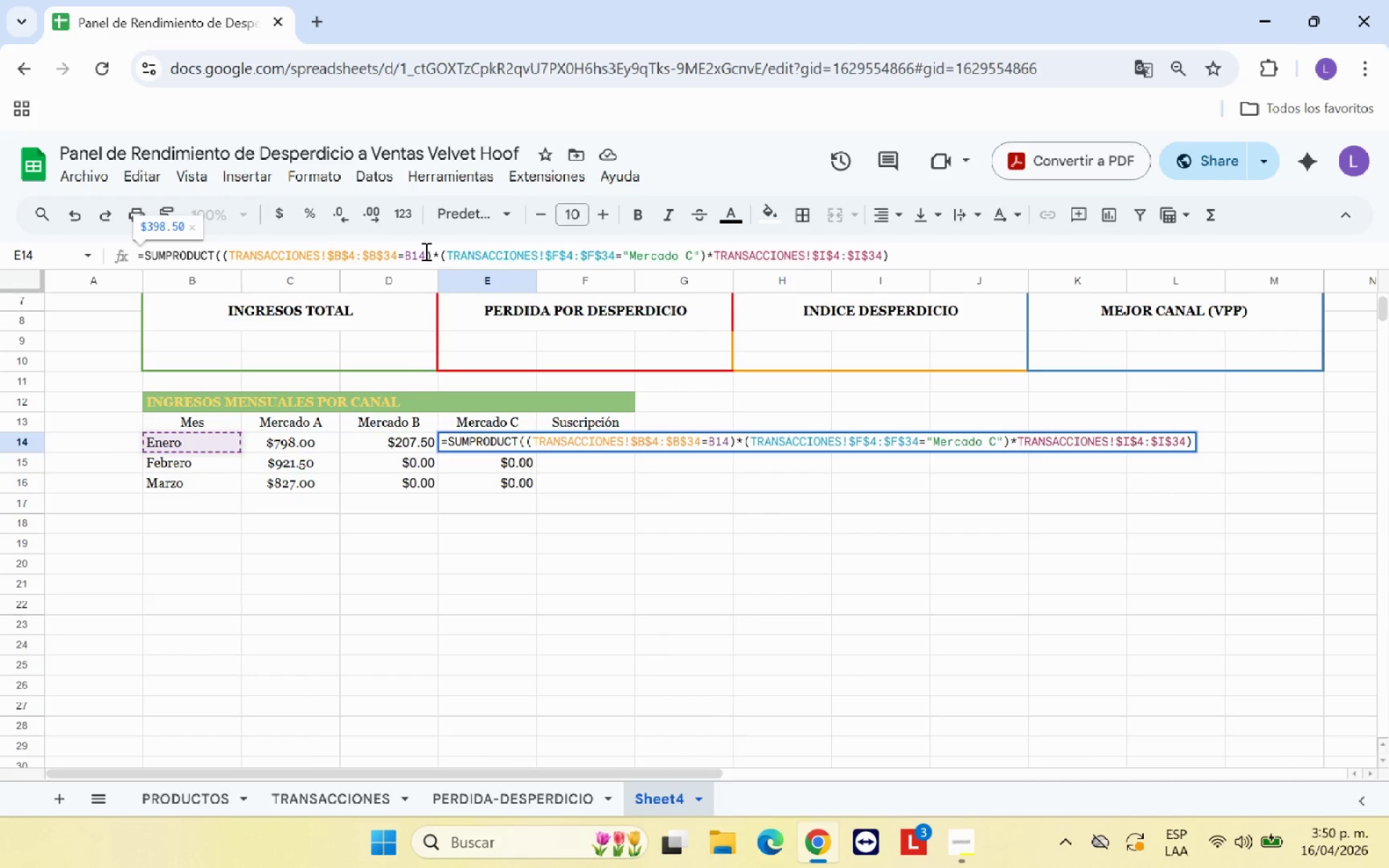 
key(Enter)
 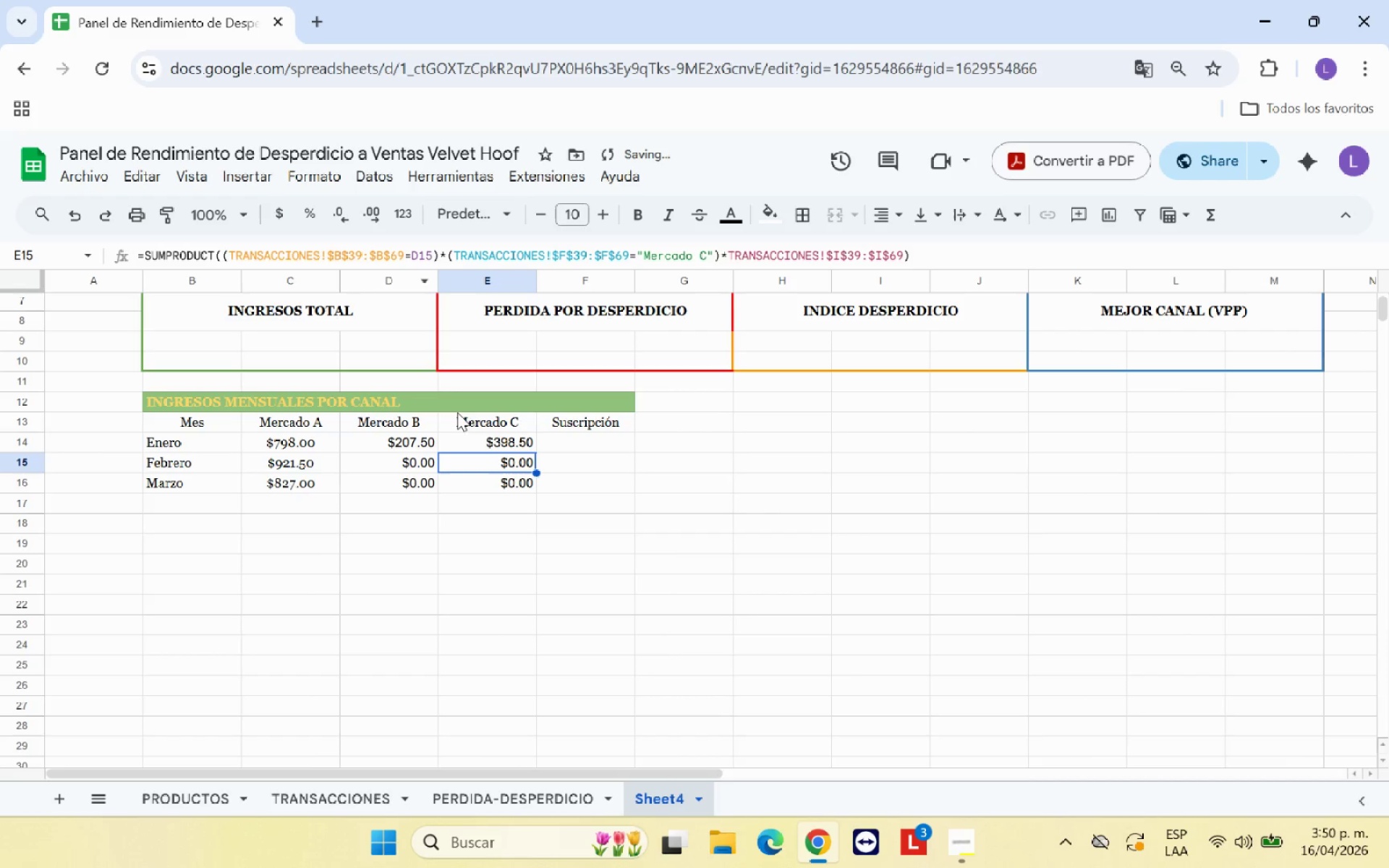 
left_click([480, 445])
 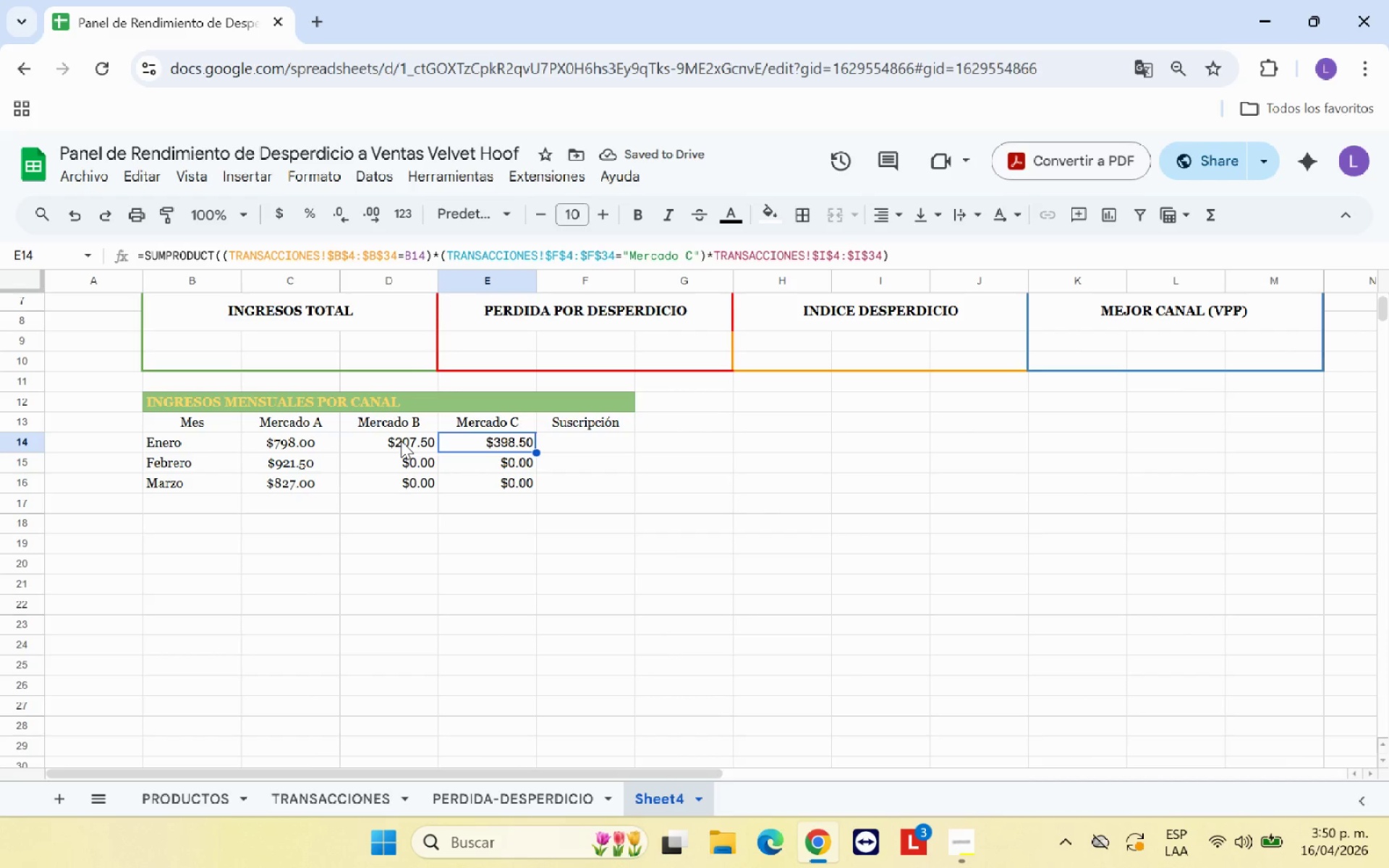 
left_click([401, 441])
 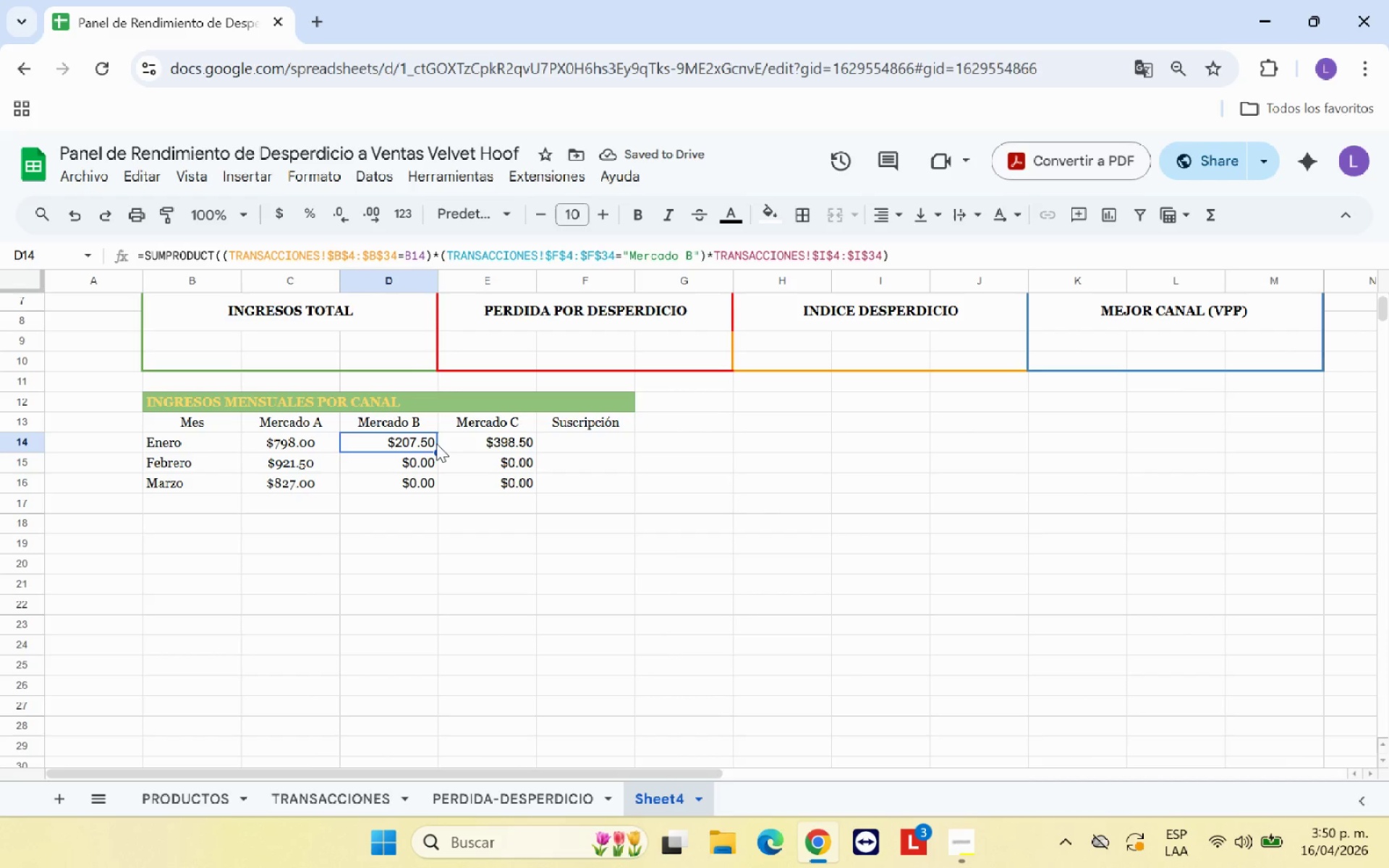 
left_click([459, 443])
 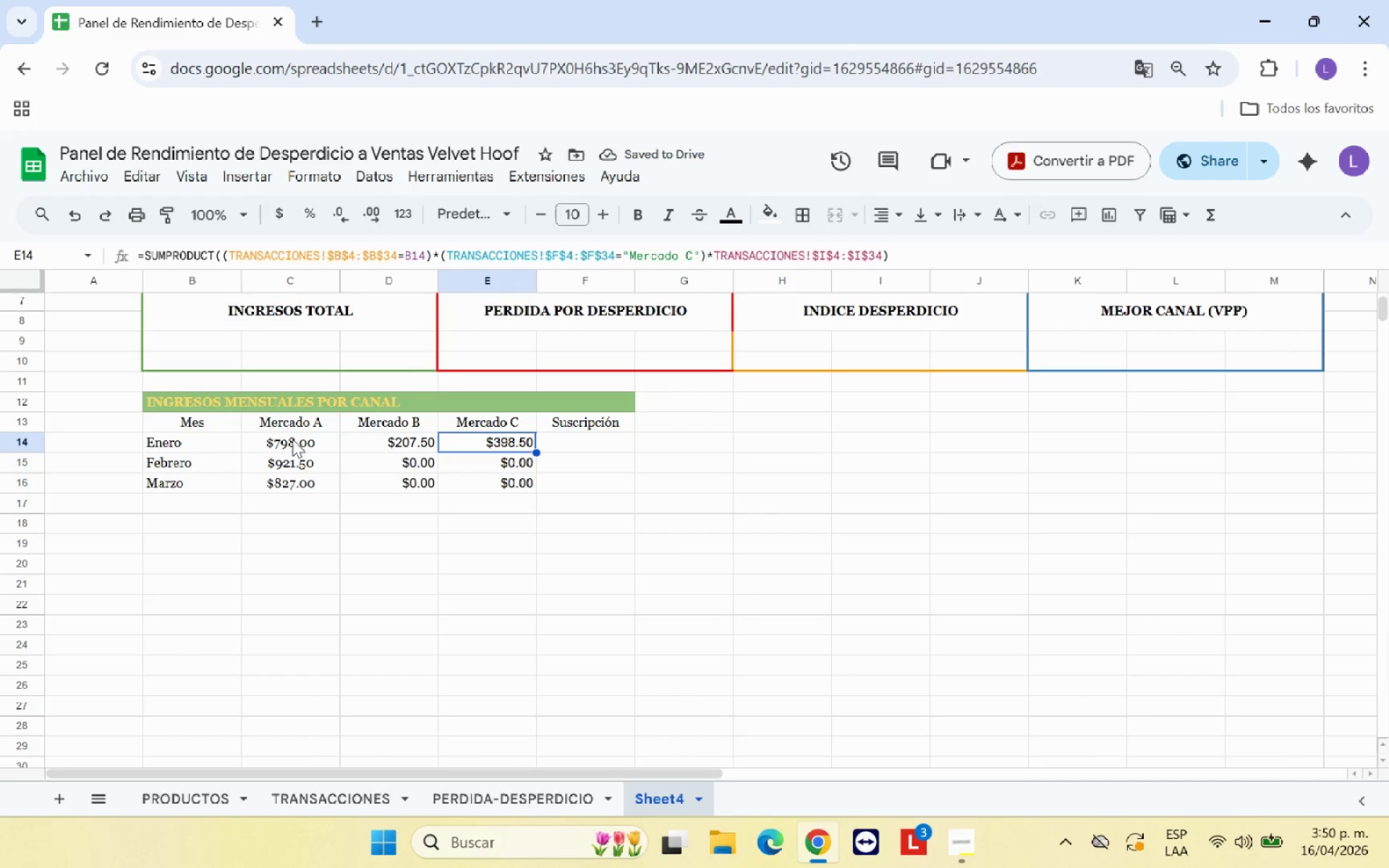 
left_click([290, 437])
 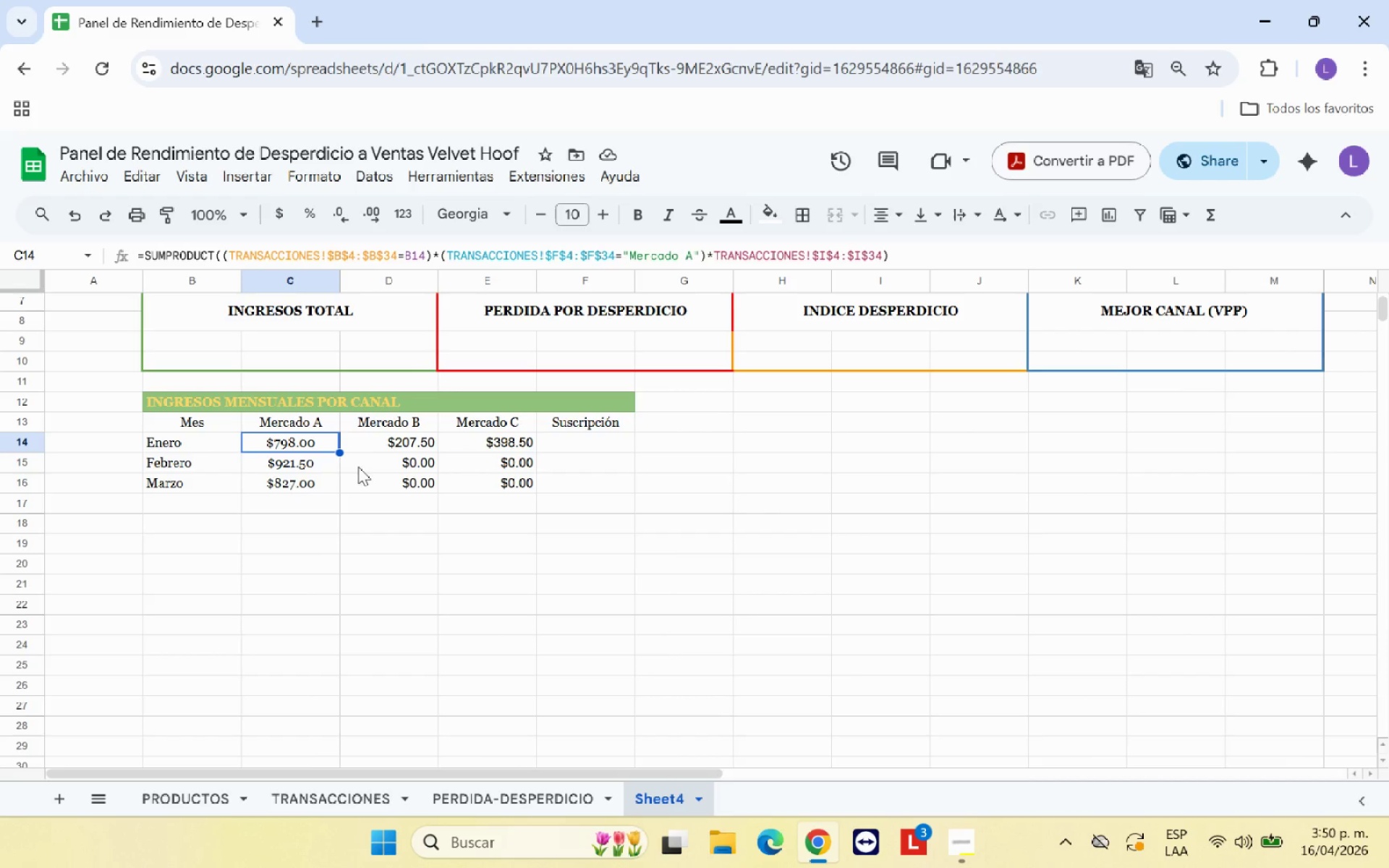 
left_click([319, 464])
 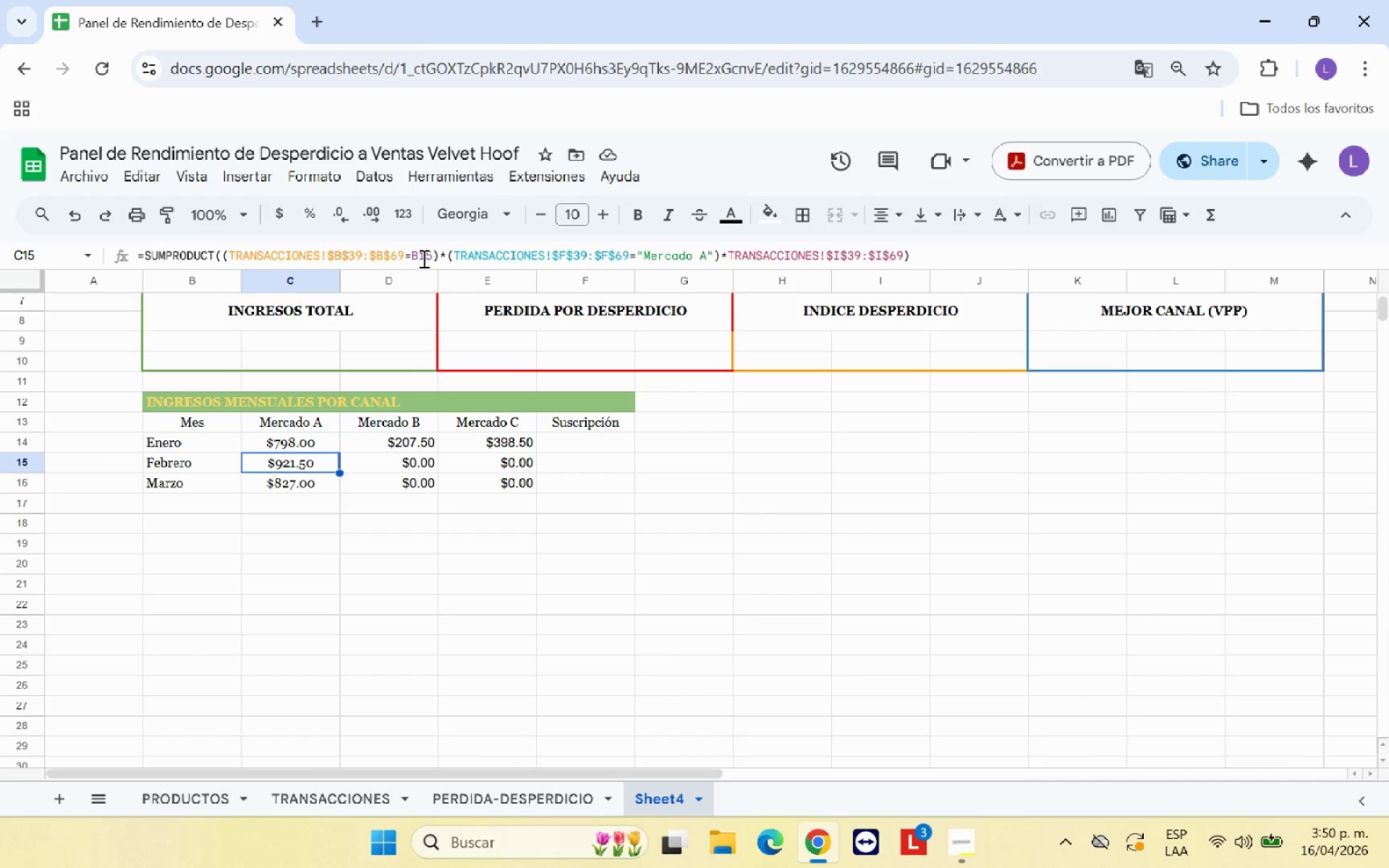 
left_click([420, 256])
 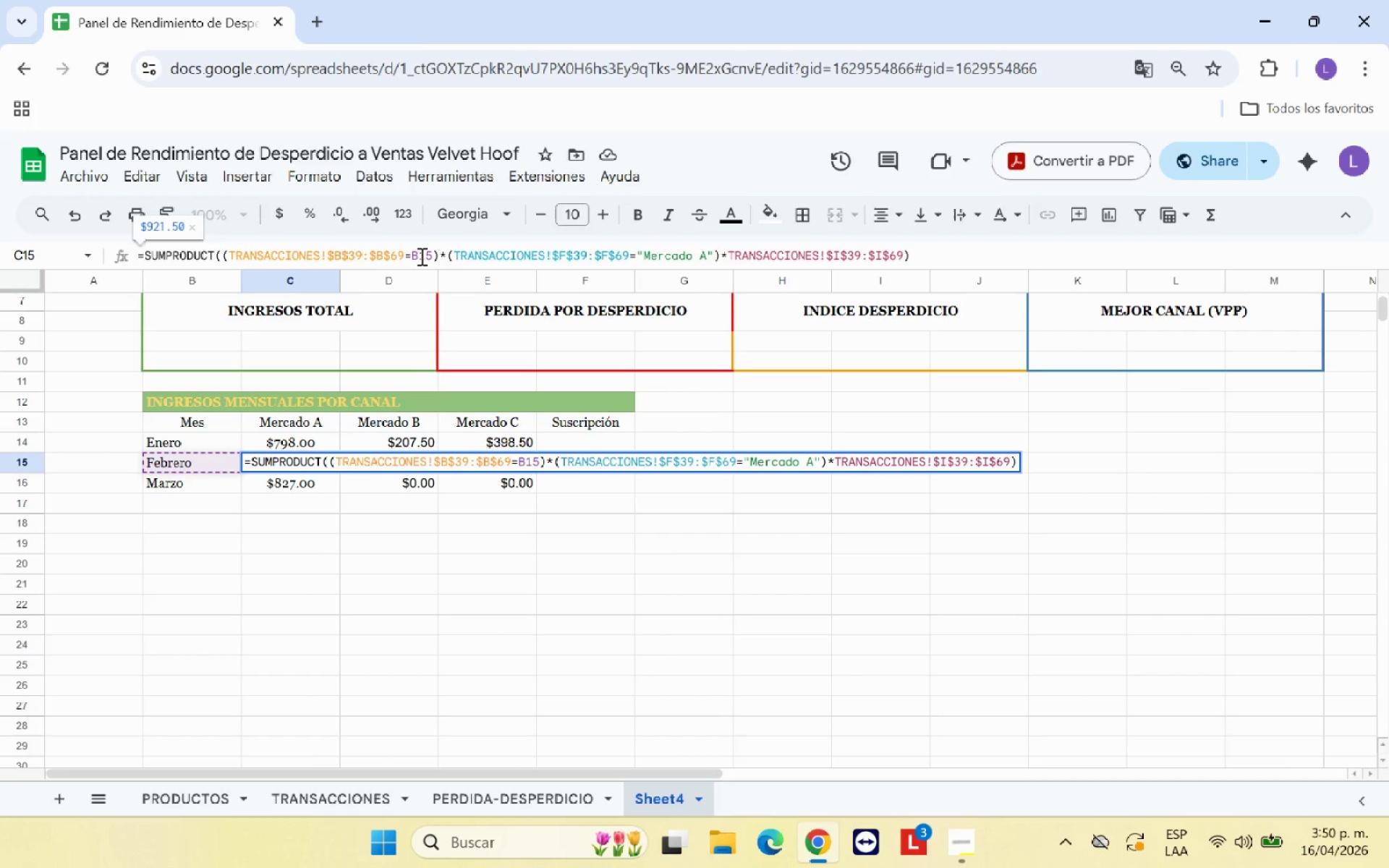 
key(Shift+4)
 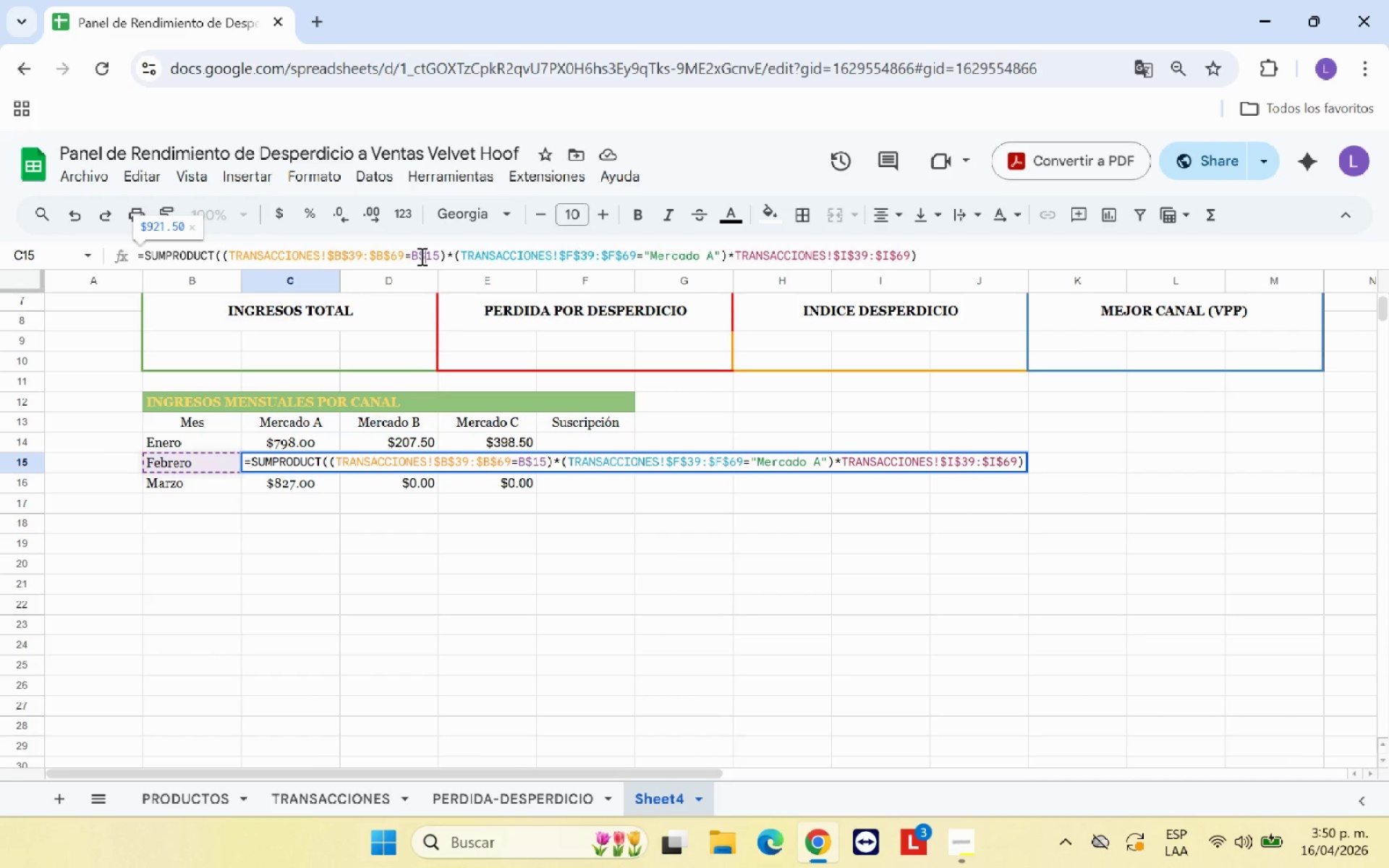 
key(ArrowLeft)
 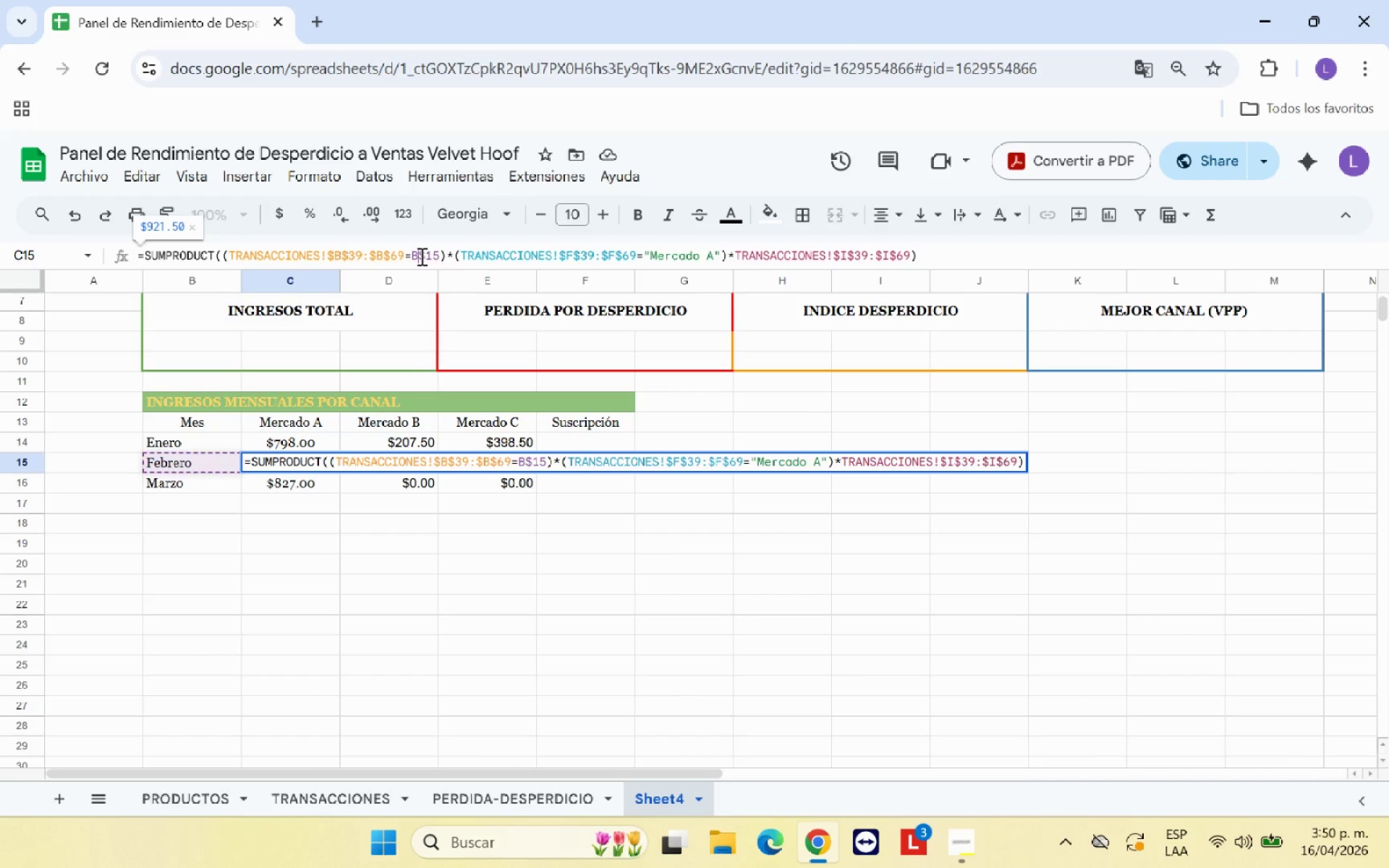 
key(ArrowLeft)
 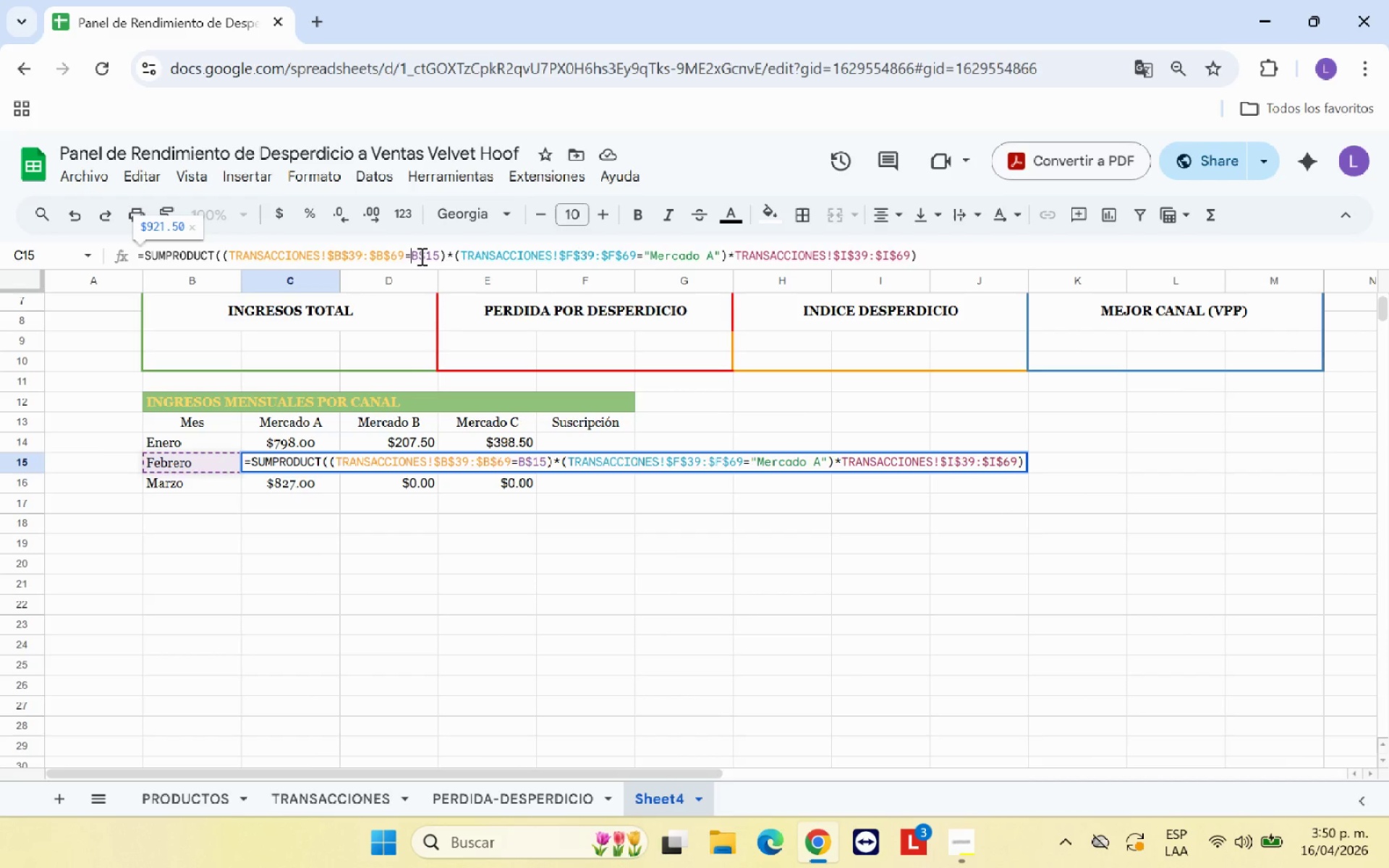 
key(Shift+ShiftRight)
 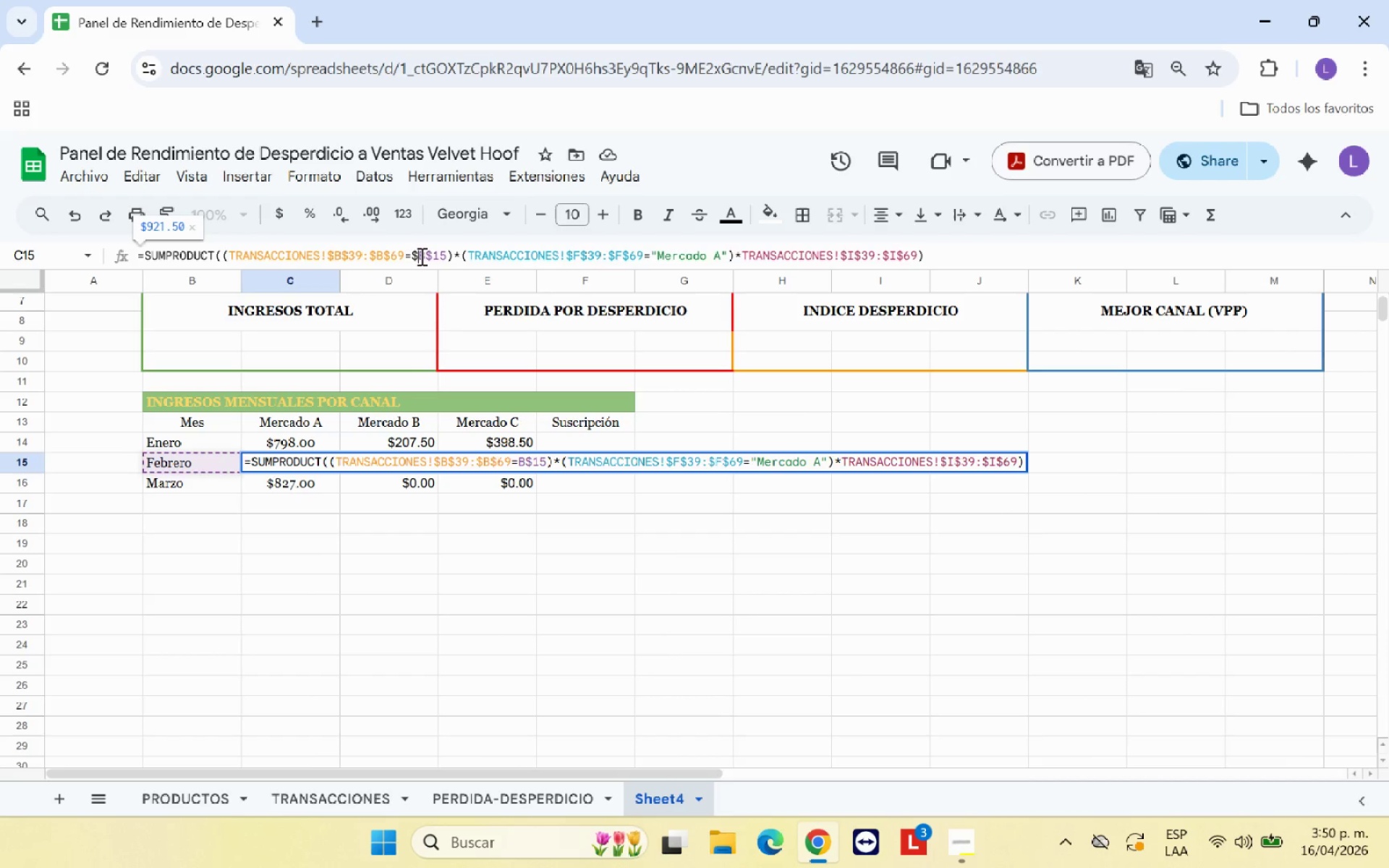 
key(Shift+4)
 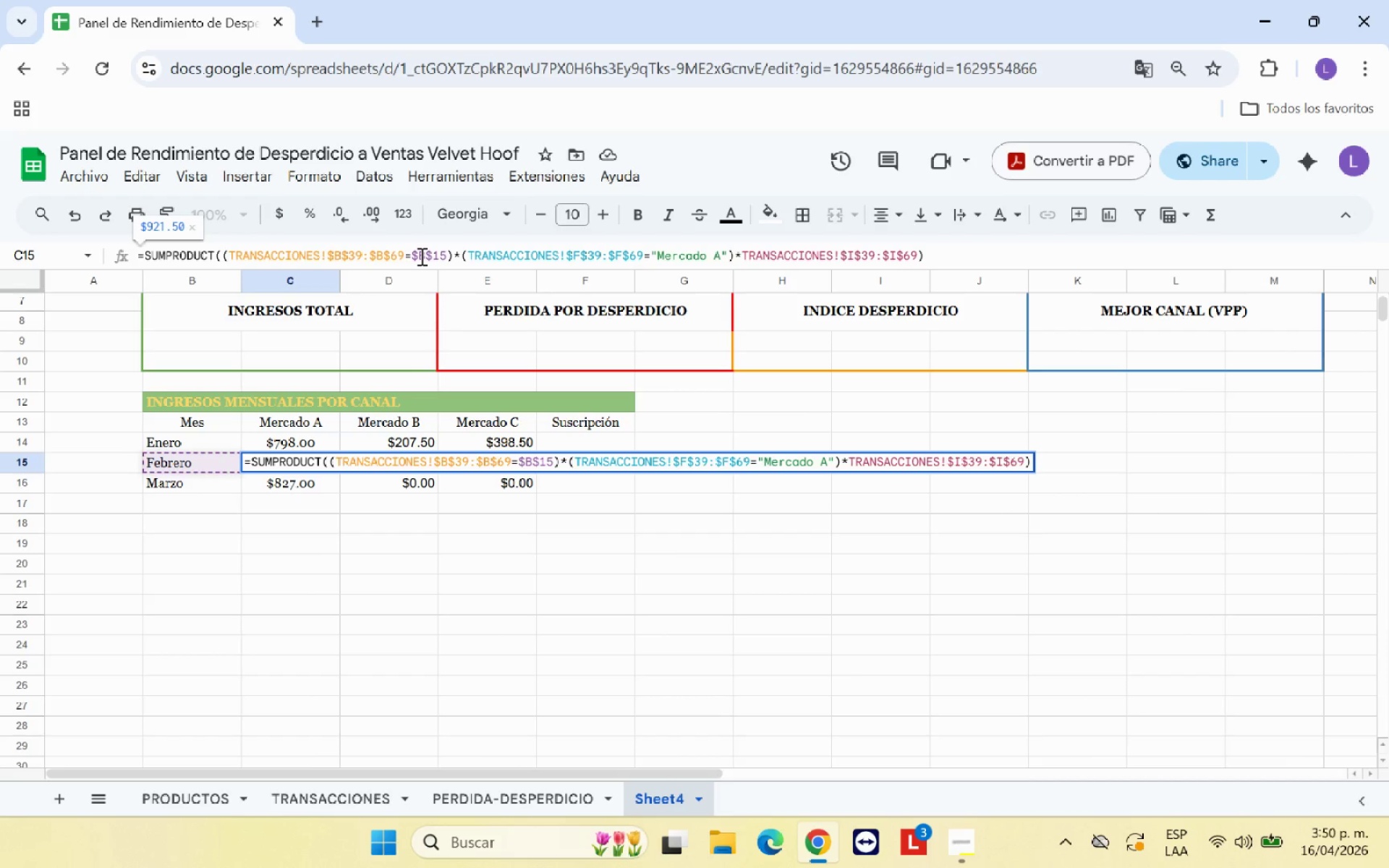 
key(Enter)
 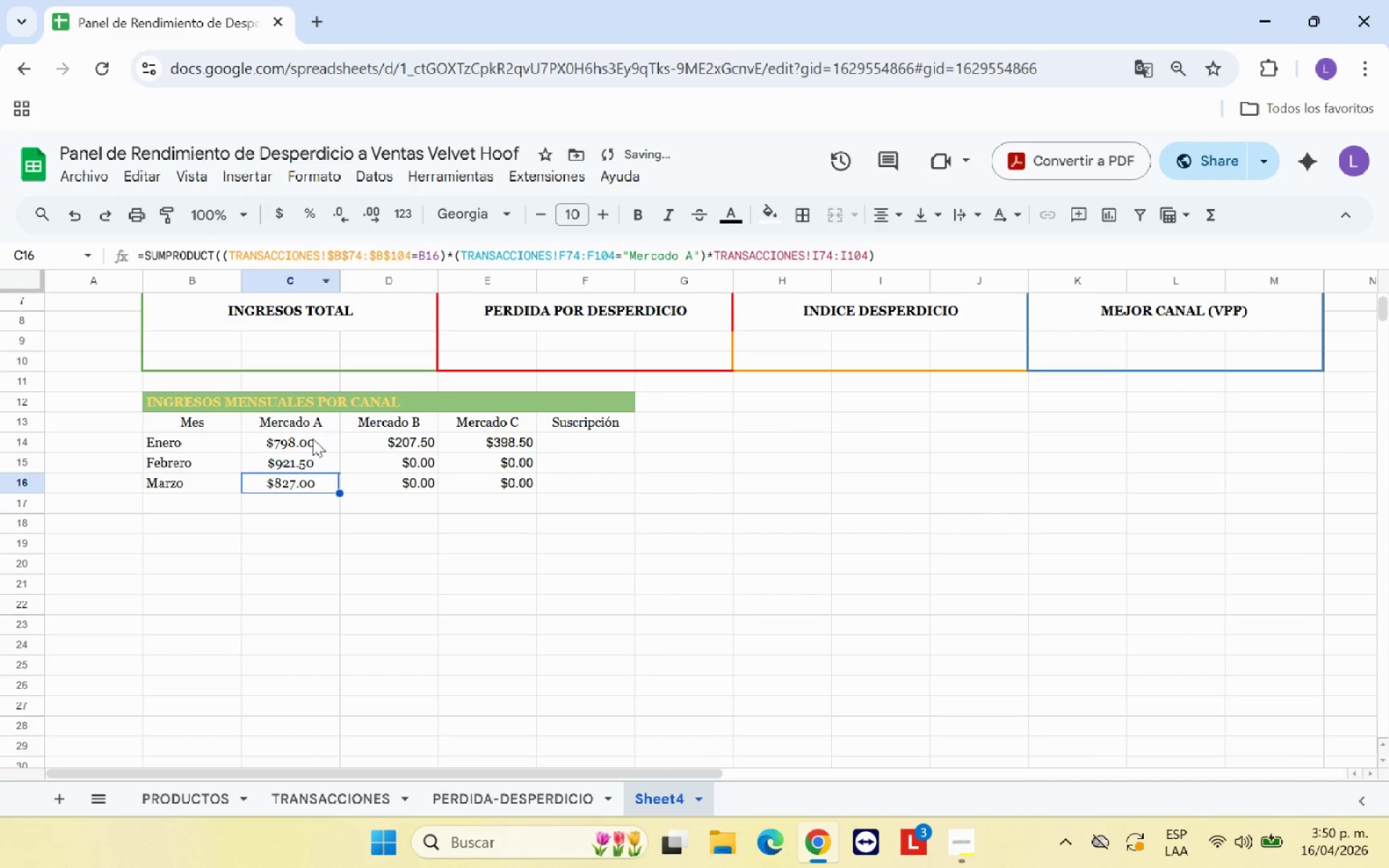 
left_click([313, 459])
 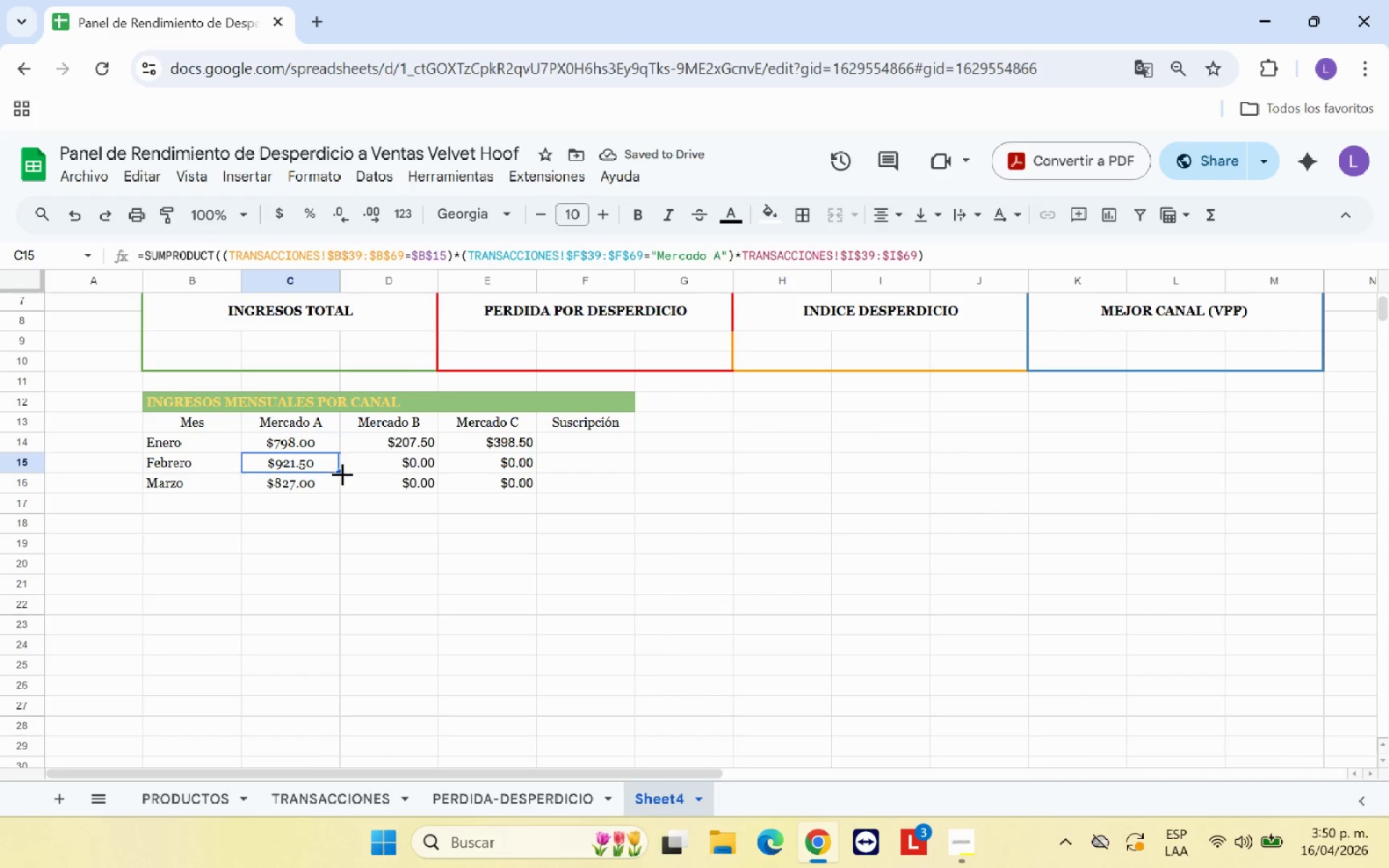 
left_click_drag(start_coordinate=[341, 475], to_coordinate=[510, 467])
 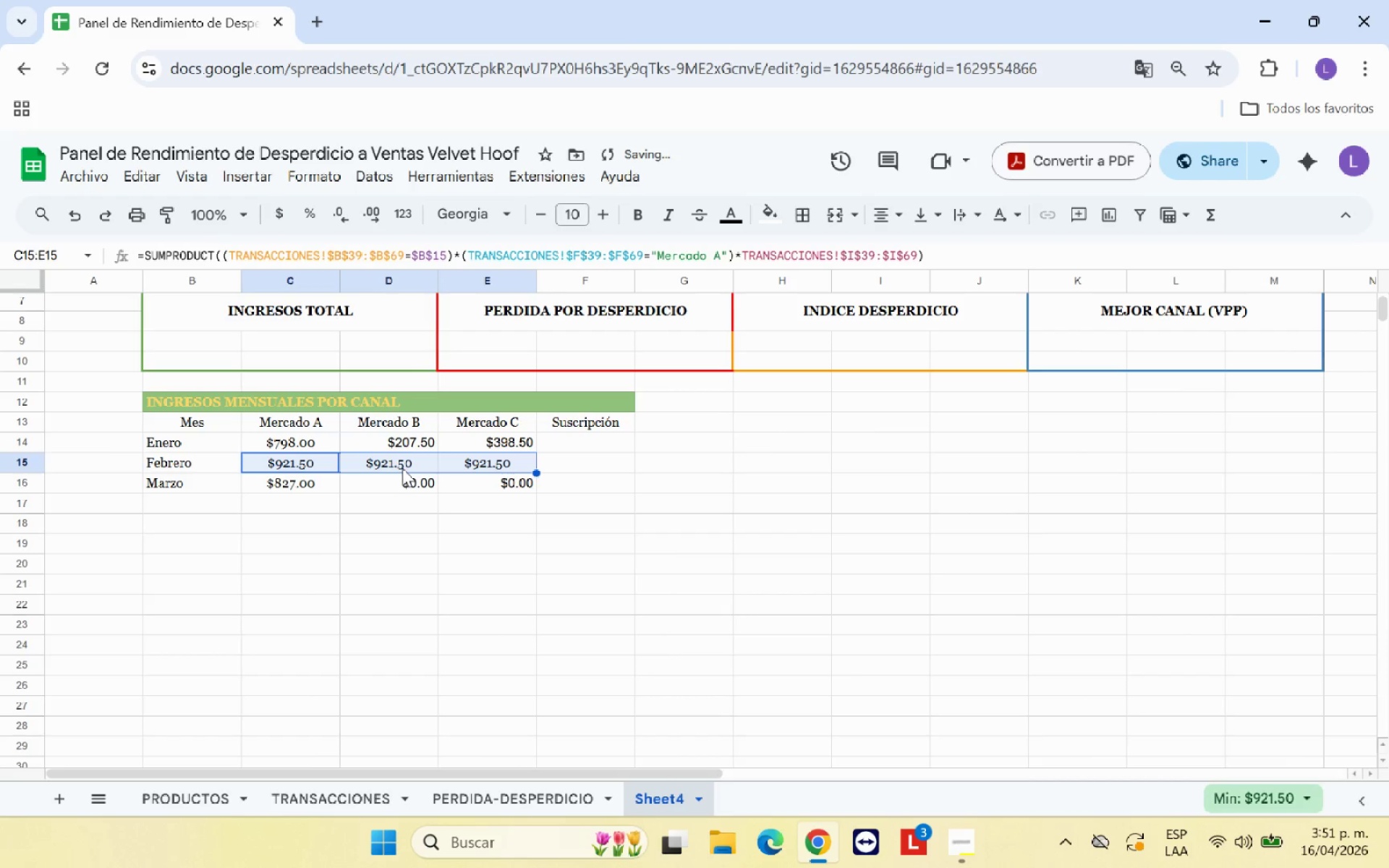 
left_click([402, 468])
 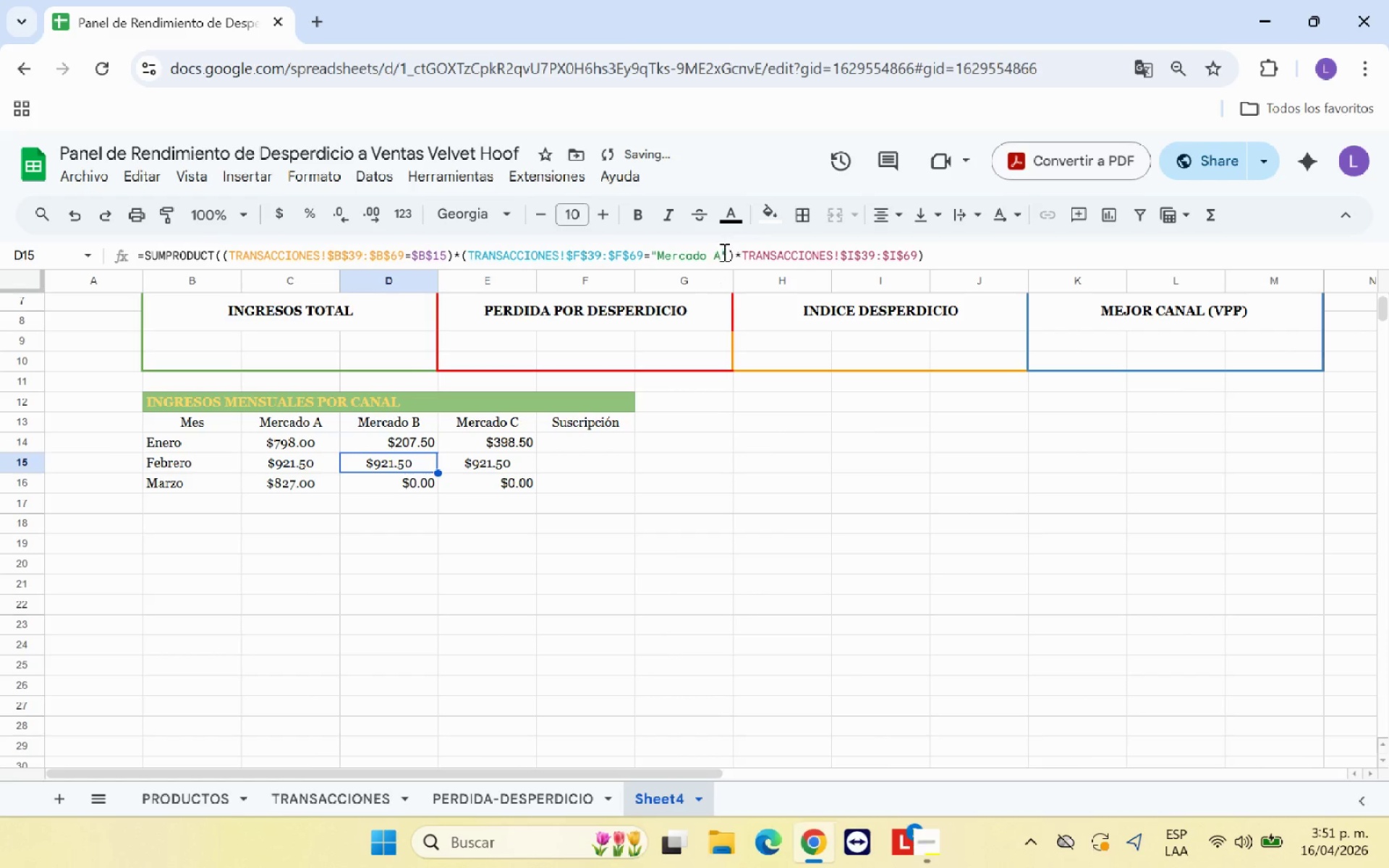 
left_click([718, 255])
 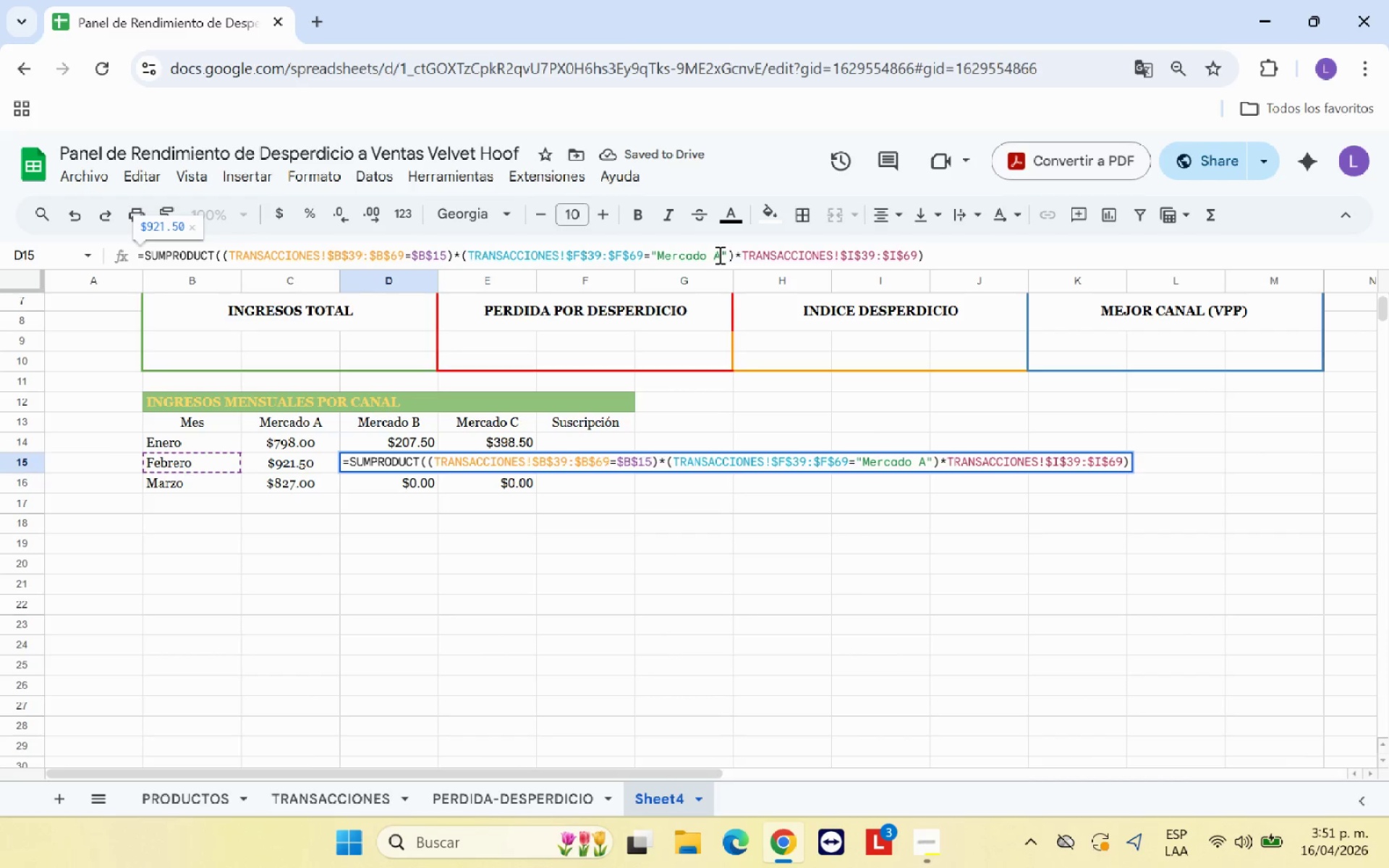 
key(Backspace)
 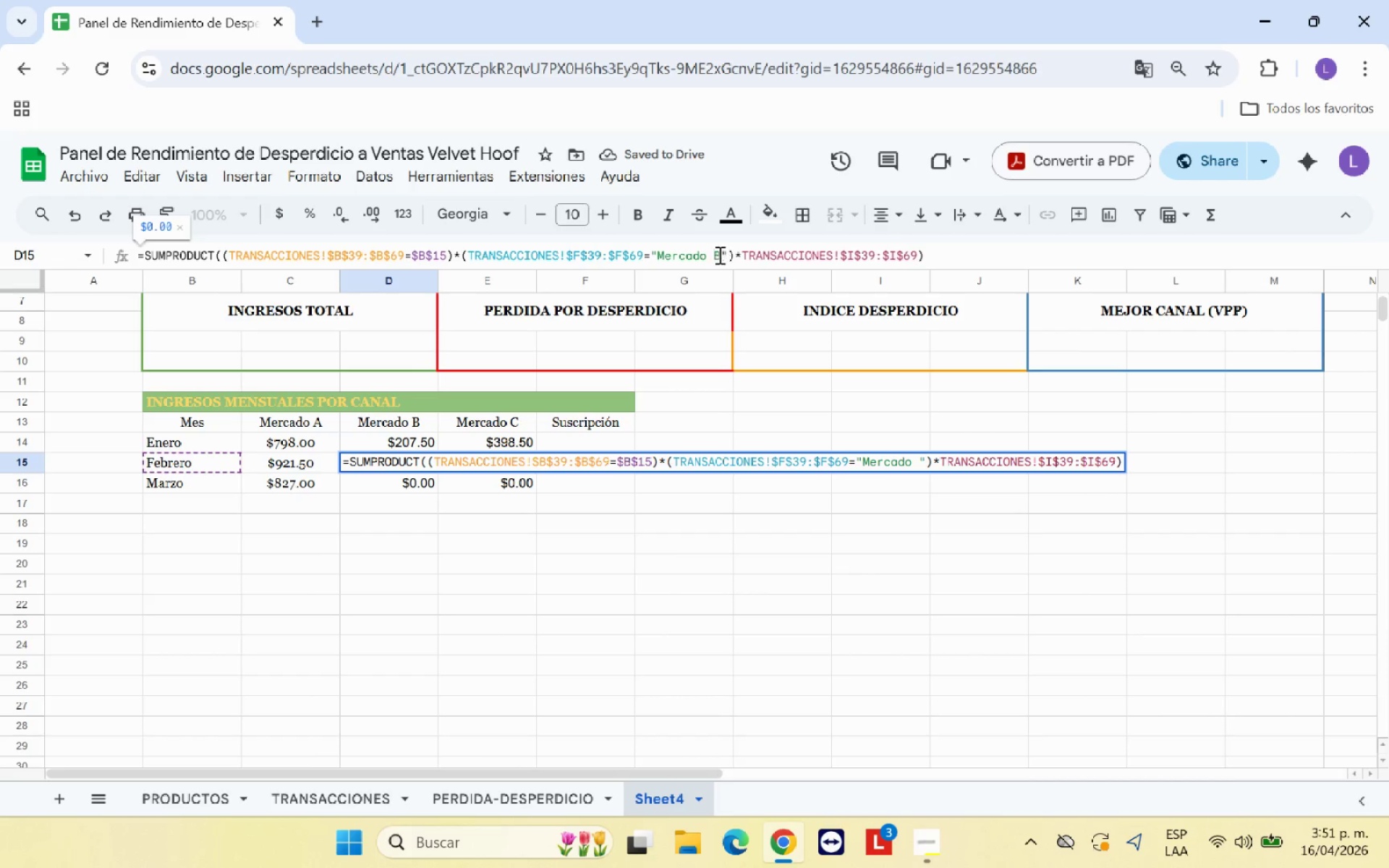 
key(B)
 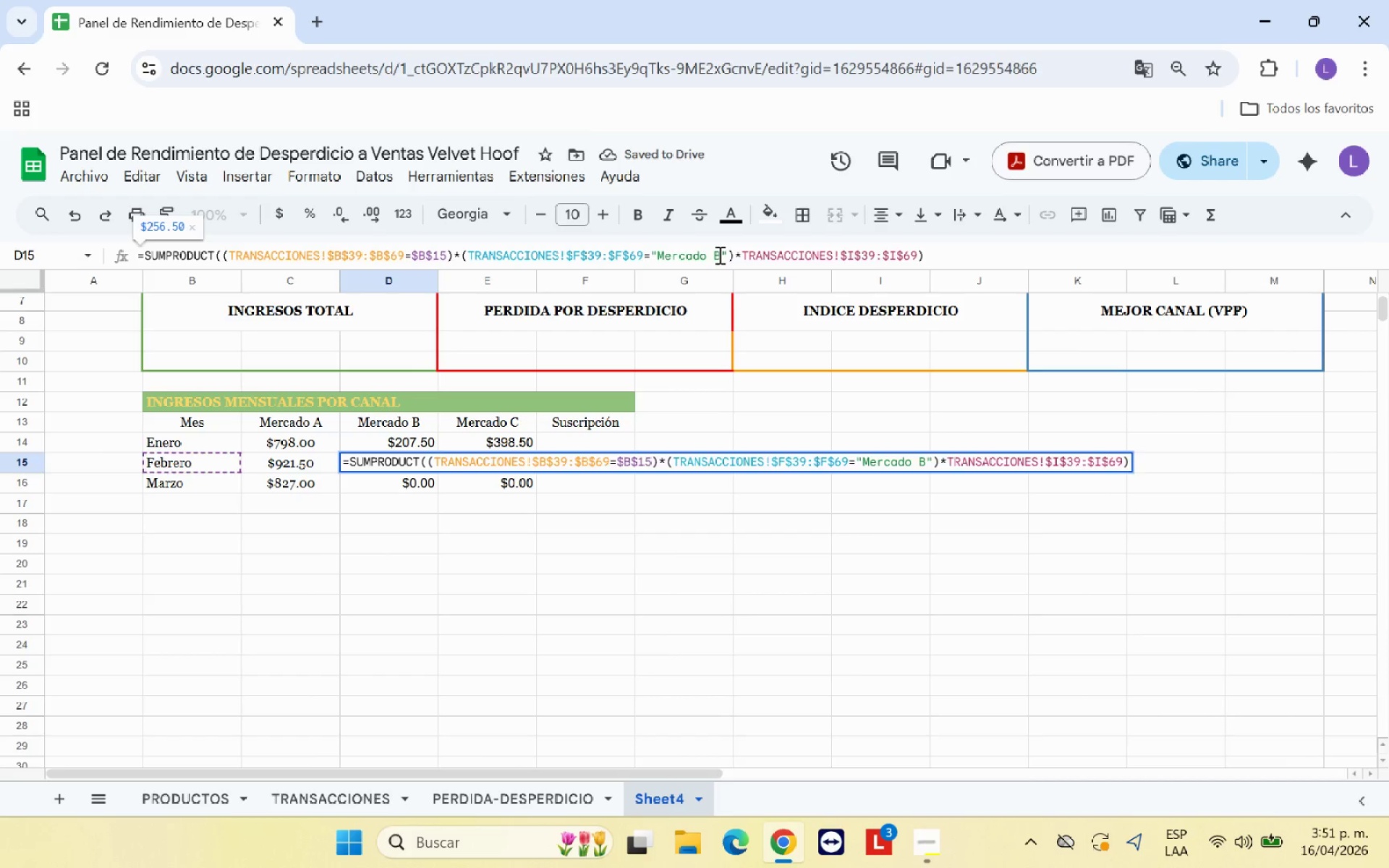 
key(Enter)
 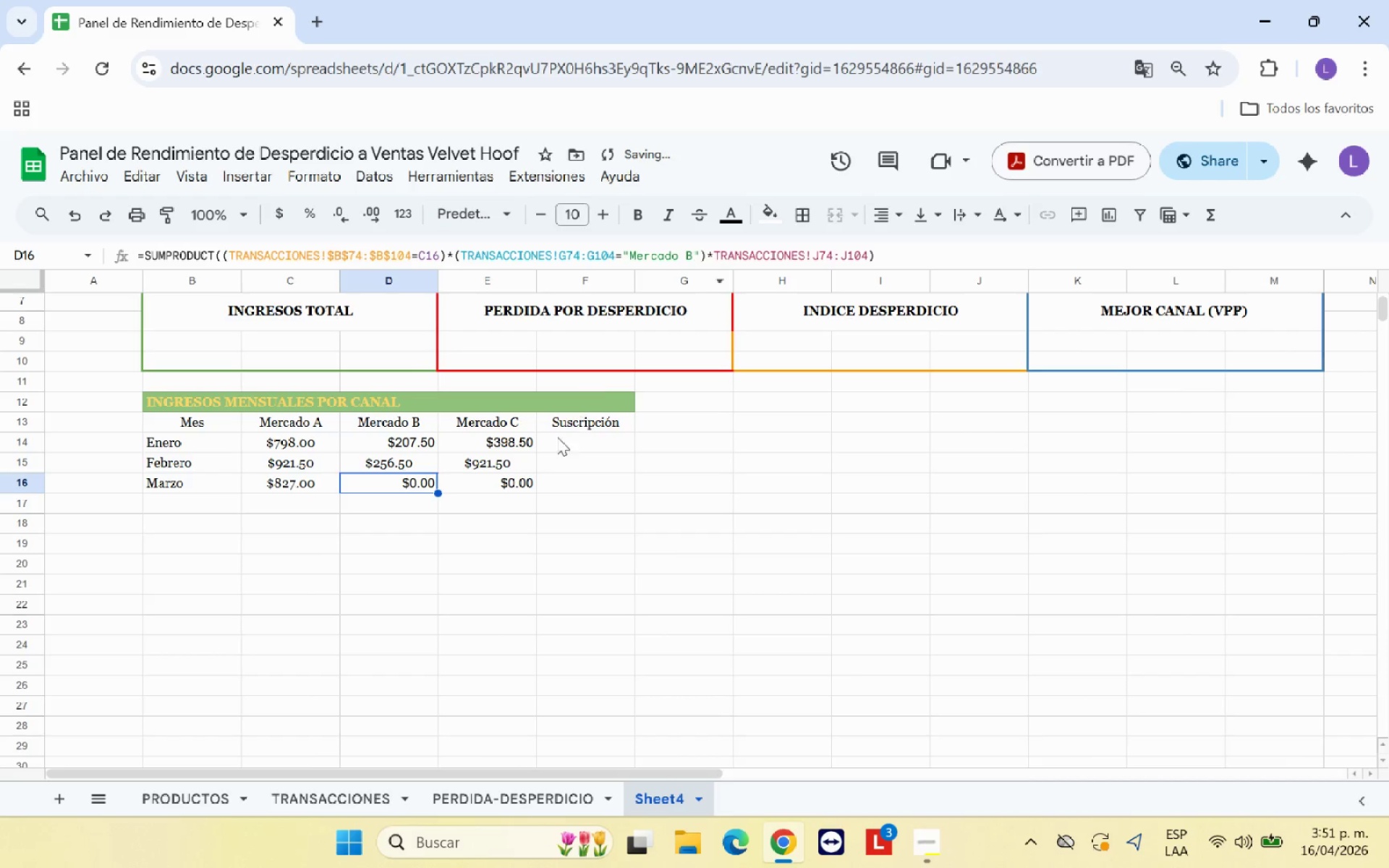 
left_click([514, 463])
 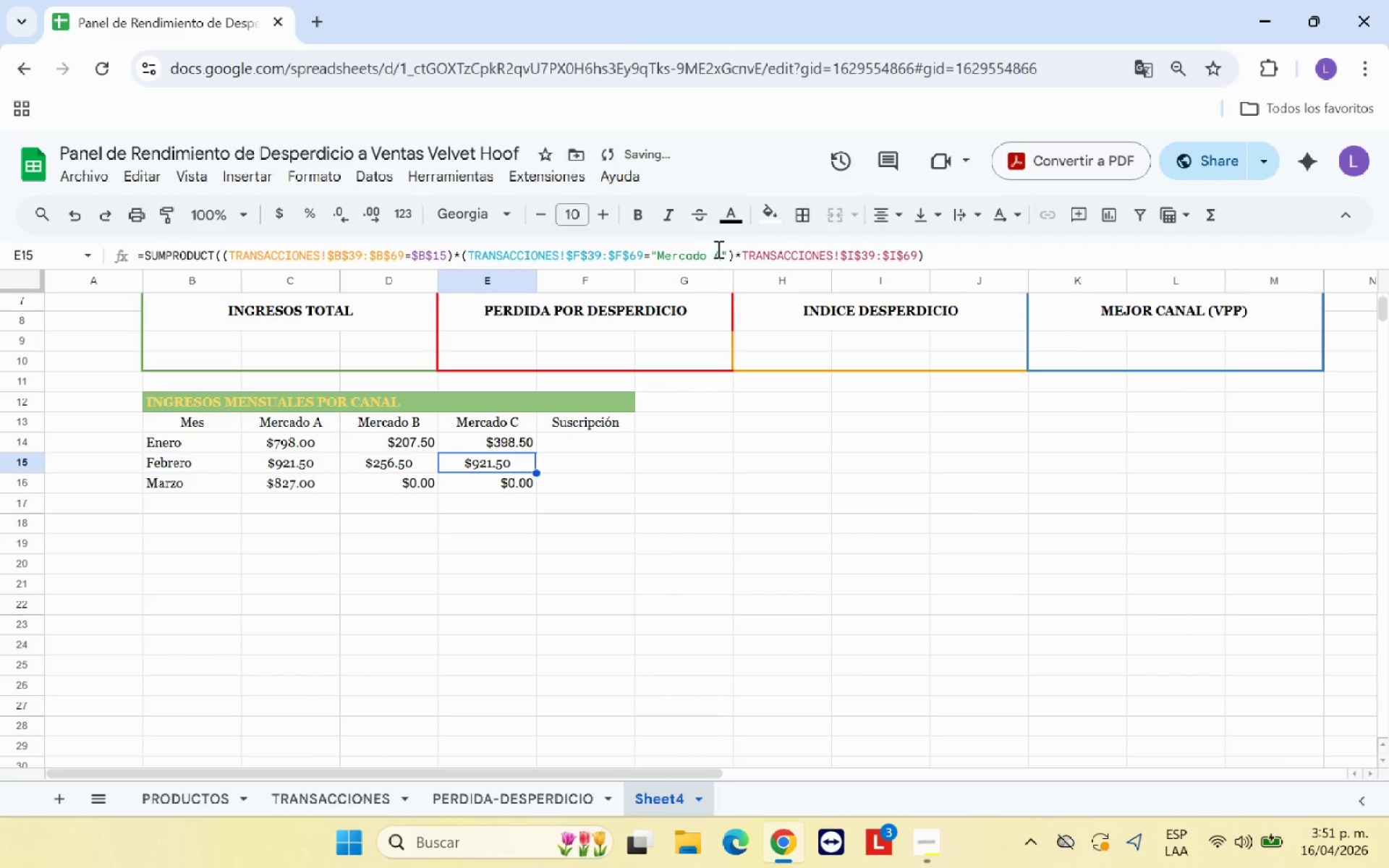 
left_click([720, 253])
 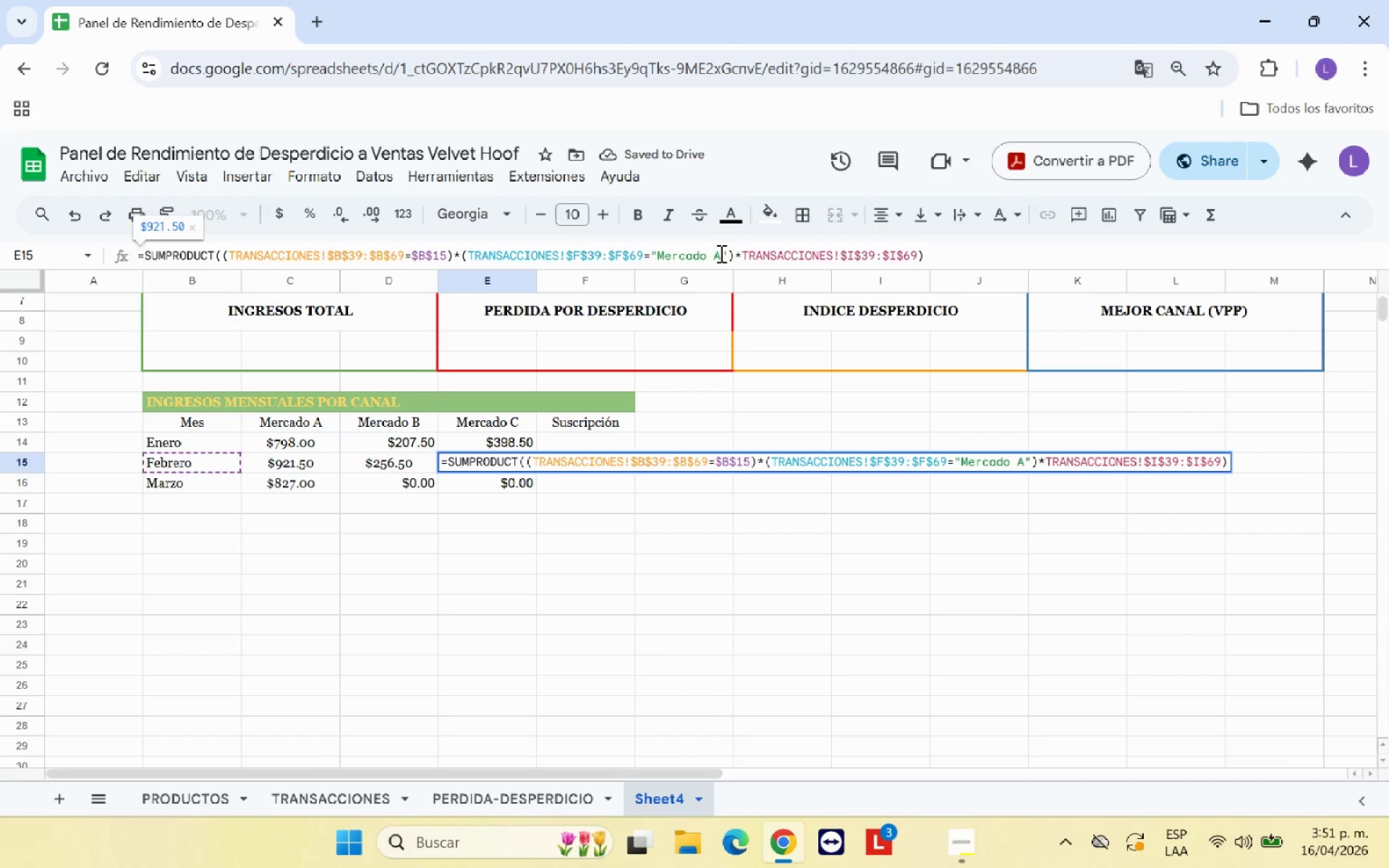 
key(Backspace)
 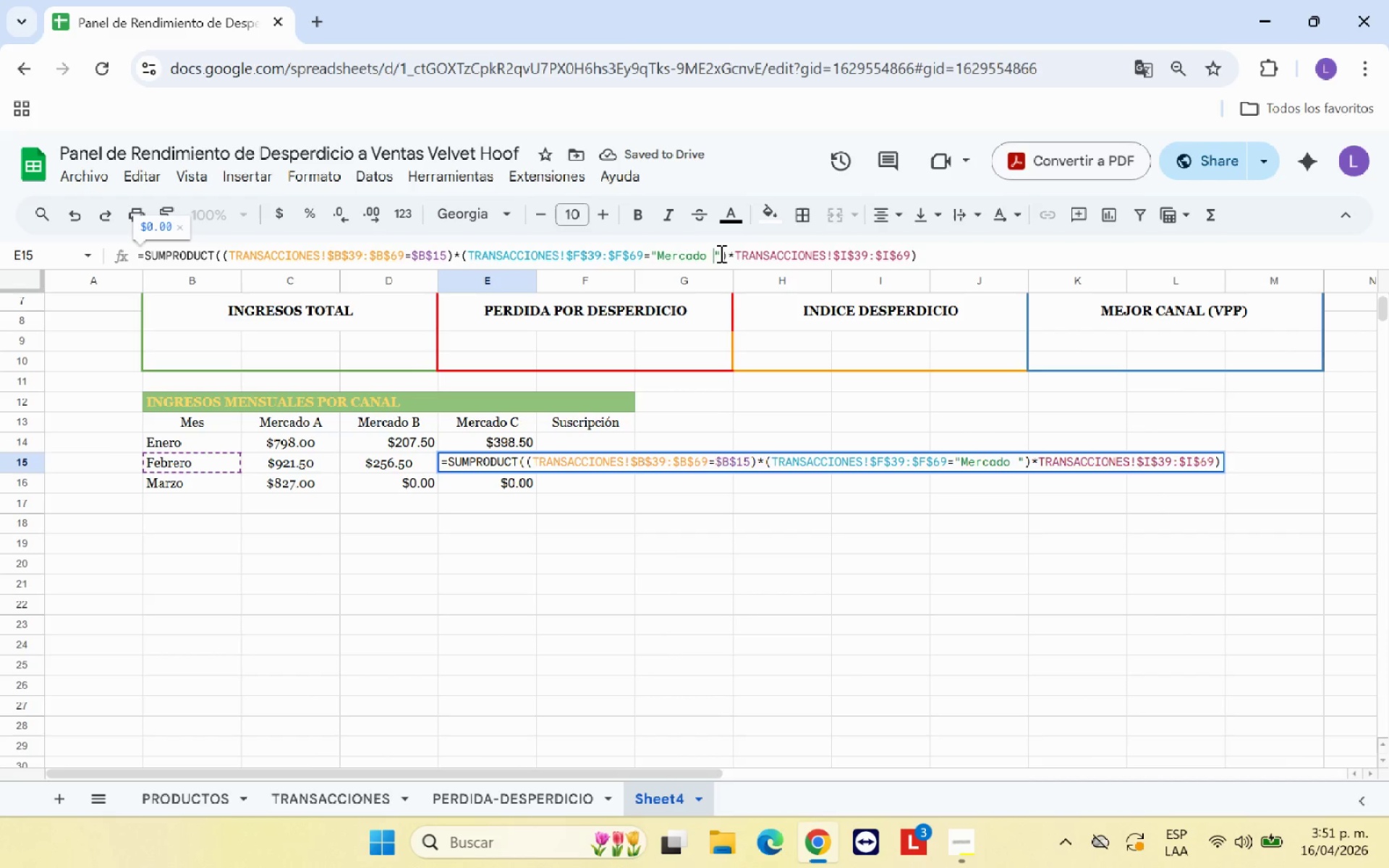 
key(C)
 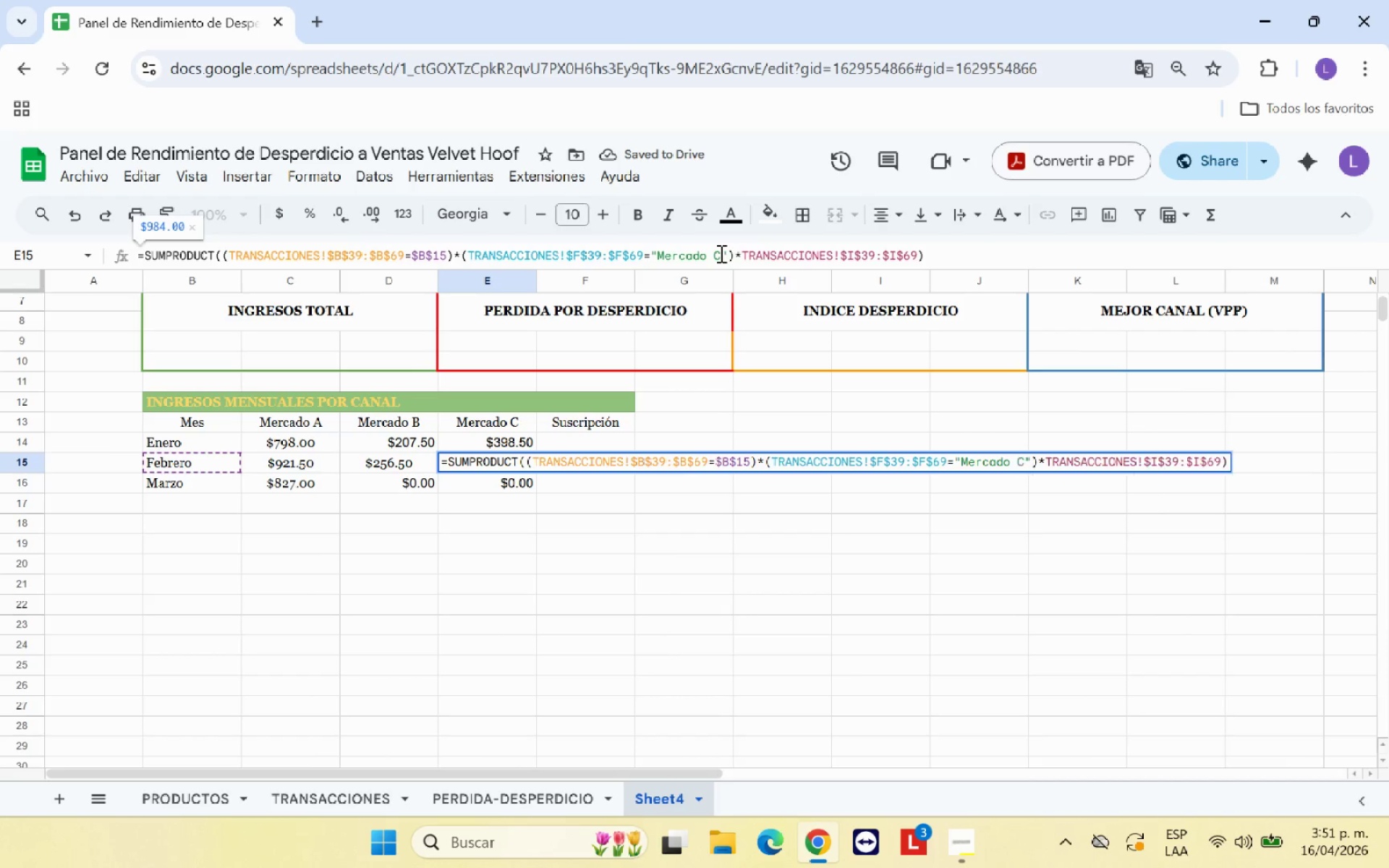 
key(Enter)
 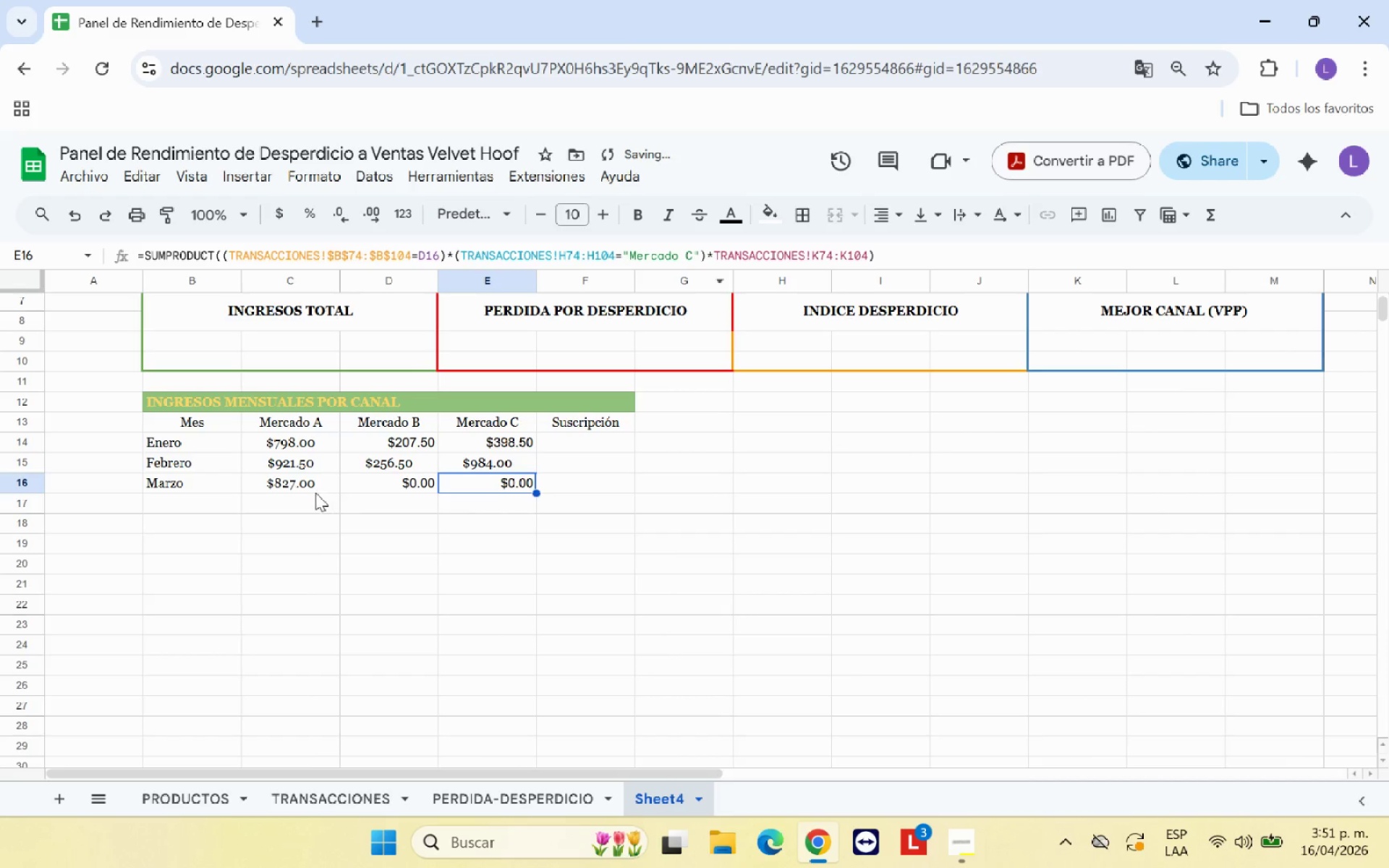 
left_click([303, 484])
 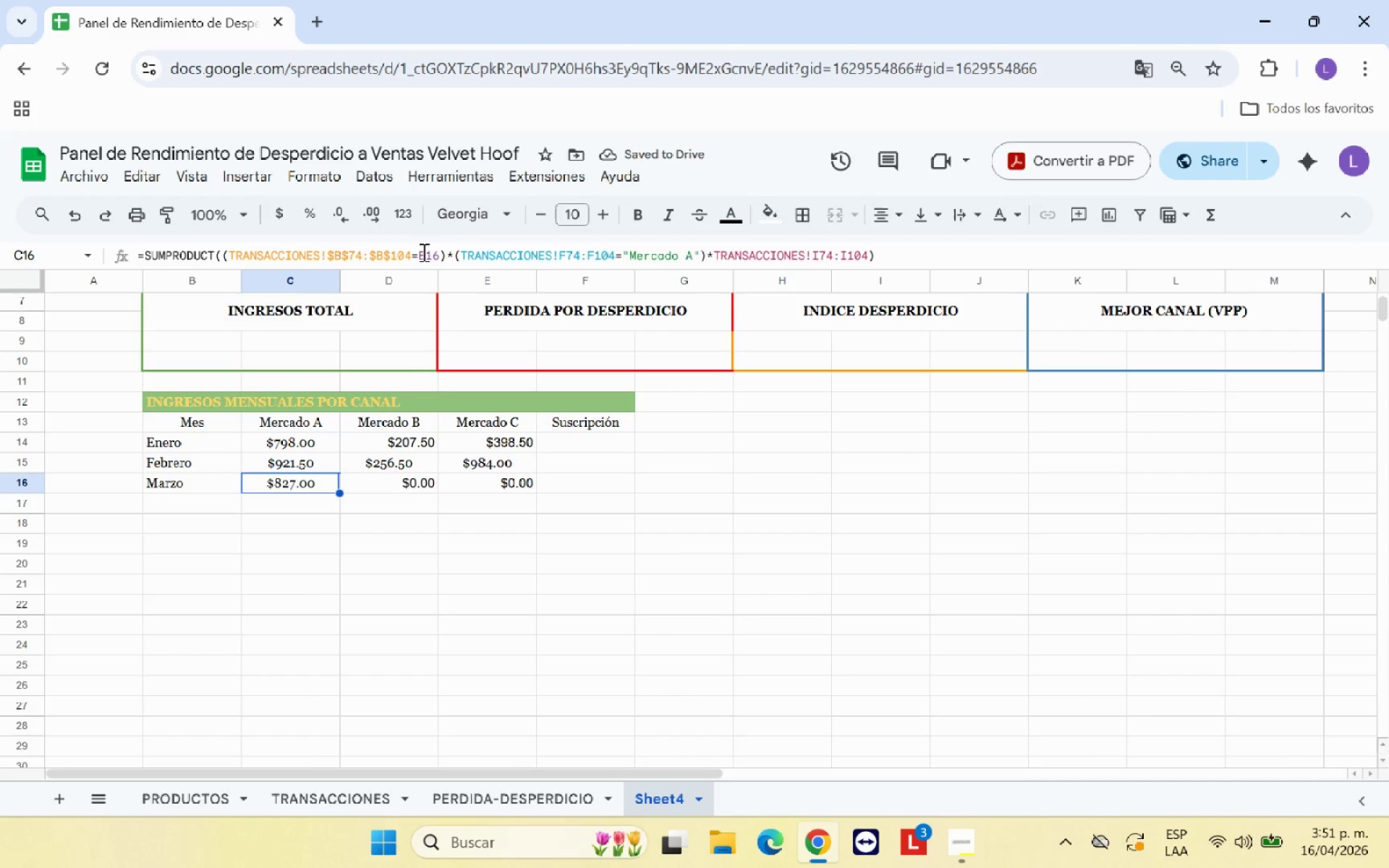 
left_click([420, 252])
 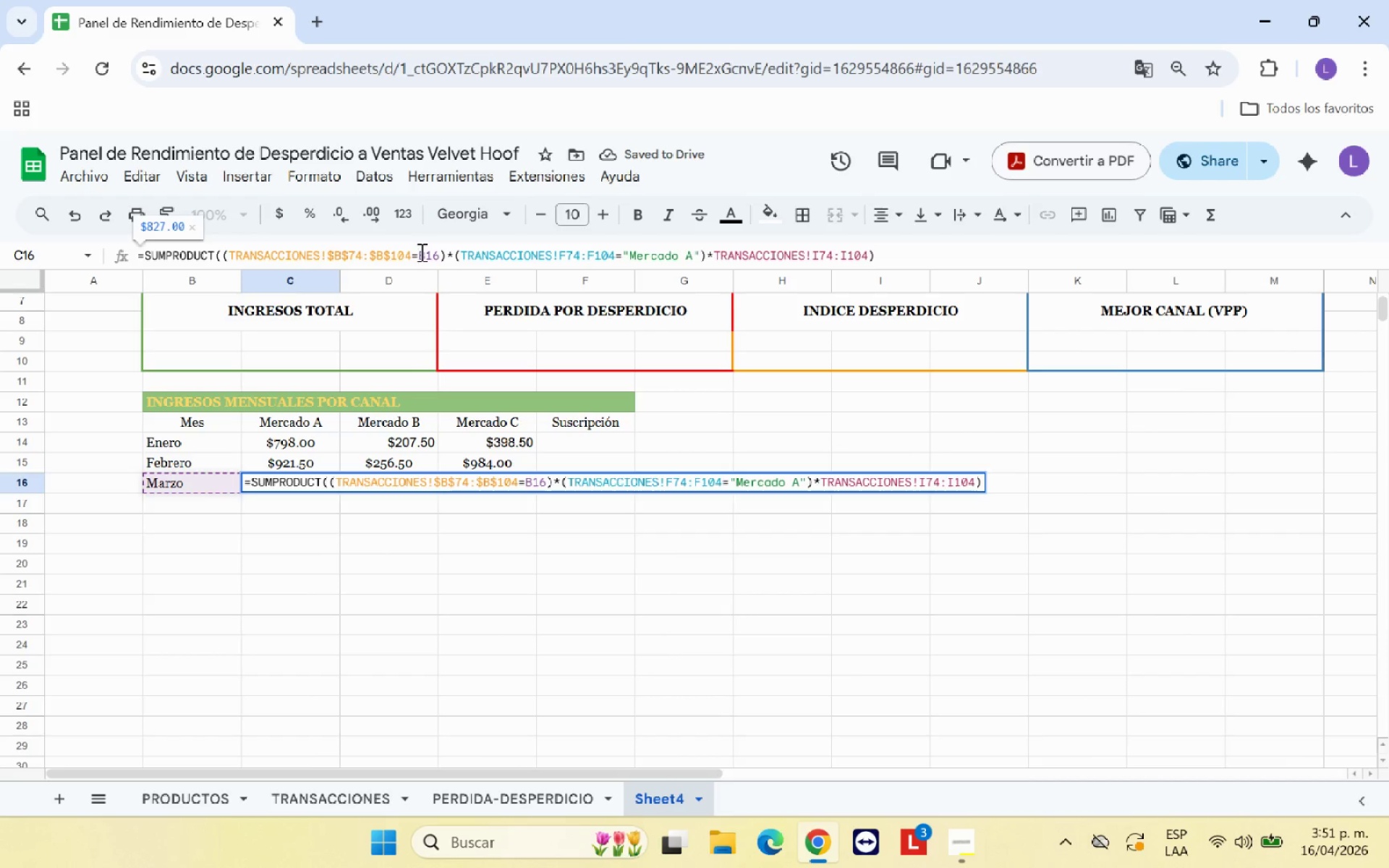 
key(Shift+4)
 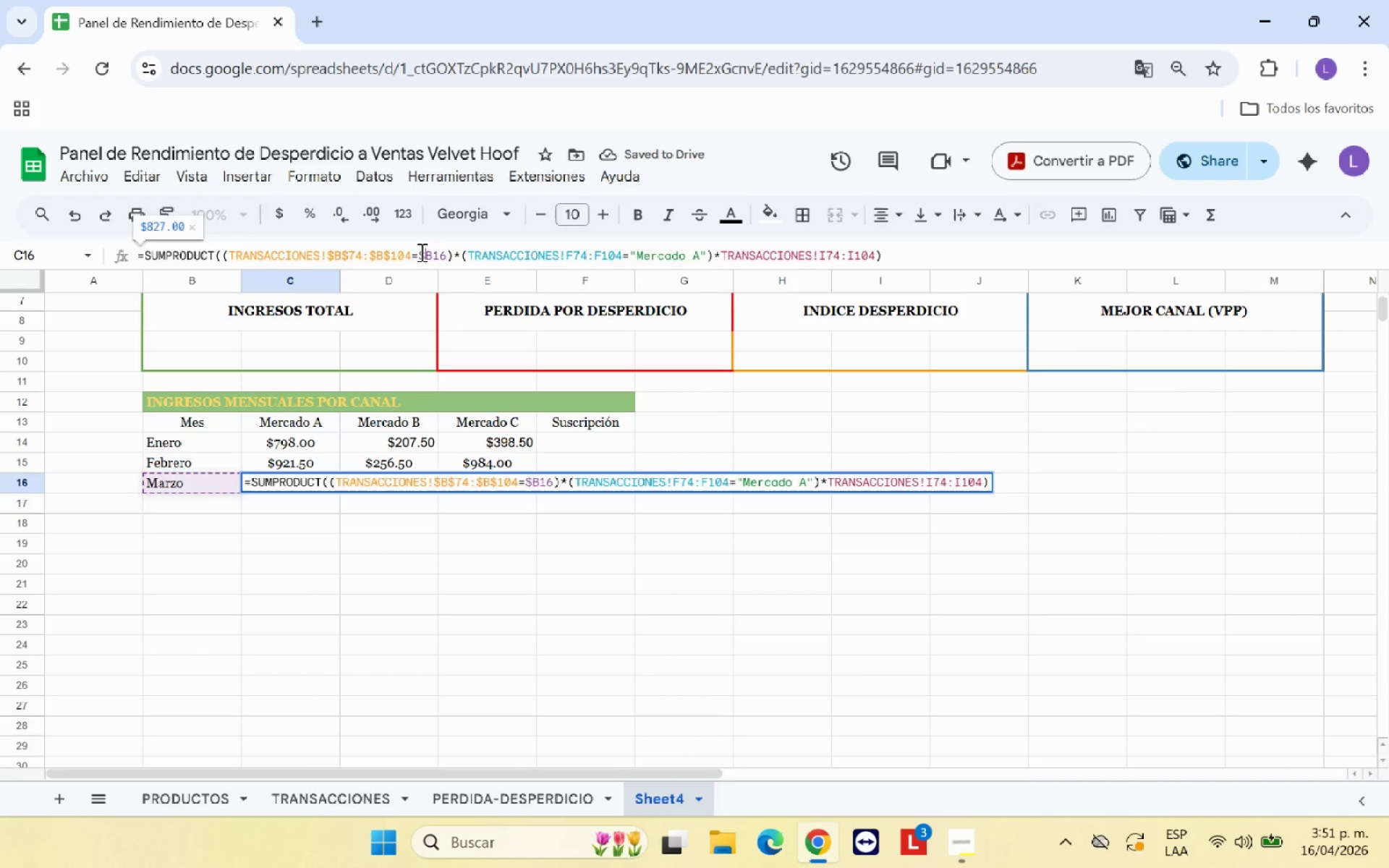 
key(ArrowRight)
 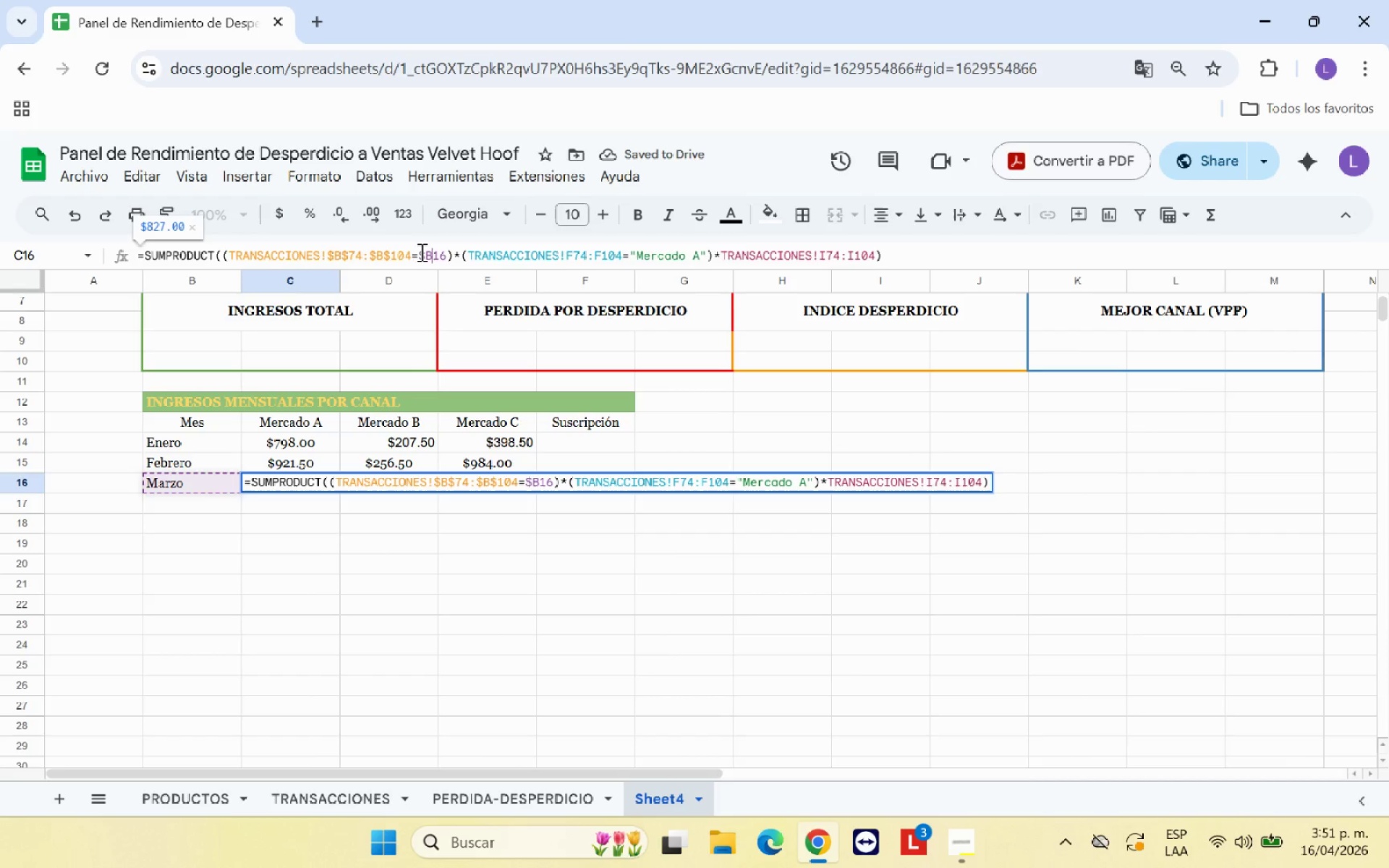 
key(Shift+ShiftRight)
 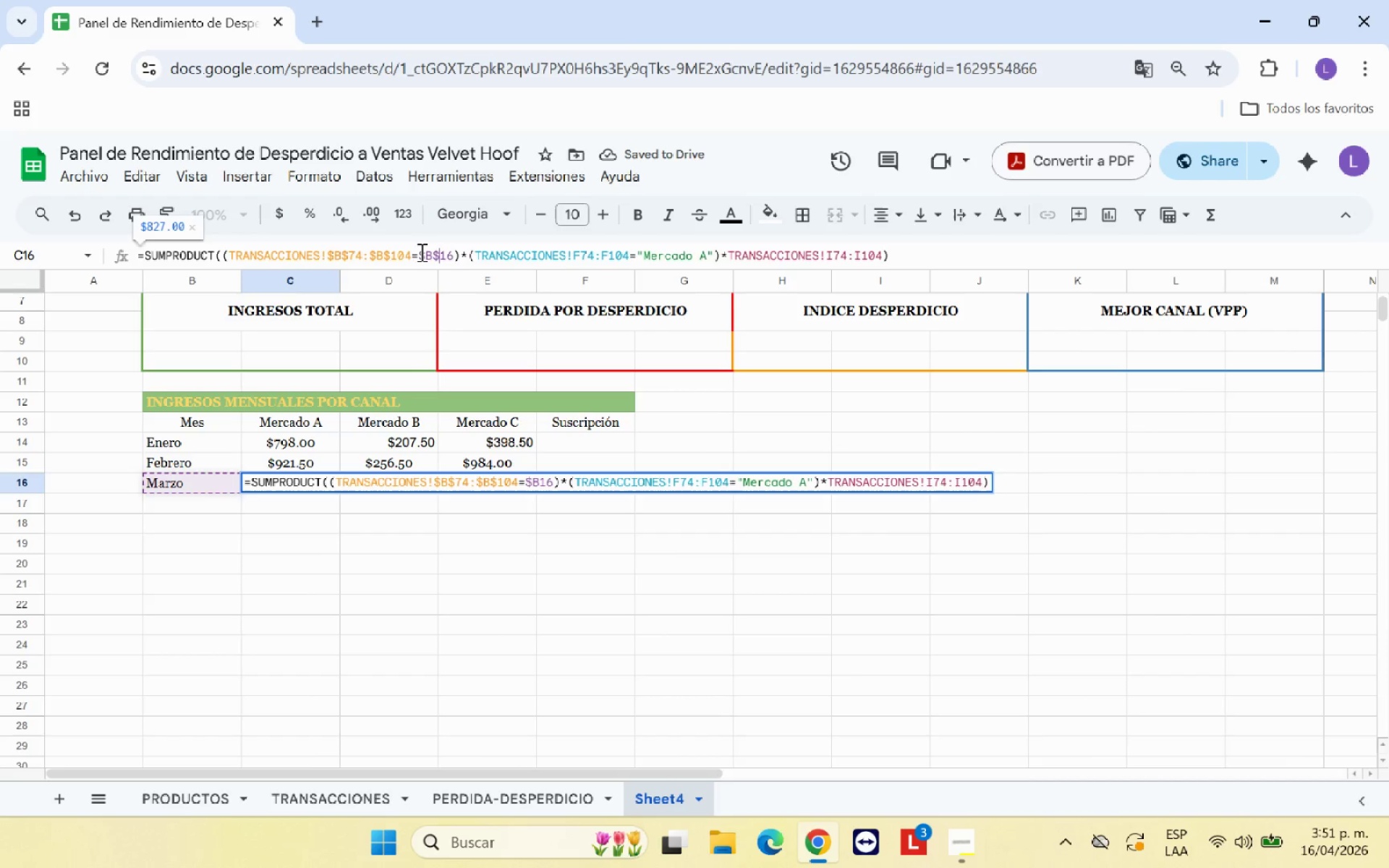 
key(Shift+4)
 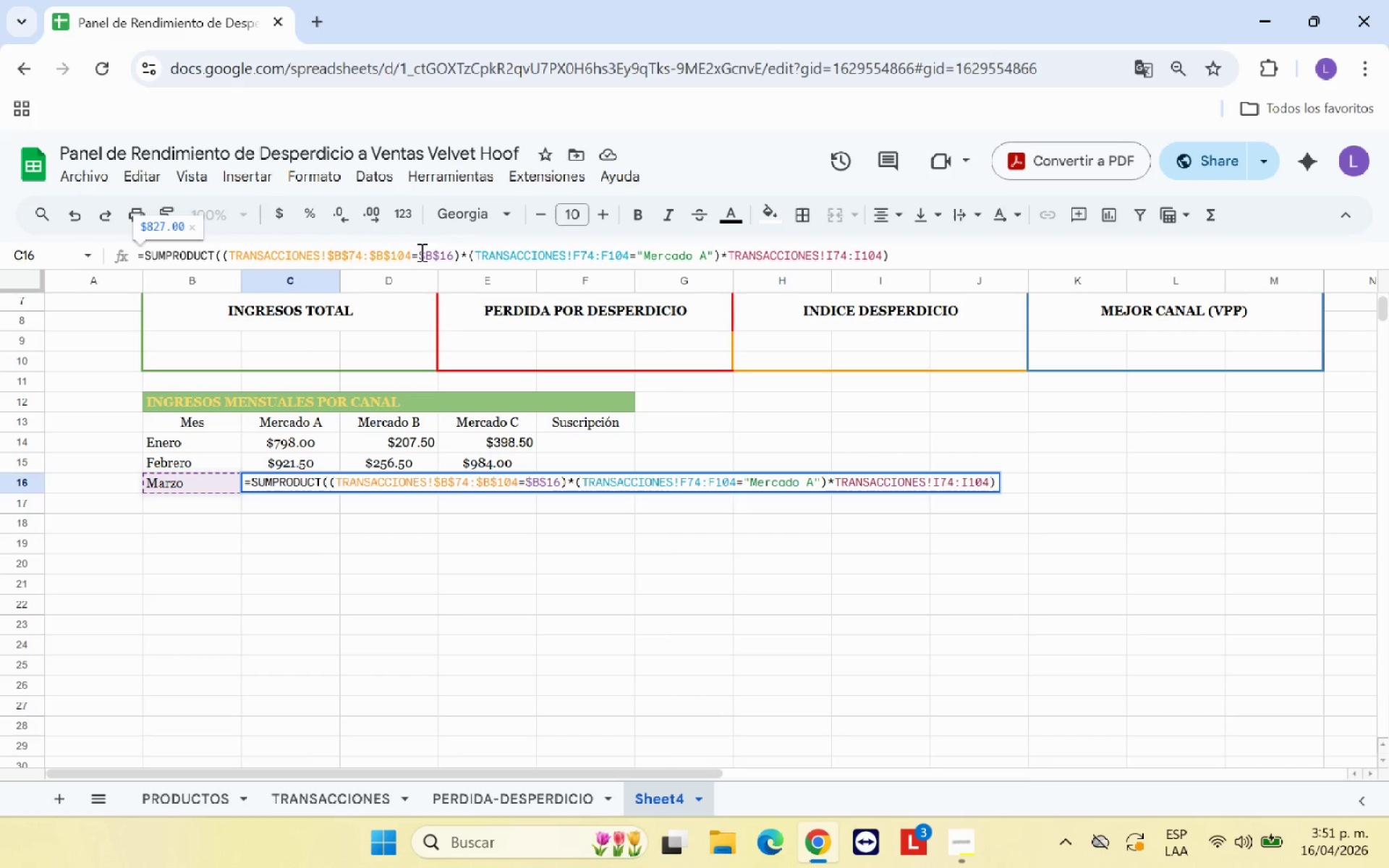 
key(Enter)
 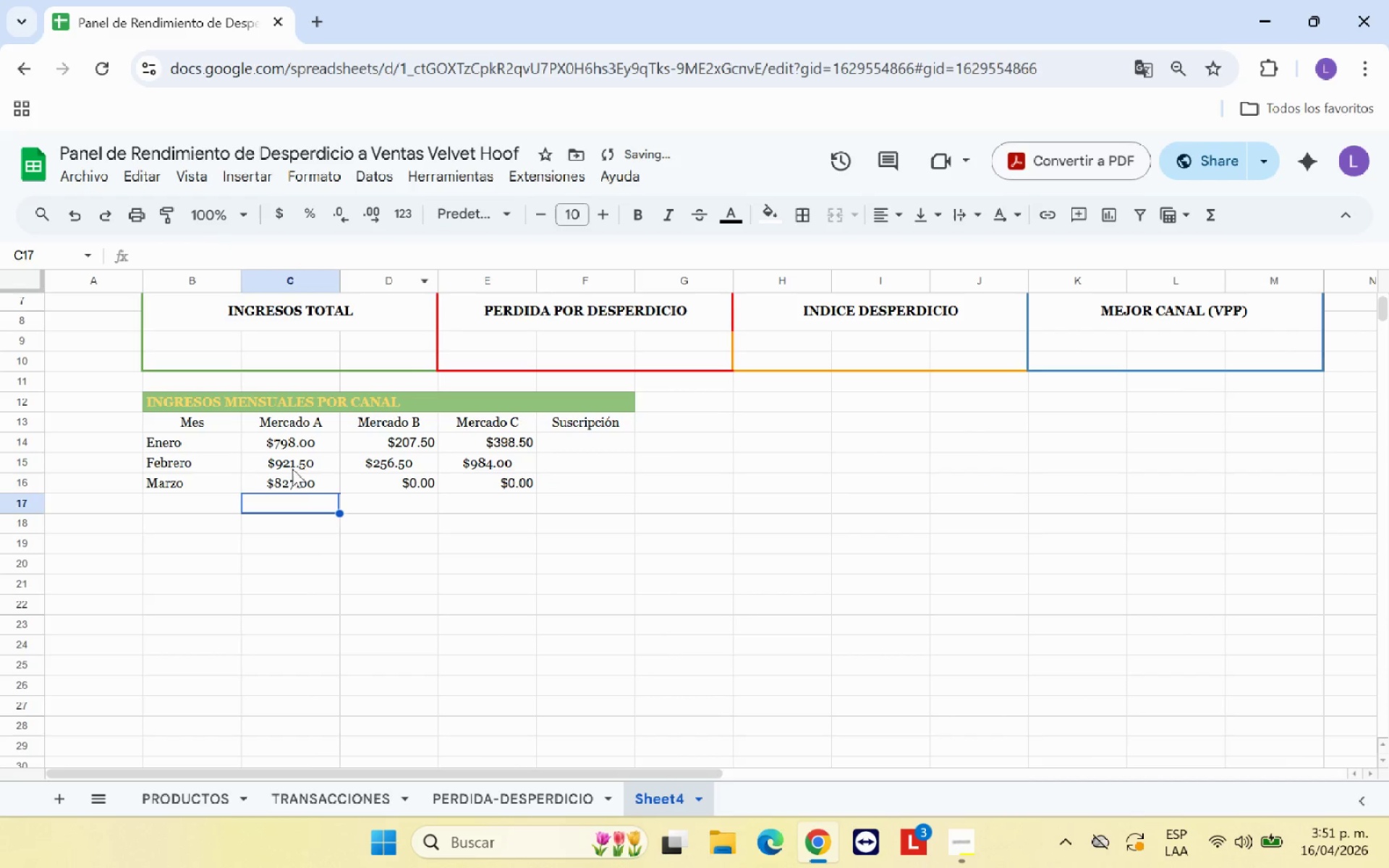 
left_click([299, 479])
 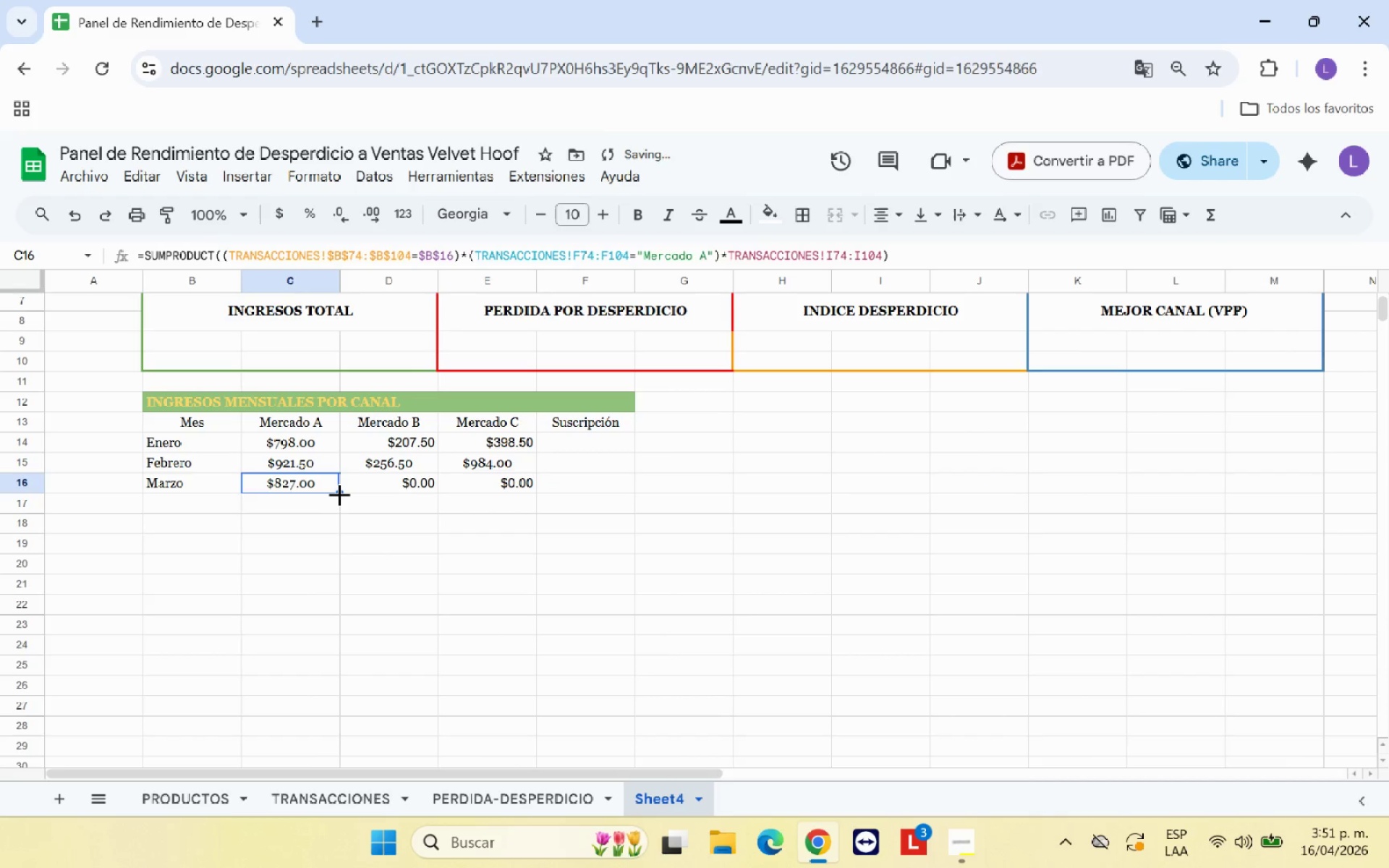 
left_click_drag(start_coordinate=[339, 493], to_coordinate=[503, 485])
 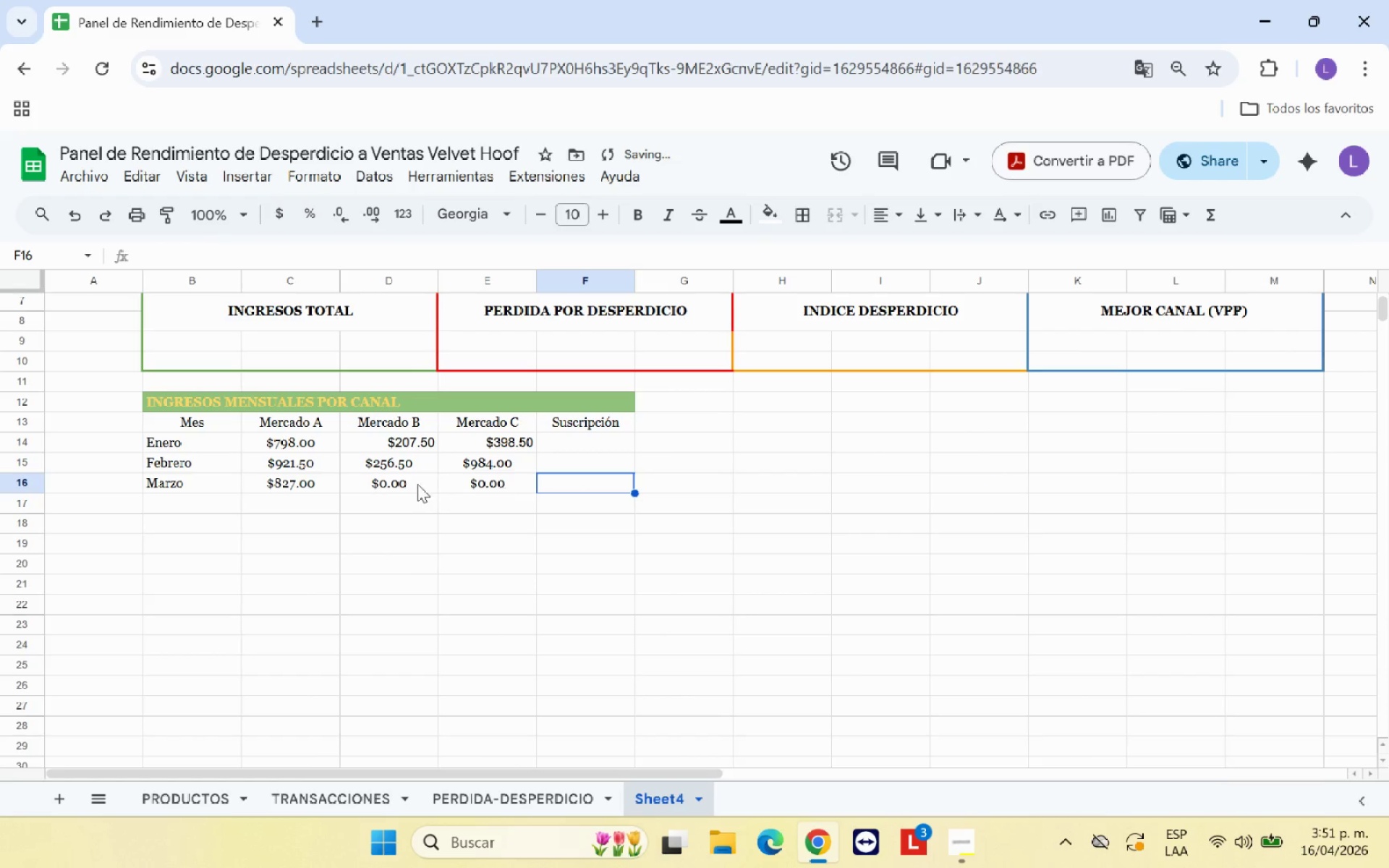 
double_click([417, 484])
 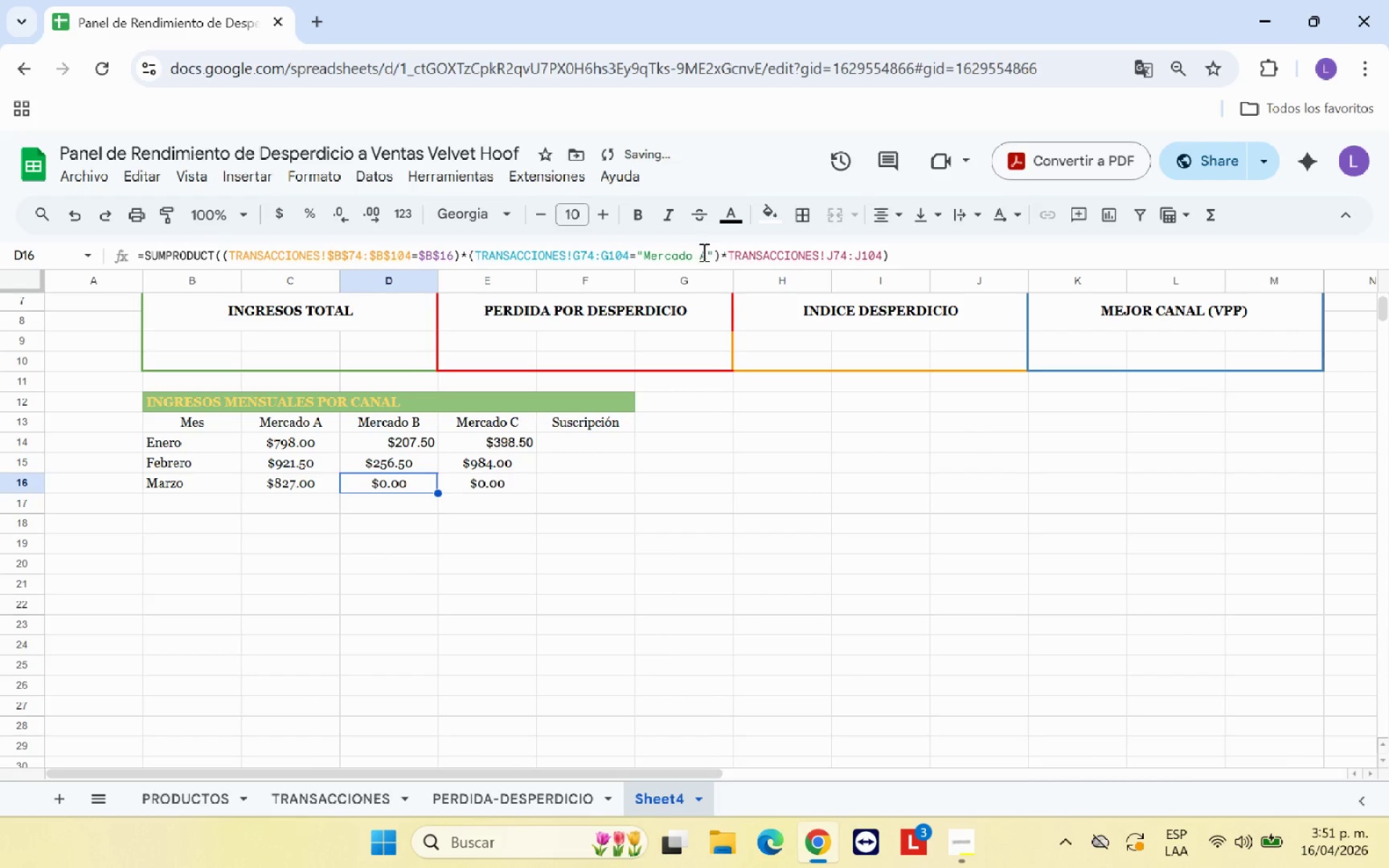 
left_click([707, 252])
 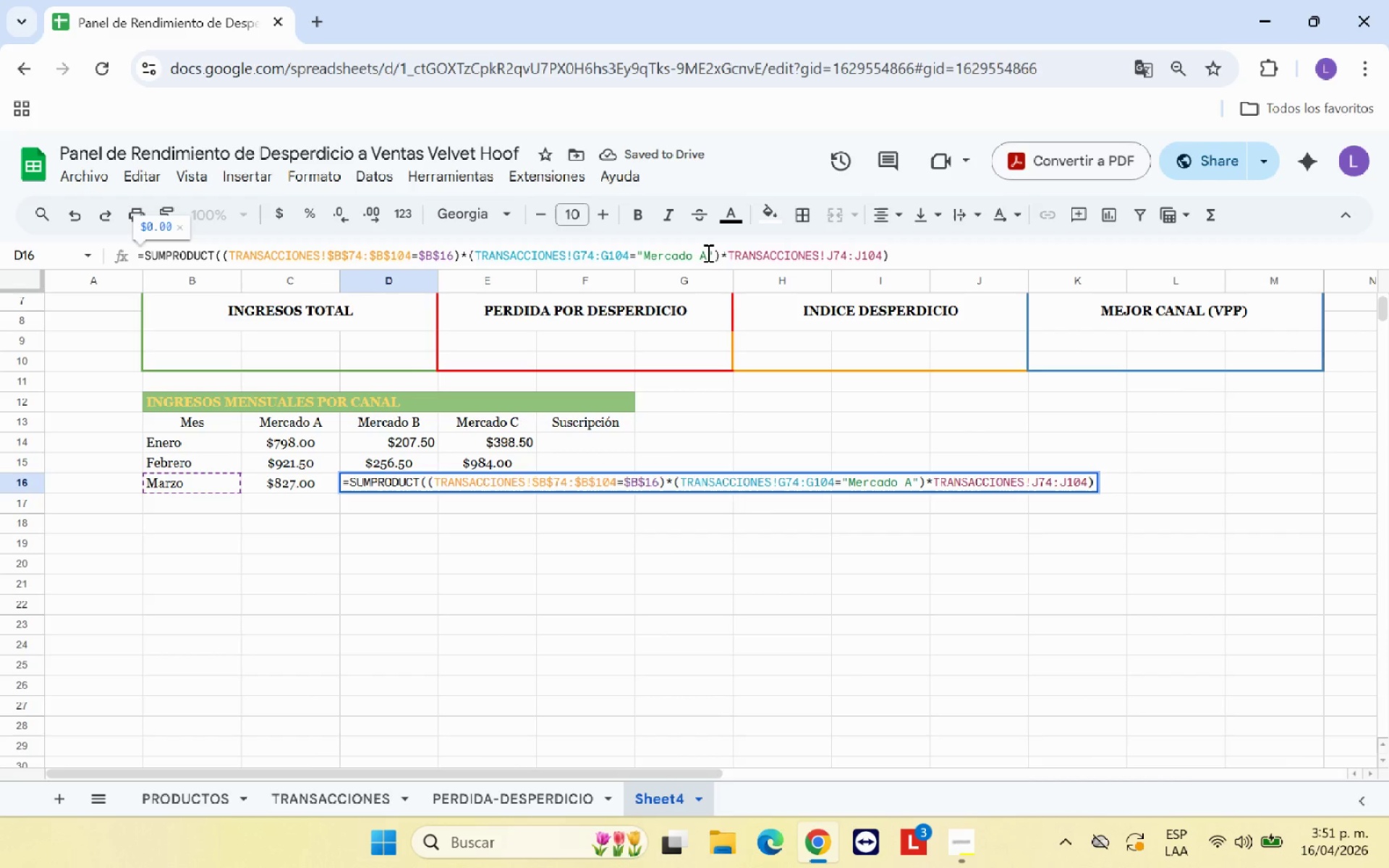 
key(Backspace)
 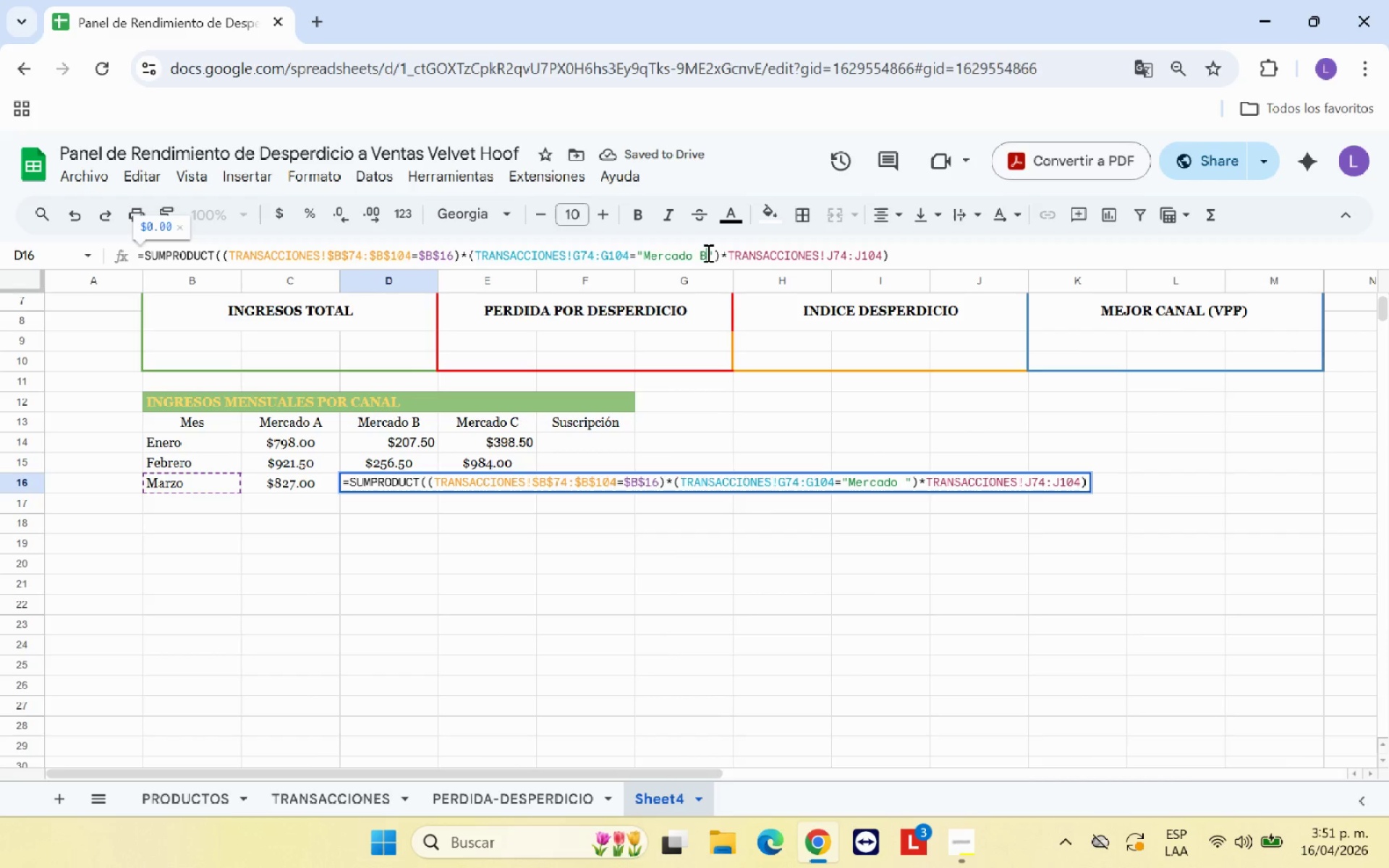 
key(B)
 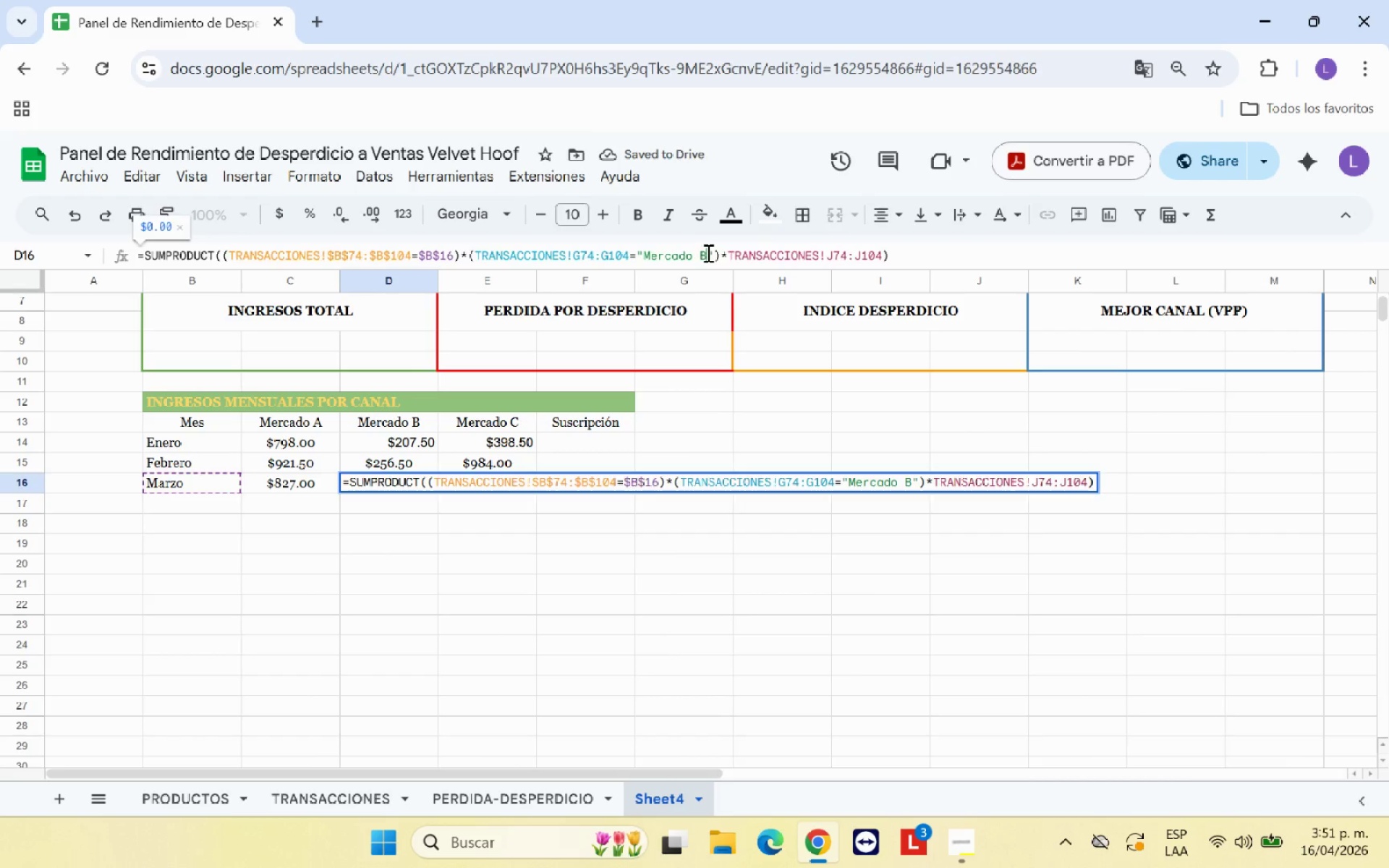 
key(Enter)
 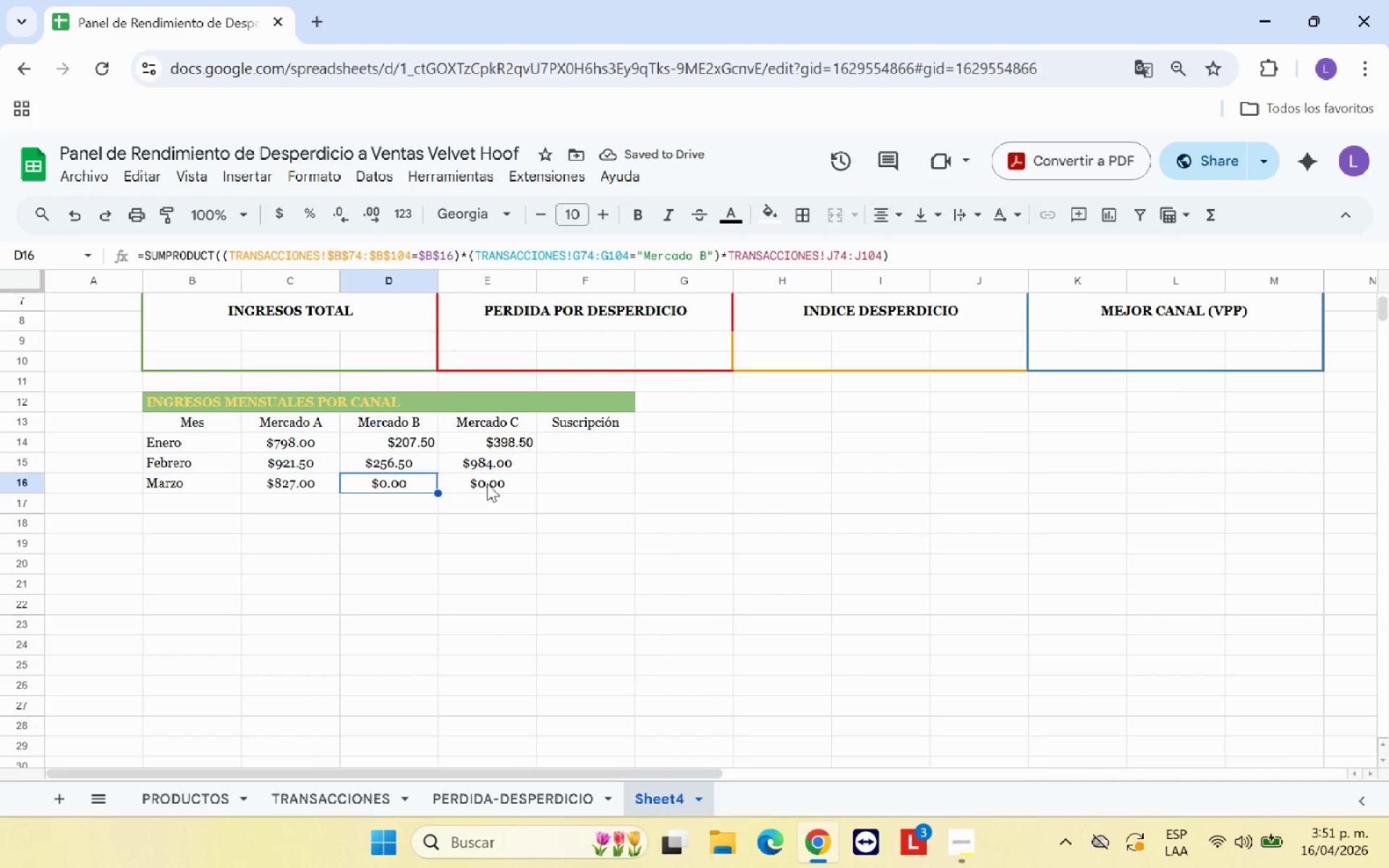 
wait(9.7)
 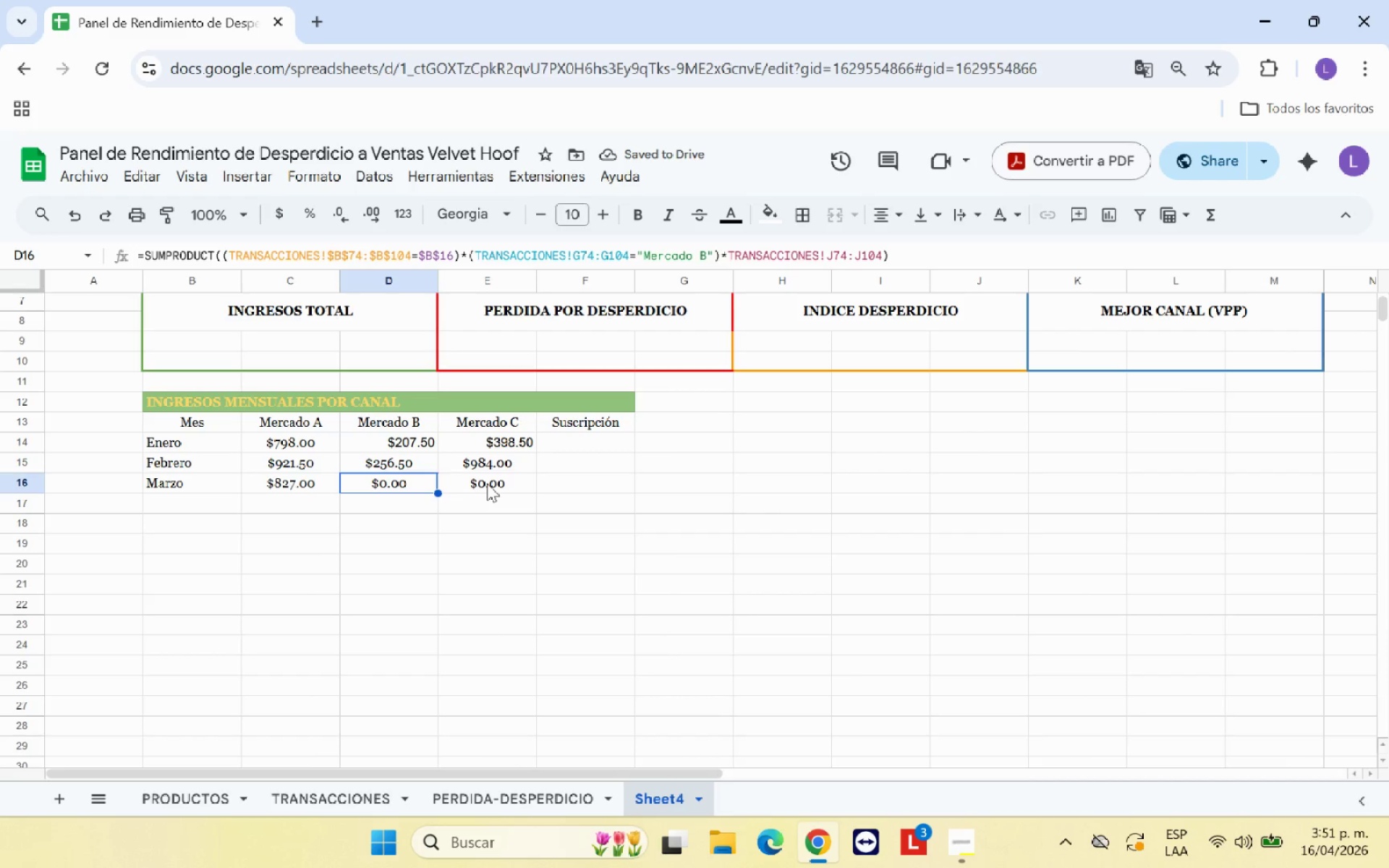 
left_click([481, 483])
 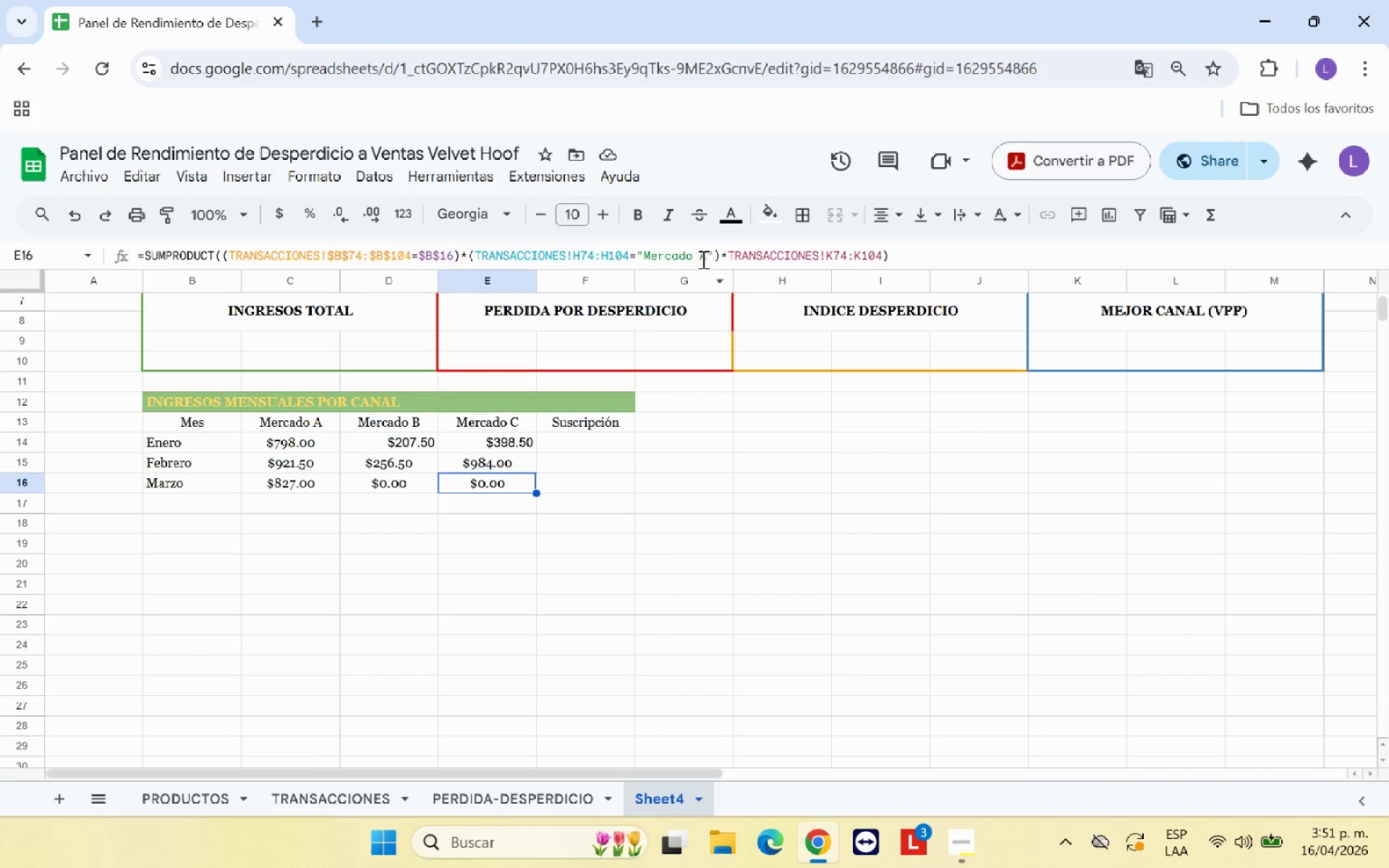 
left_click([705, 253])
 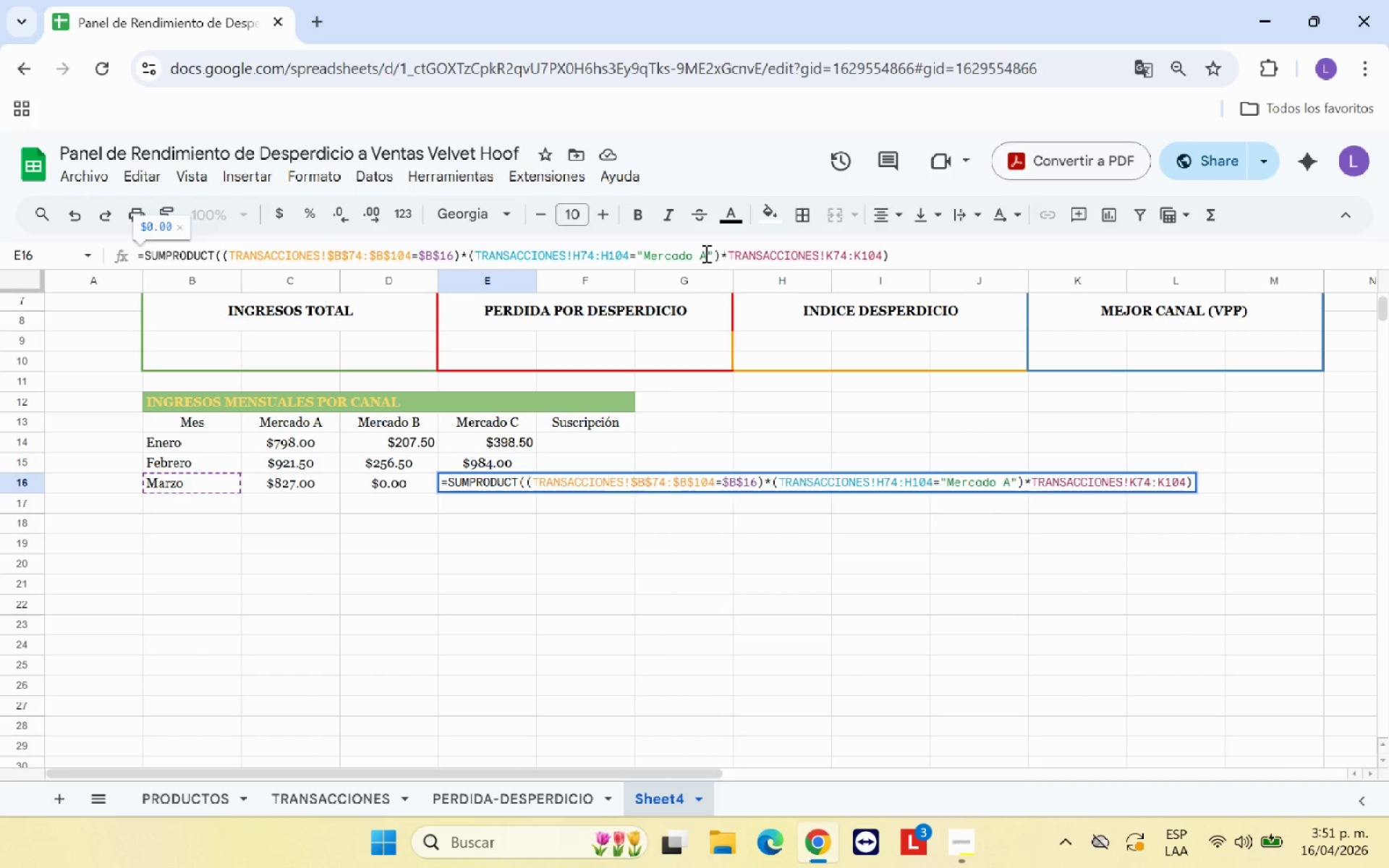 
key(Backspace)
 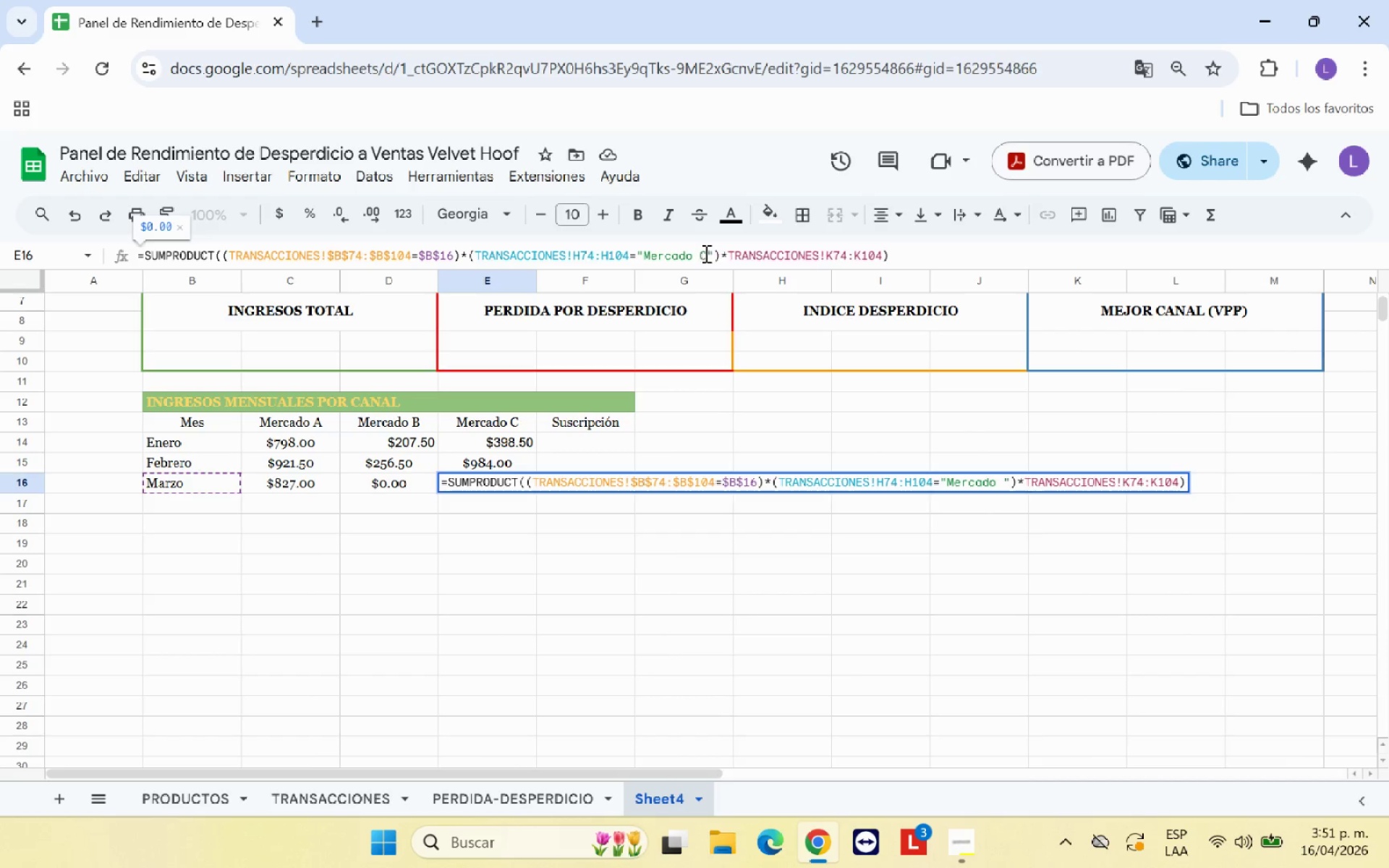 
key(C)
 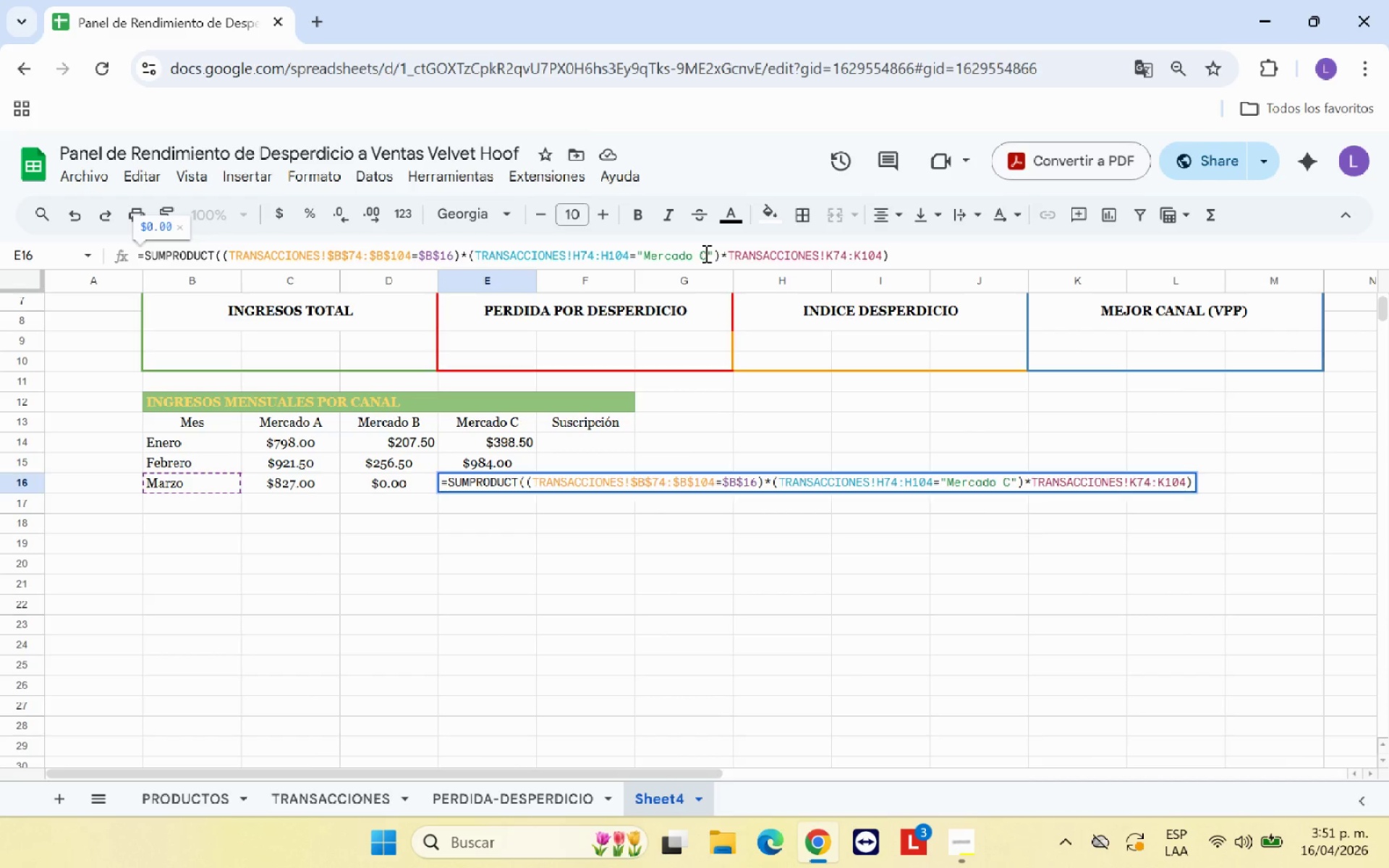 
key(Enter)
 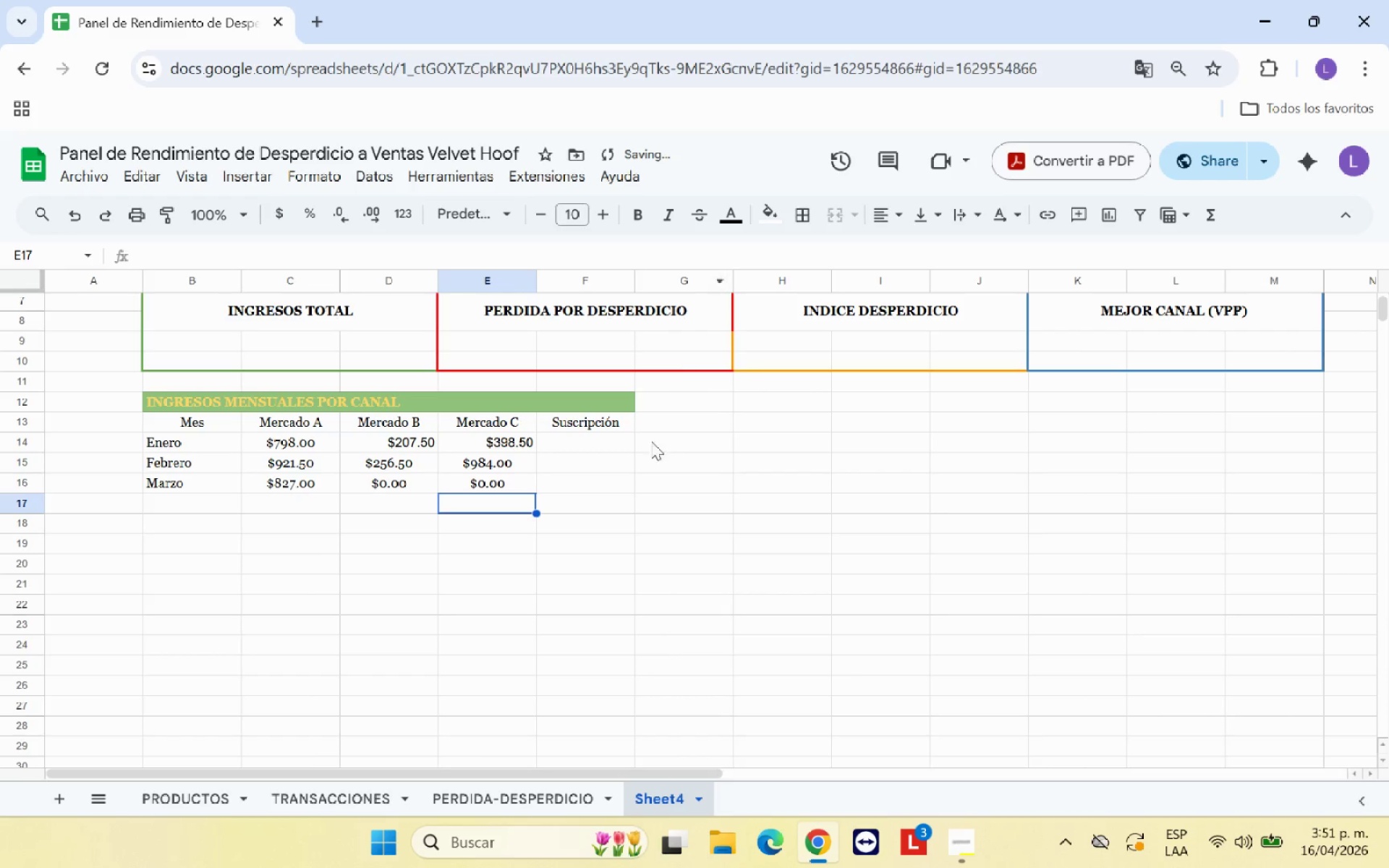 
left_click([620, 550])
 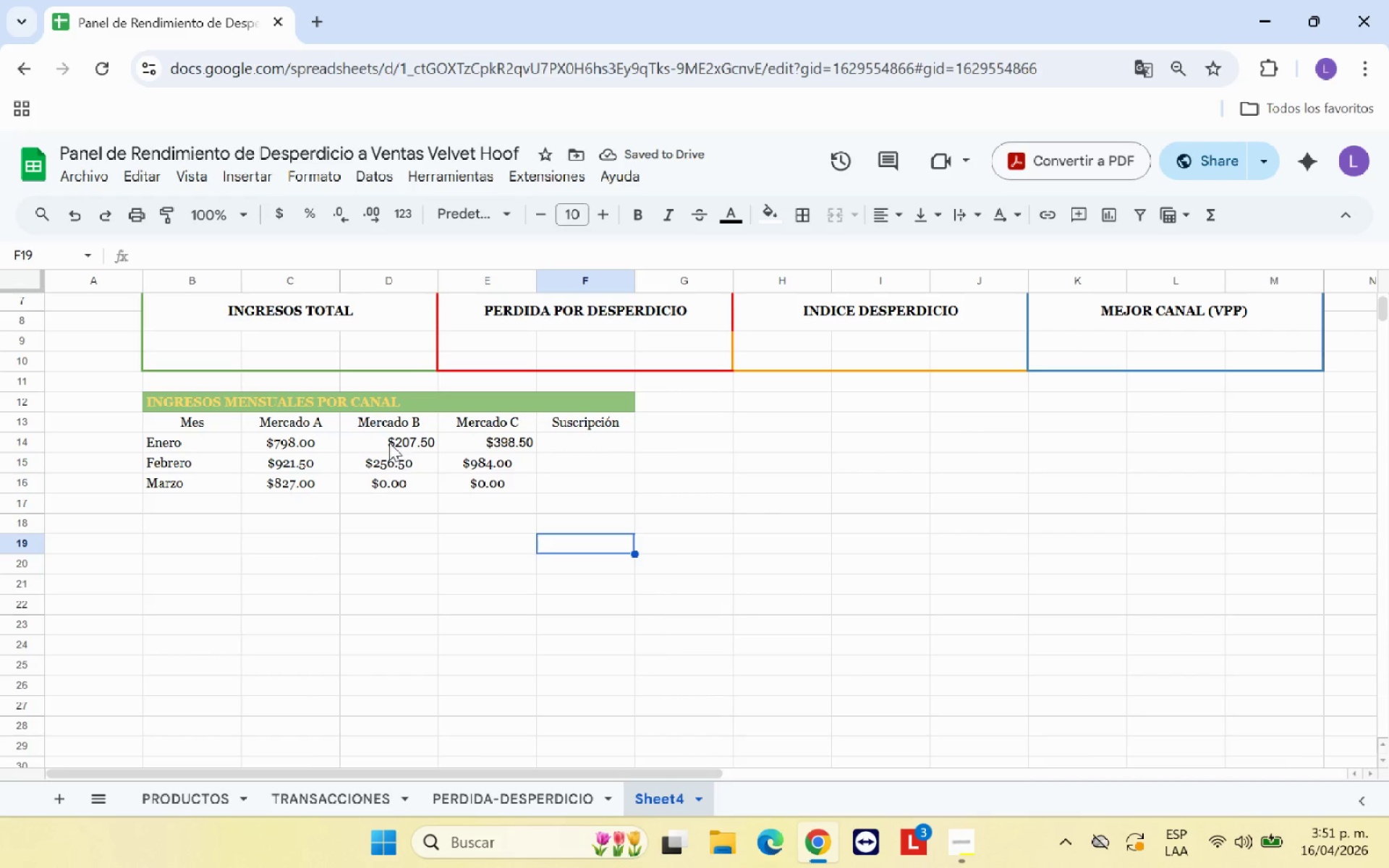 
left_click([388, 442])
 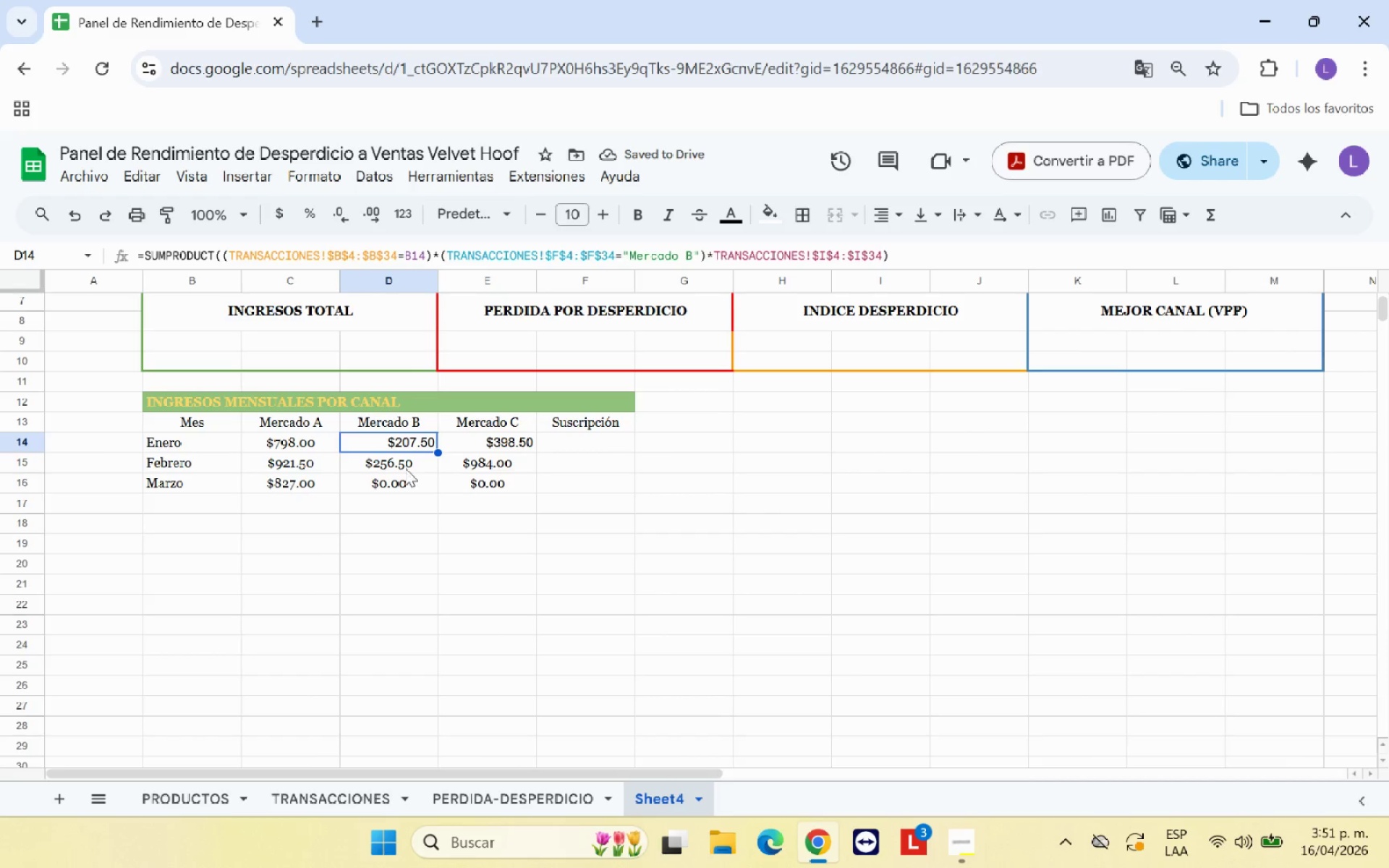 
left_click([409, 479])
 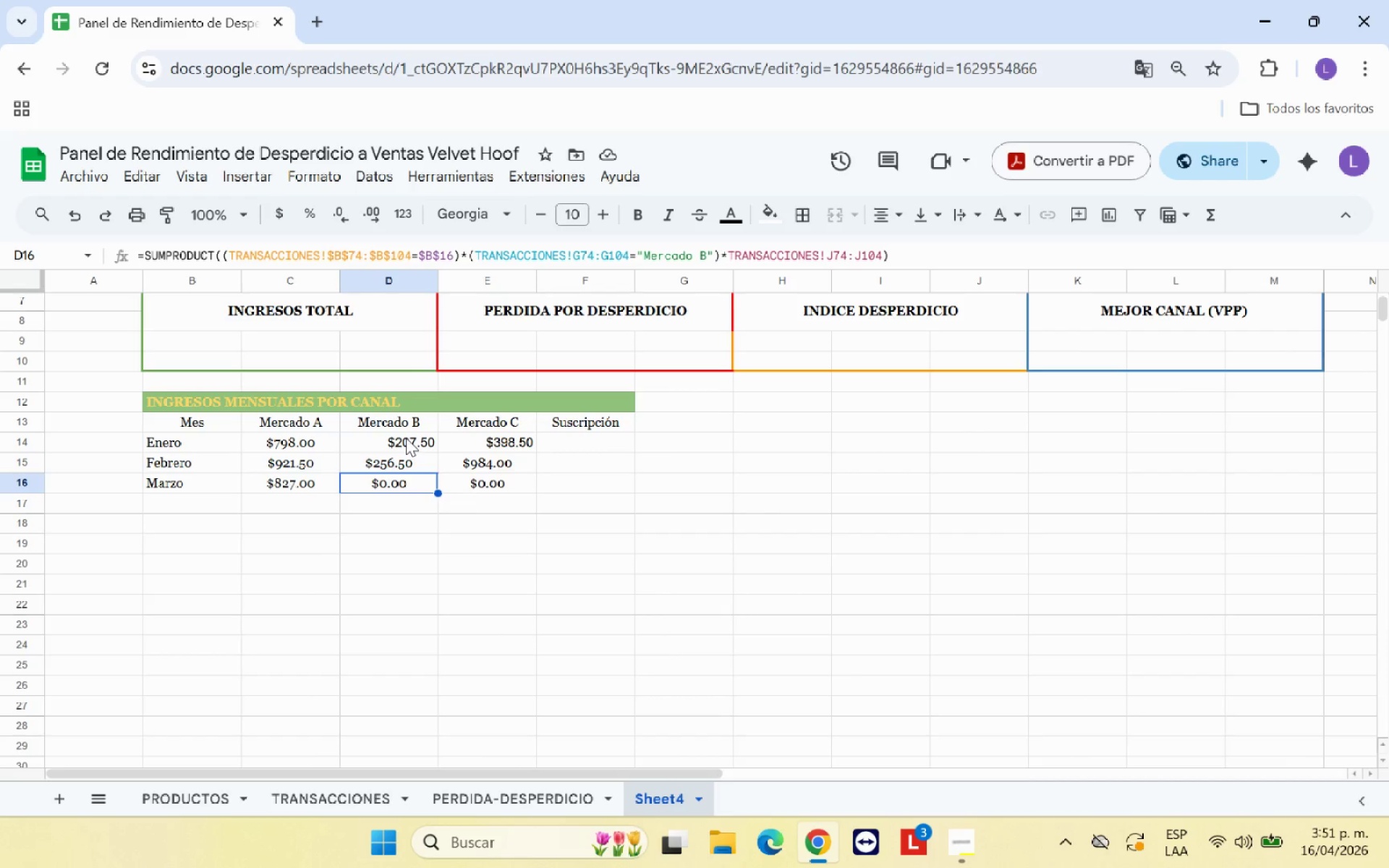 
left_click([406, 437])
 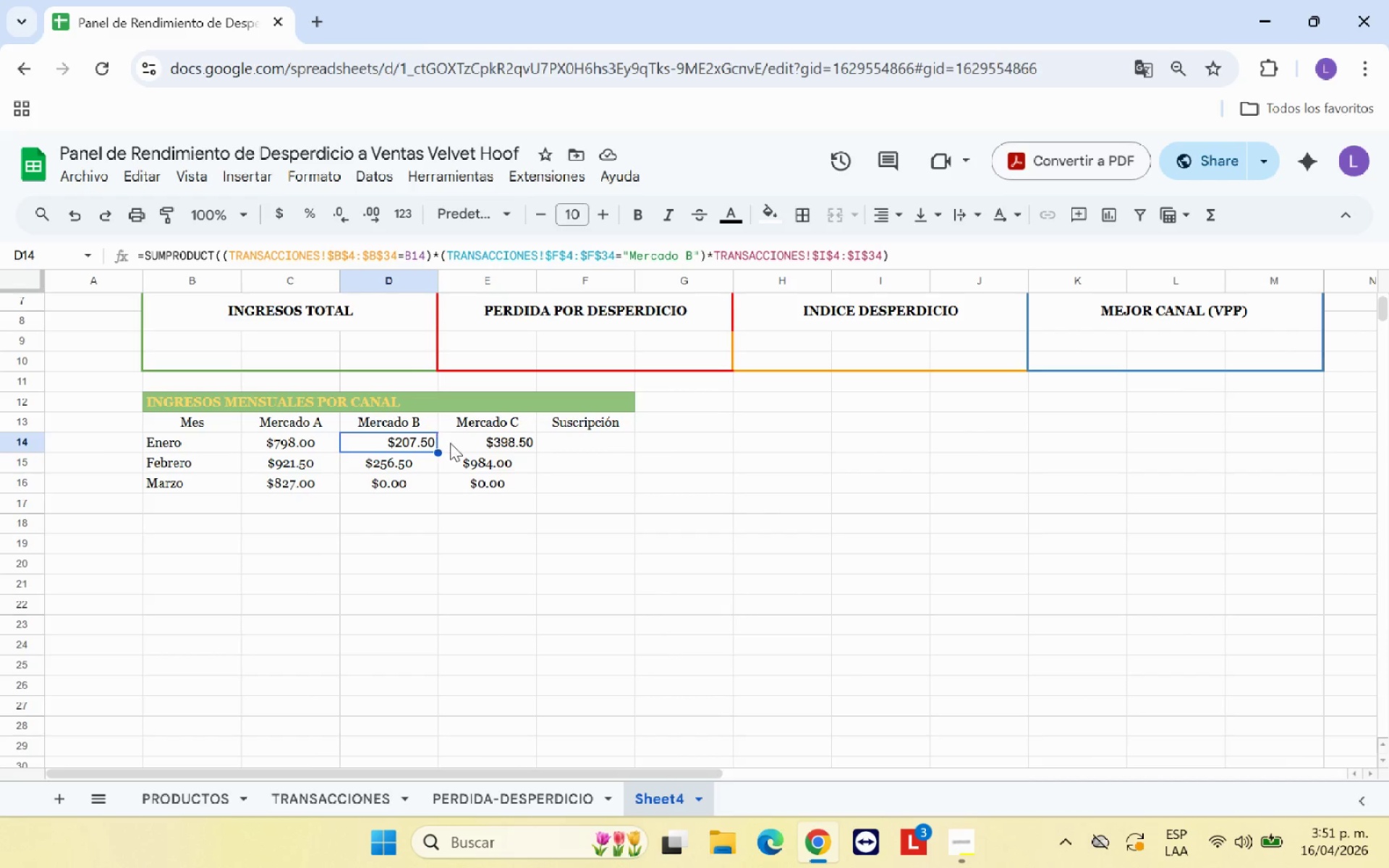 
left_click([451, 443])
 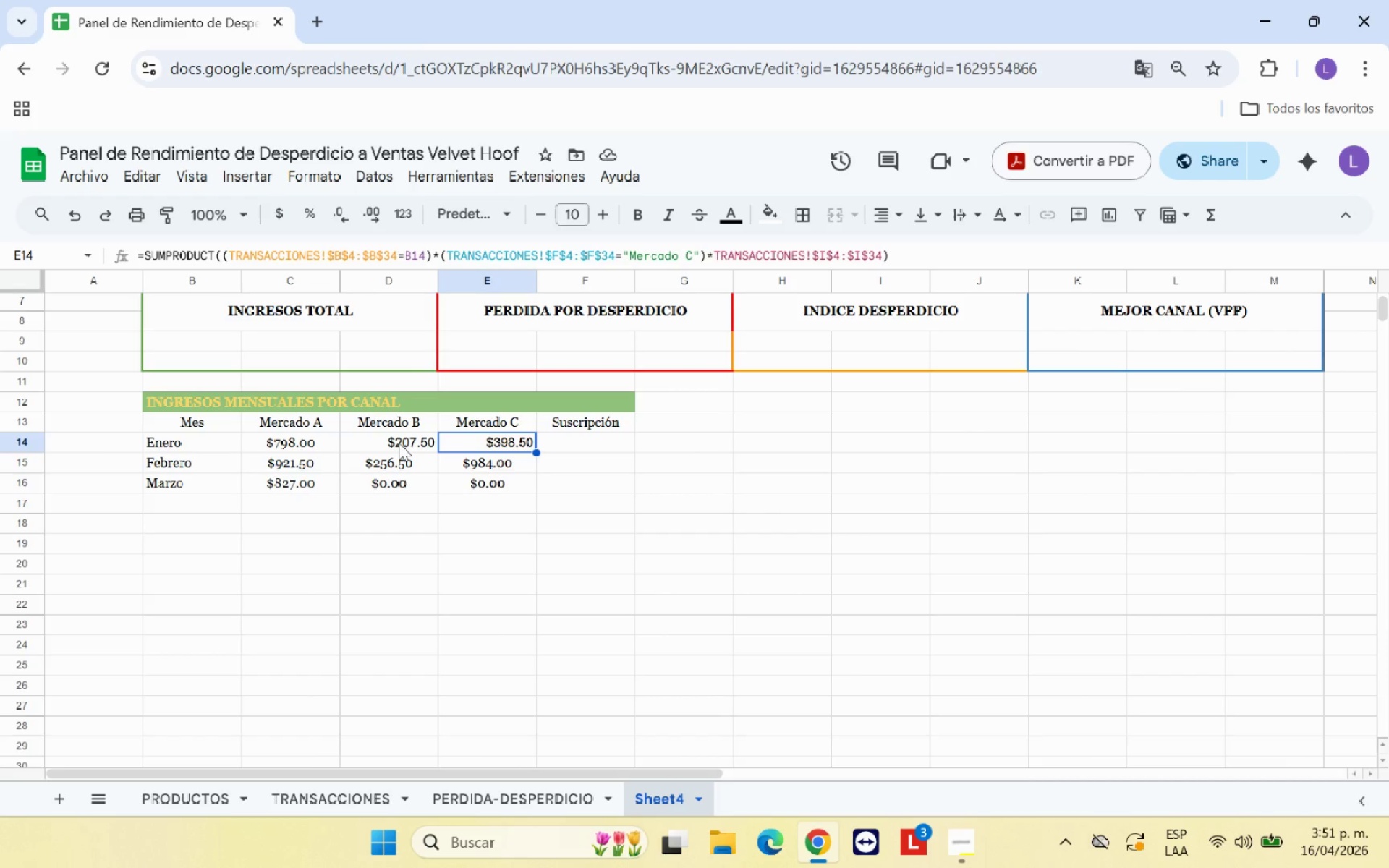 
left_click([399, 443])
 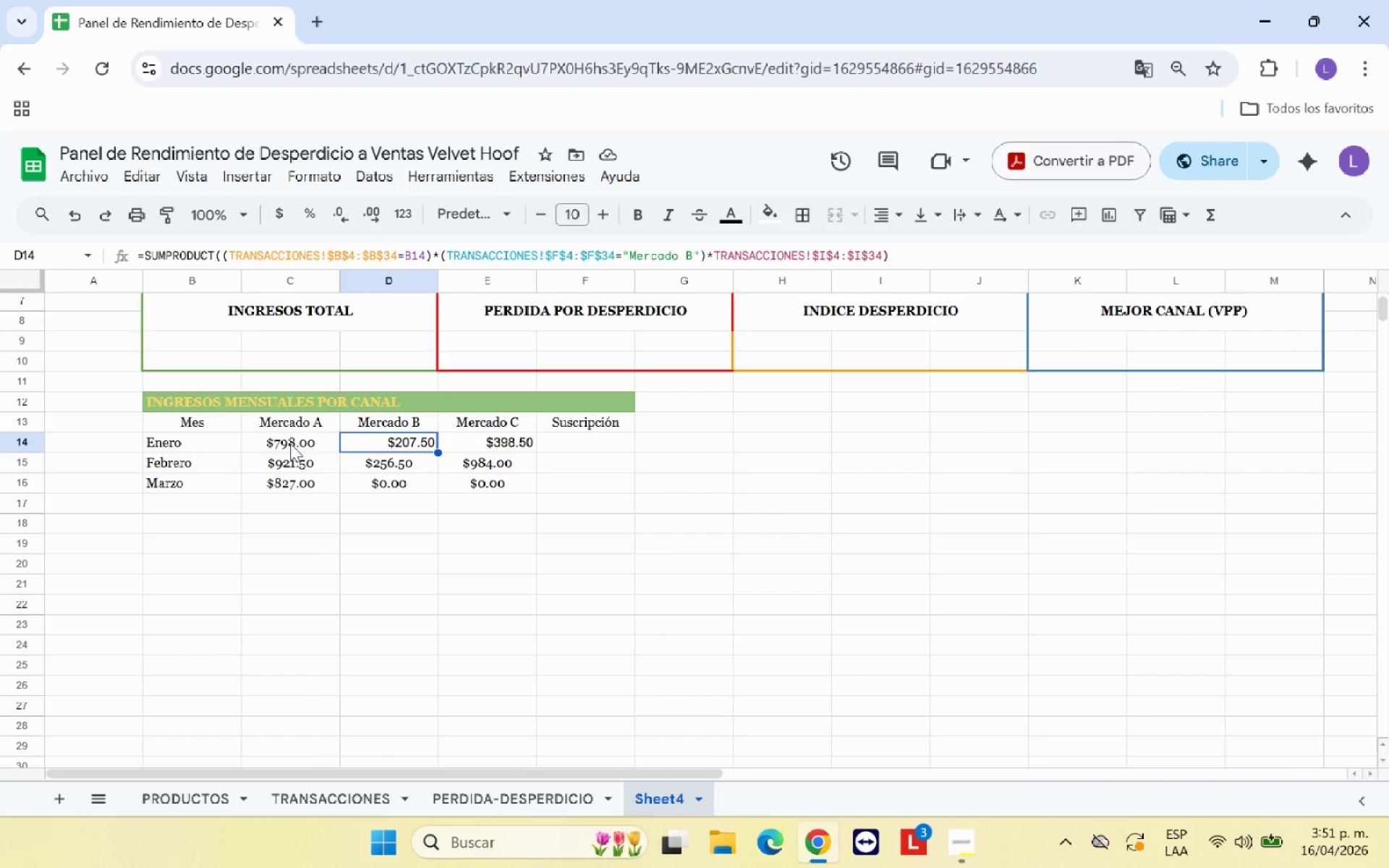 
left_click([290, 443])
 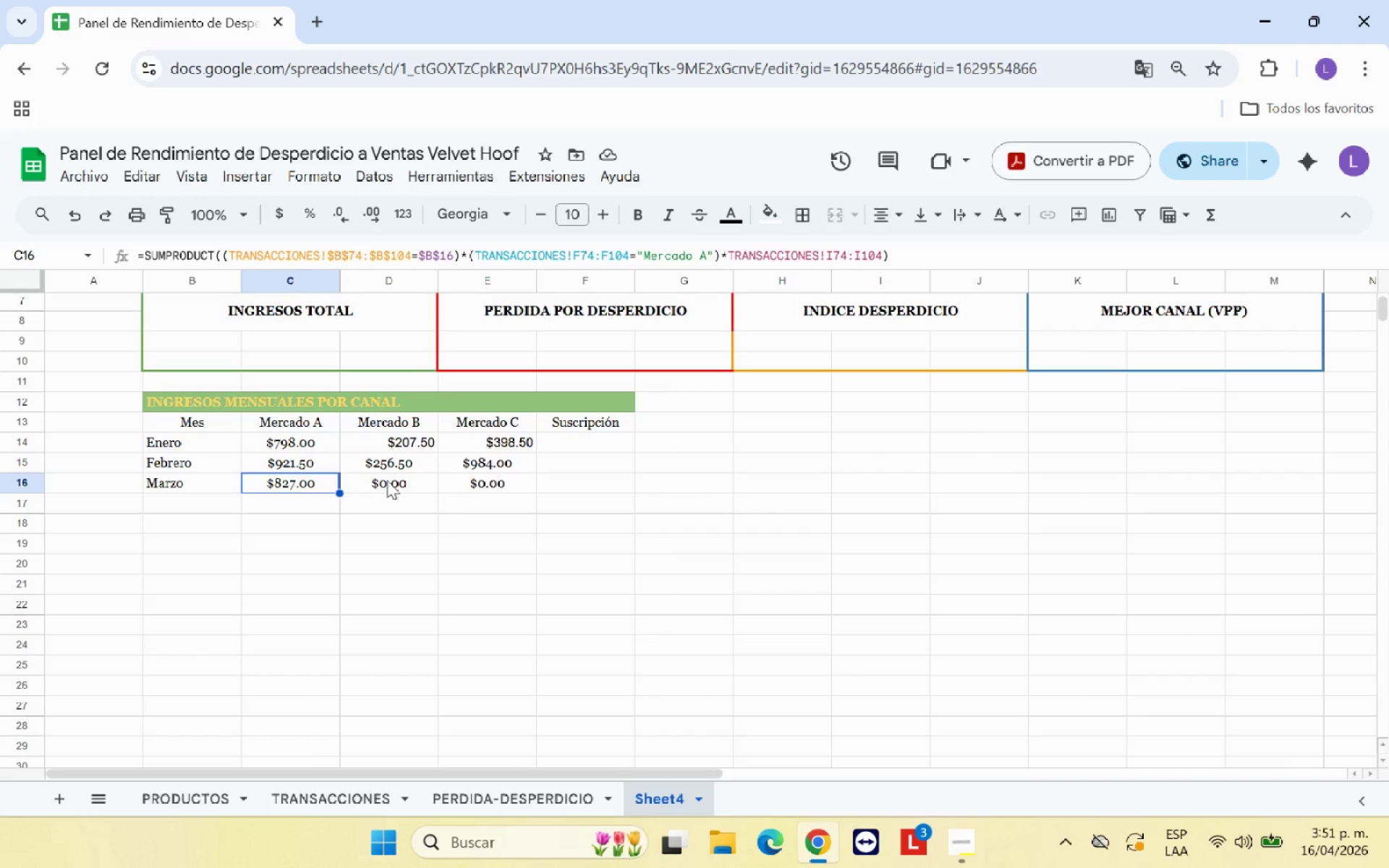 
left_click([390, 480])
 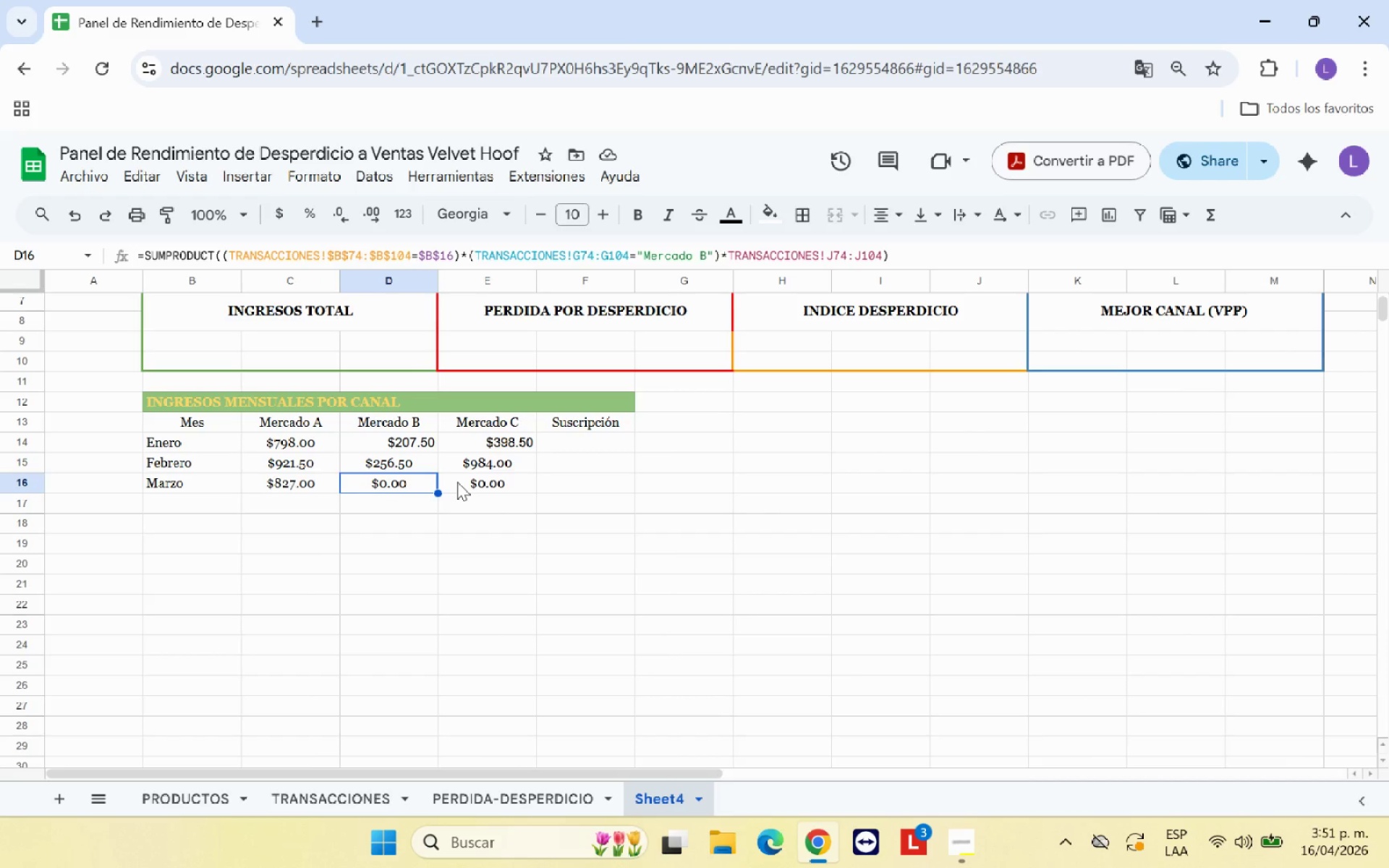 
left_click([457, 482])
 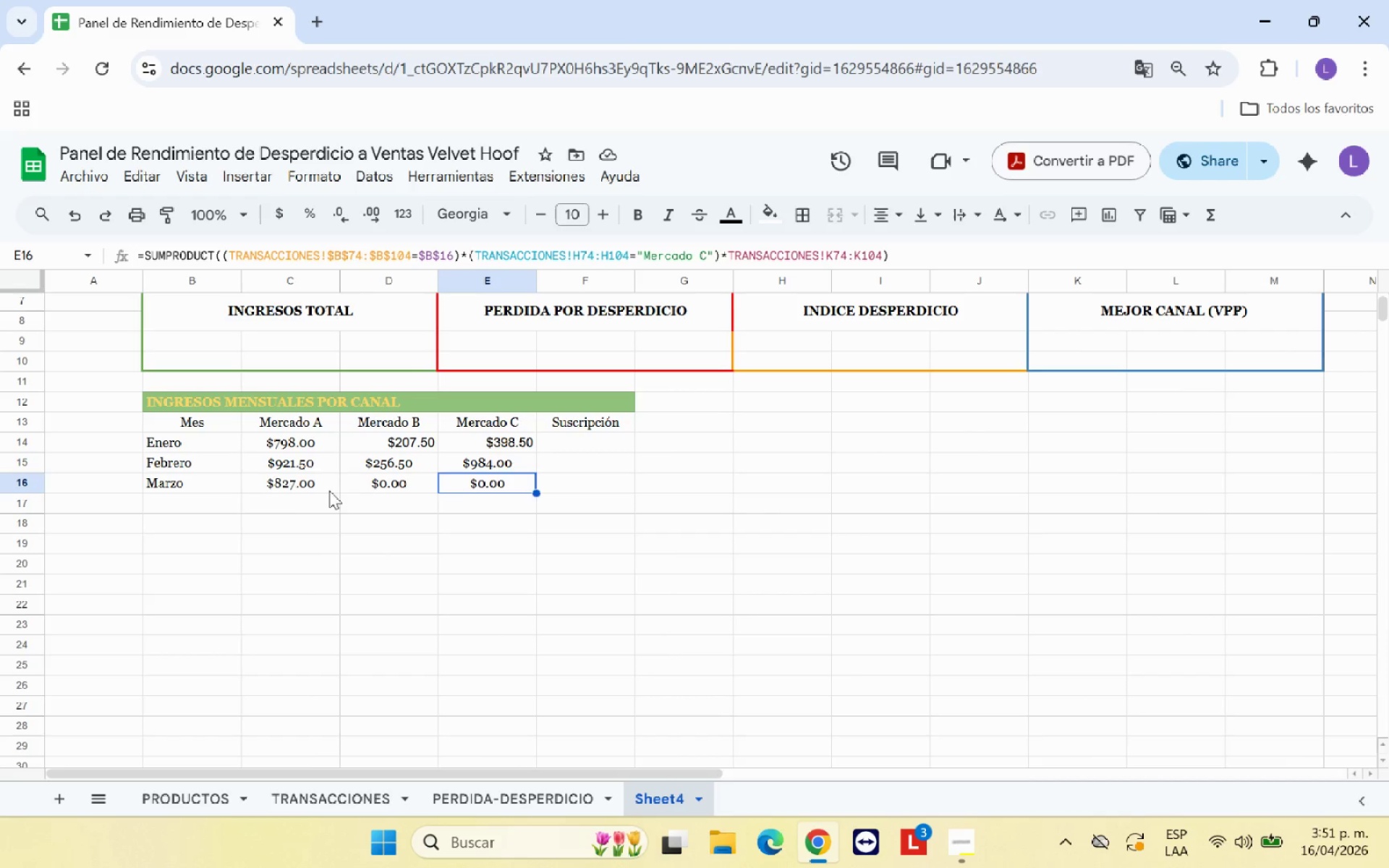 
left_click([307, 491])
 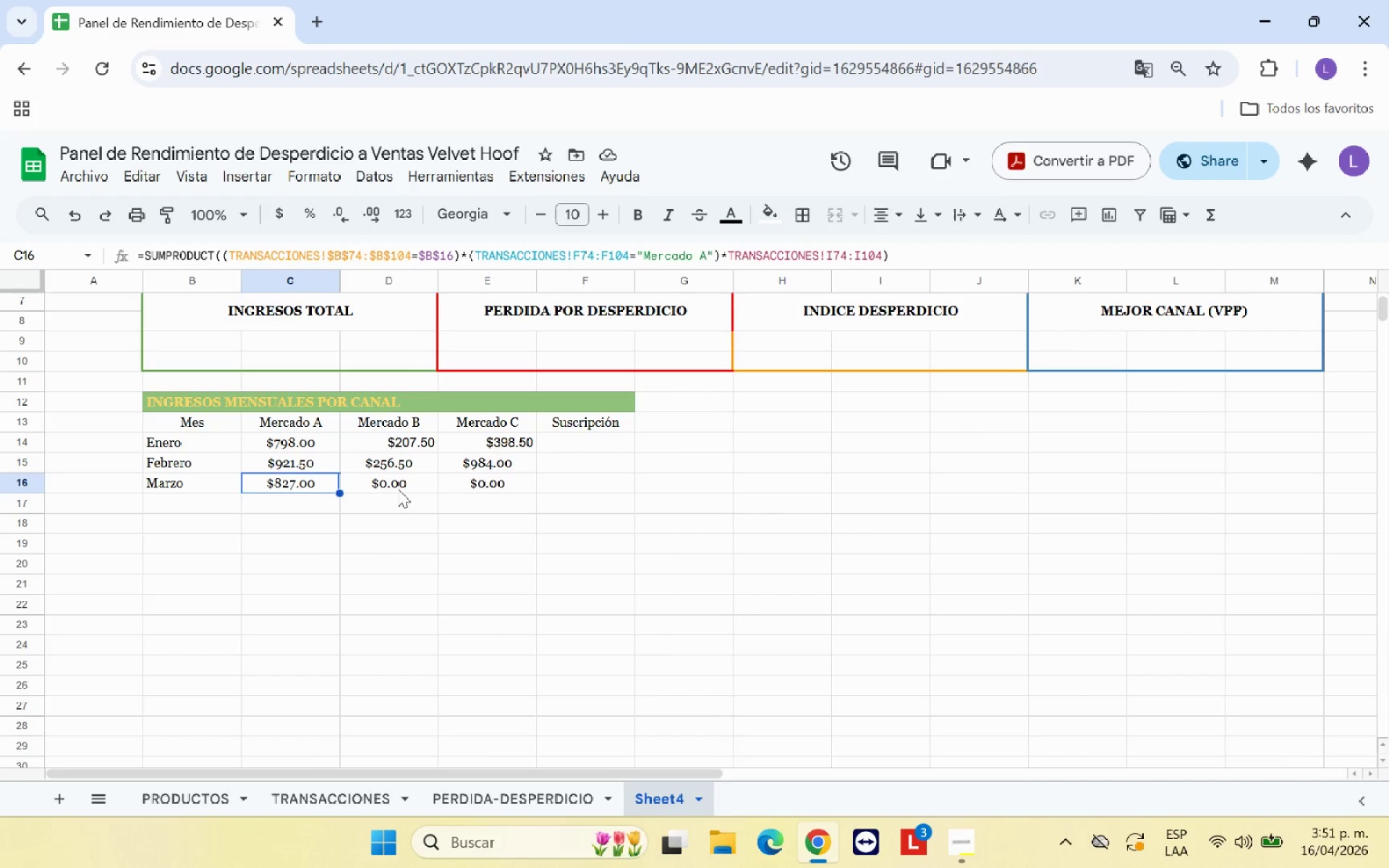 
left_click([398, 489])
 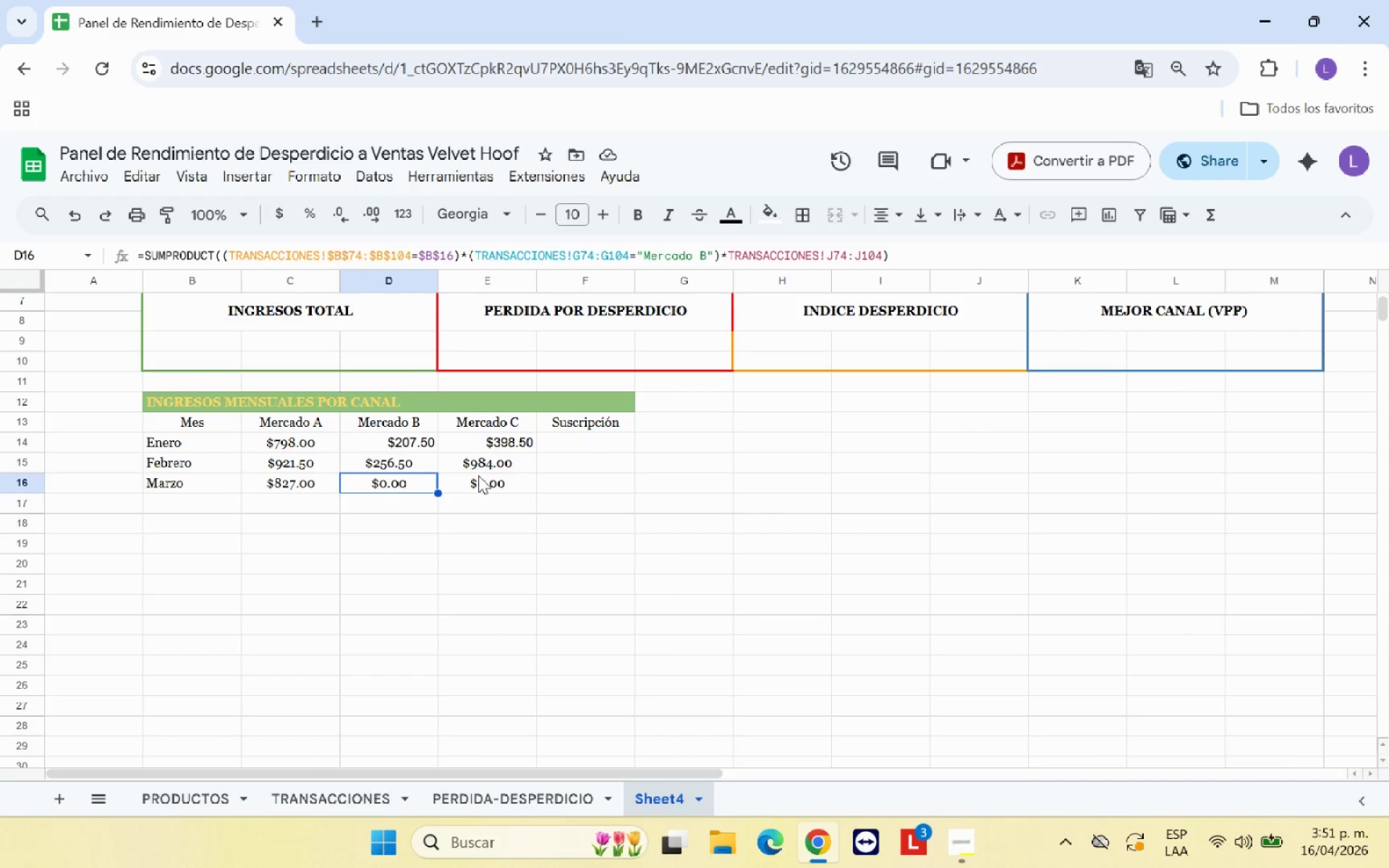 
left_click([478, 475])
 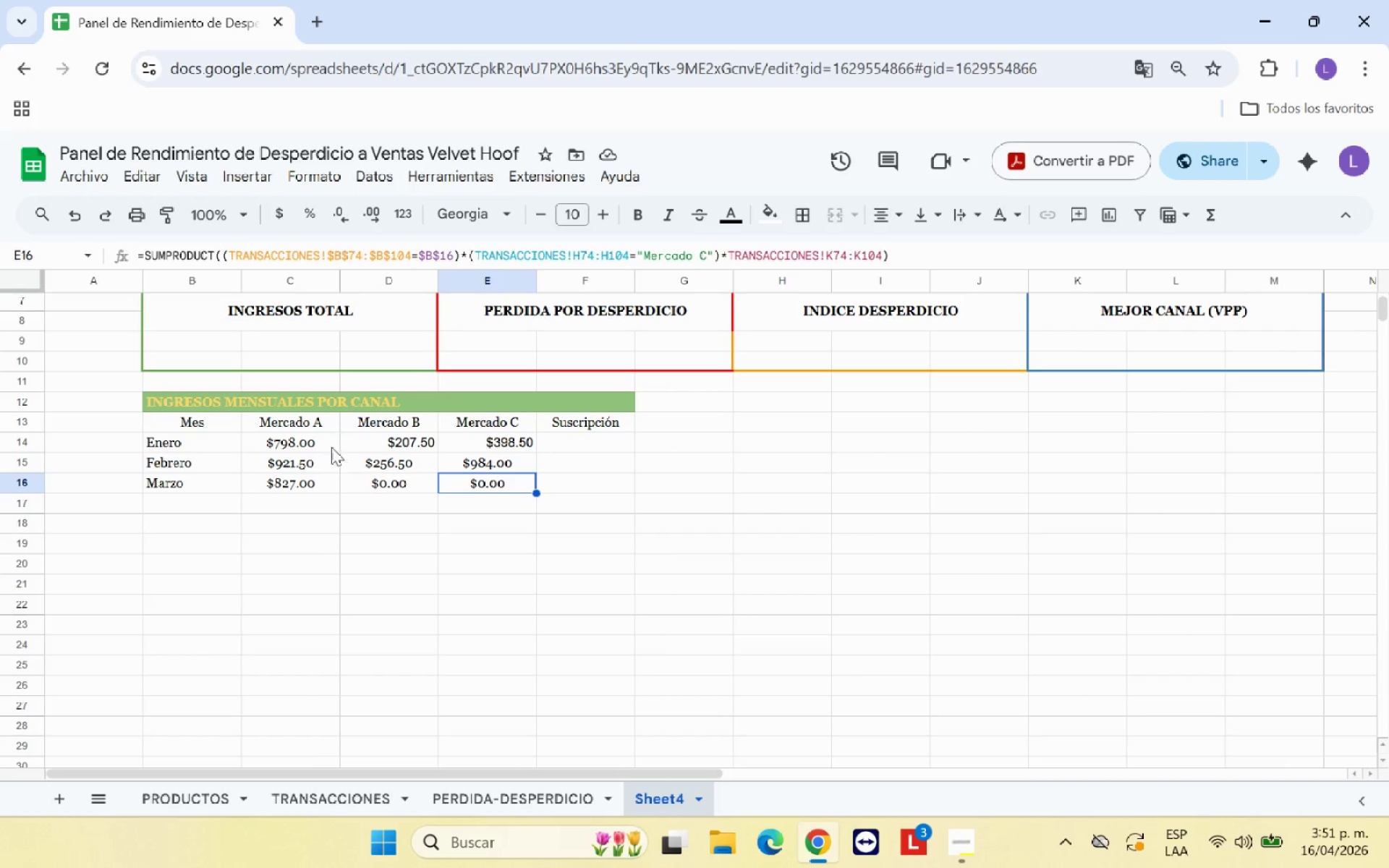 
left_click([325, 438])
 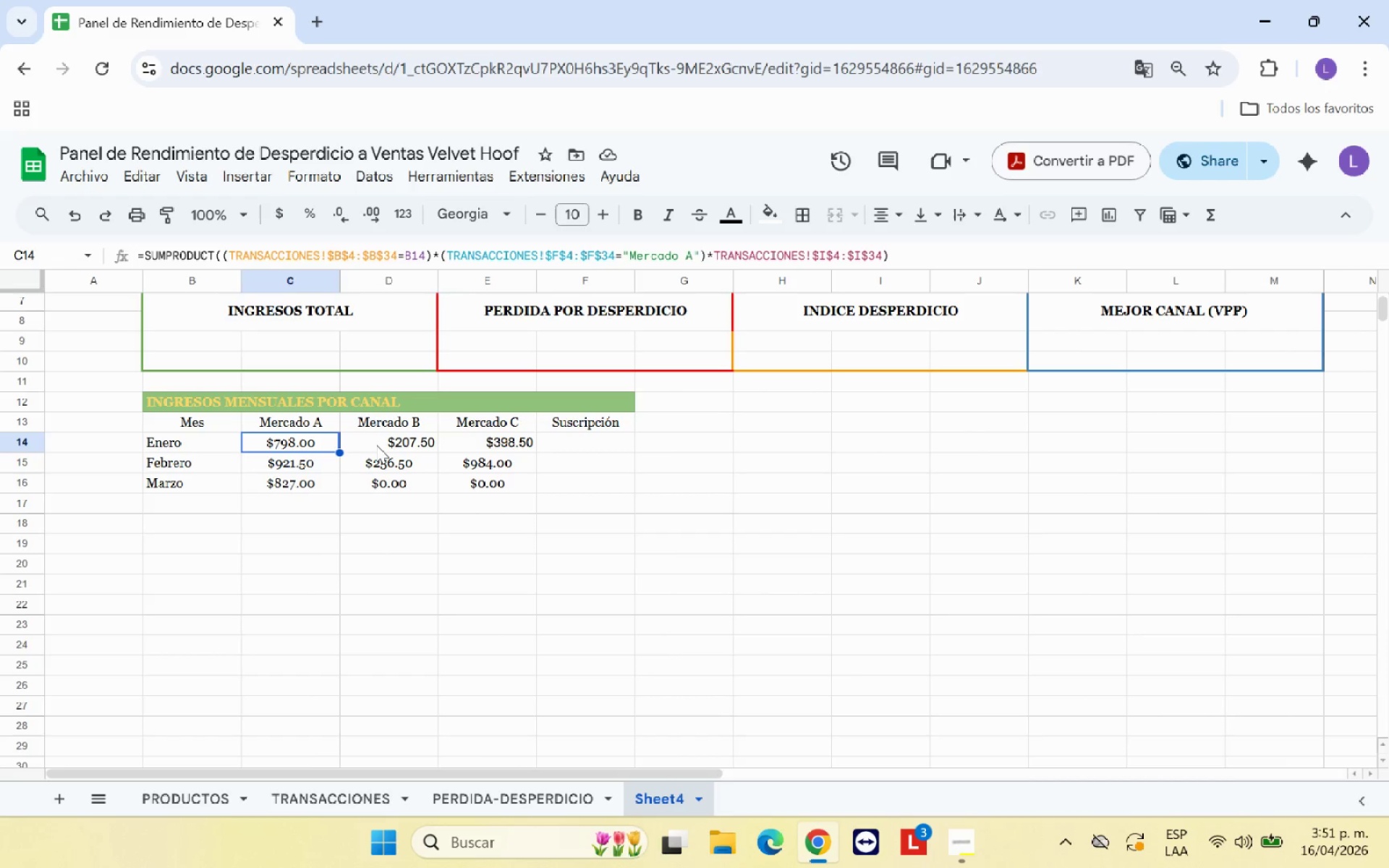 
left_click([376, 445])
 